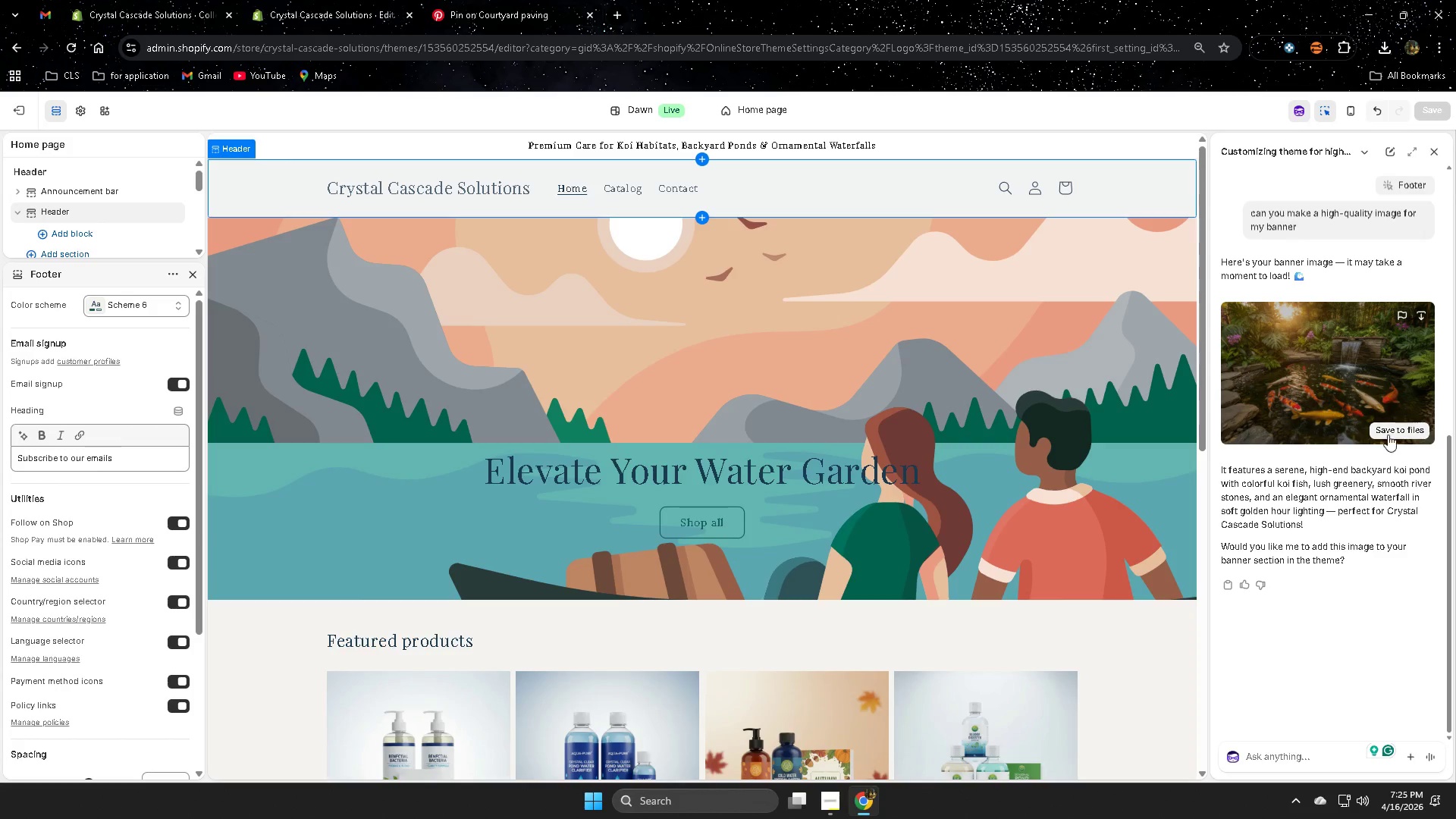 
left_click([1406, 431])
 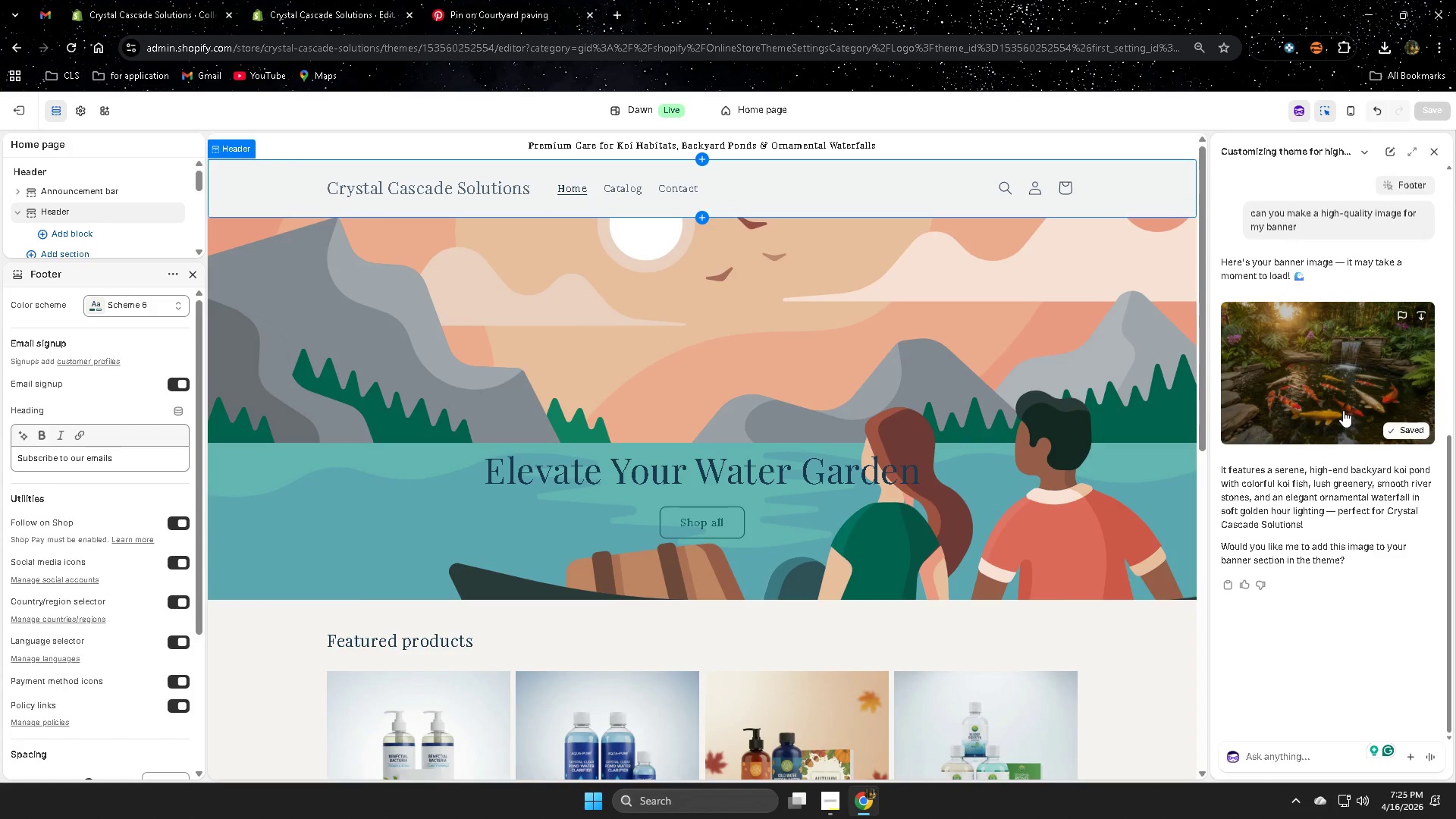 
left_click([813, 338])
 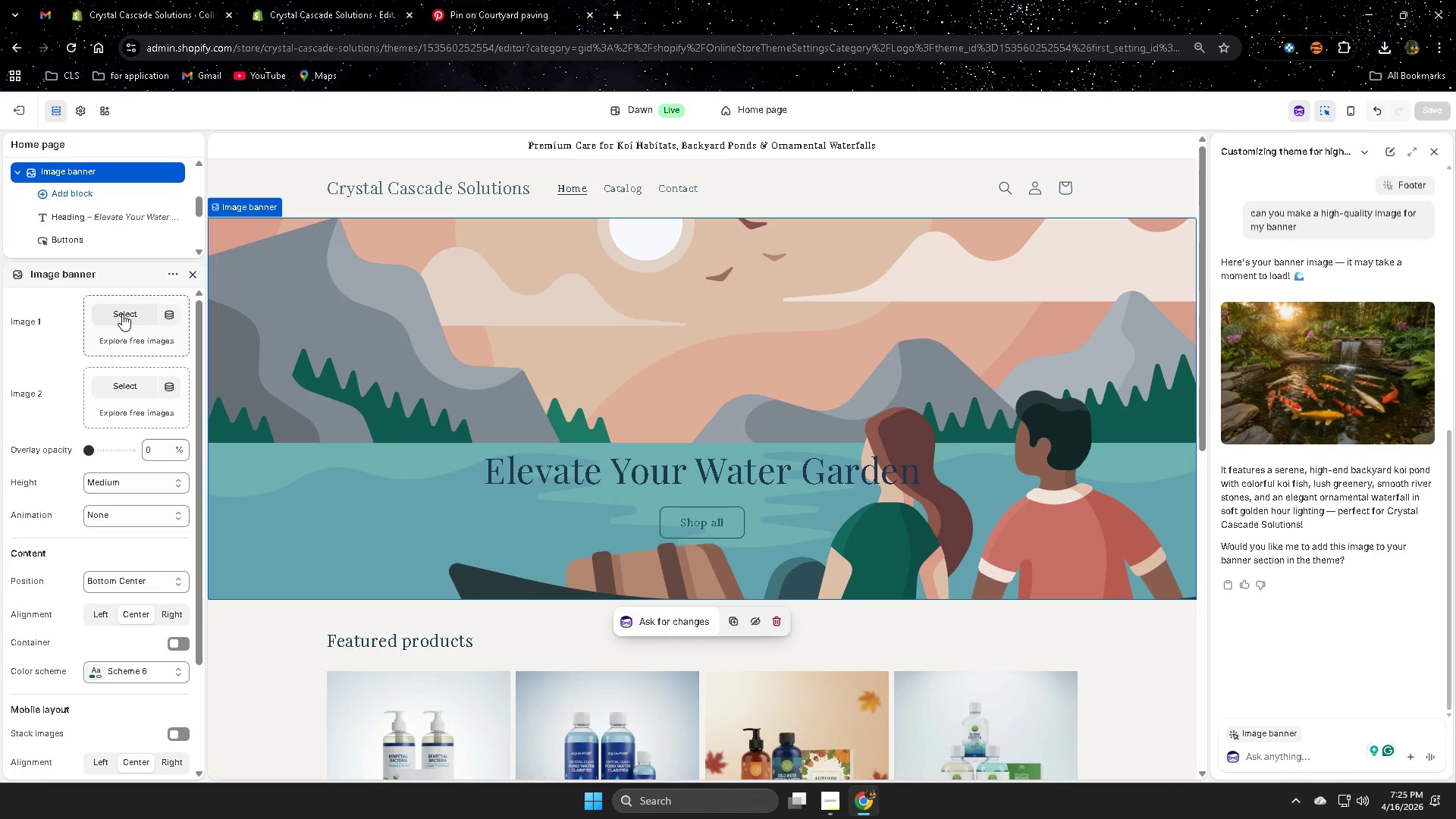 
left_click([122, 314])
 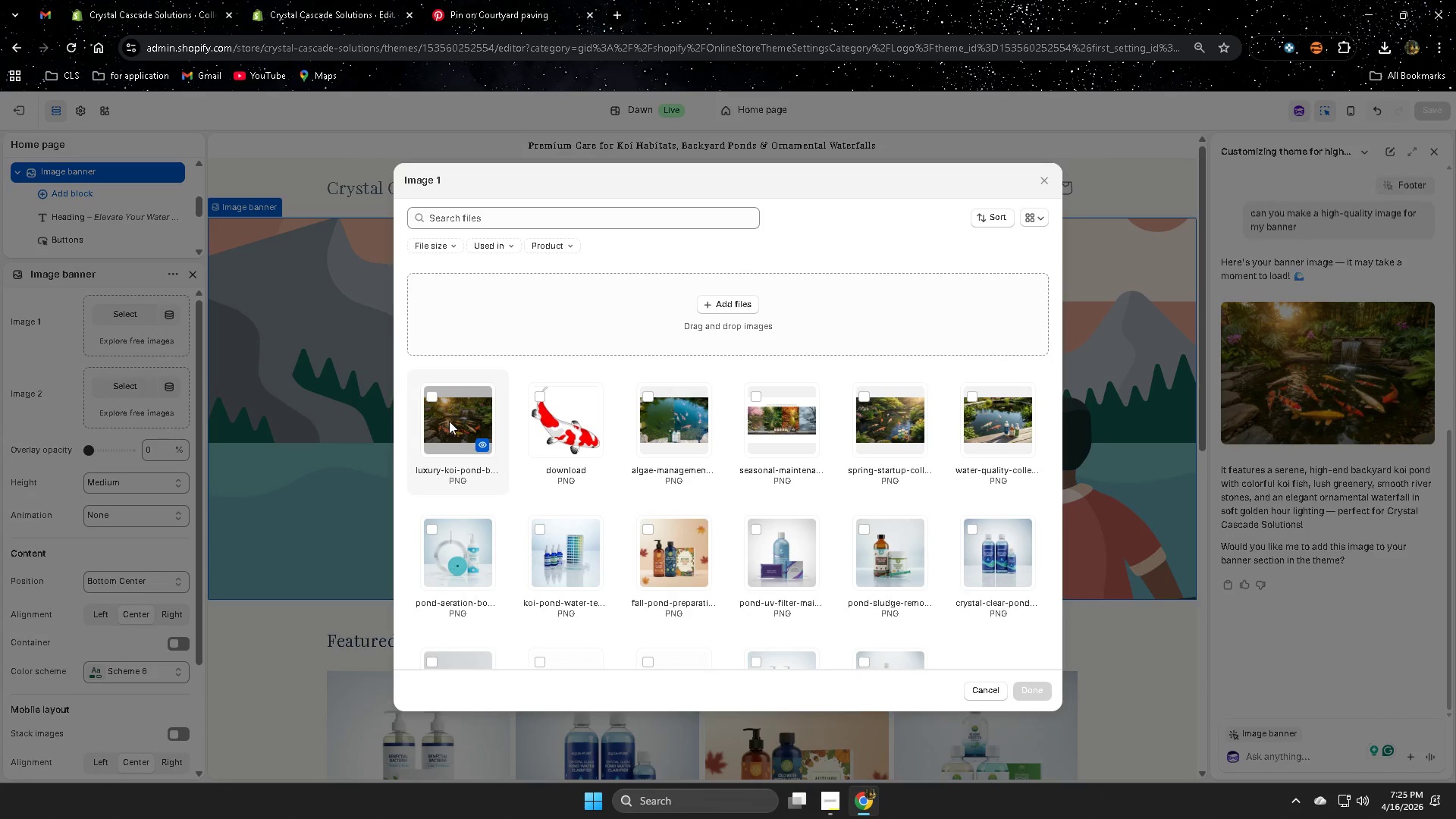 
left_click([427, 397])
 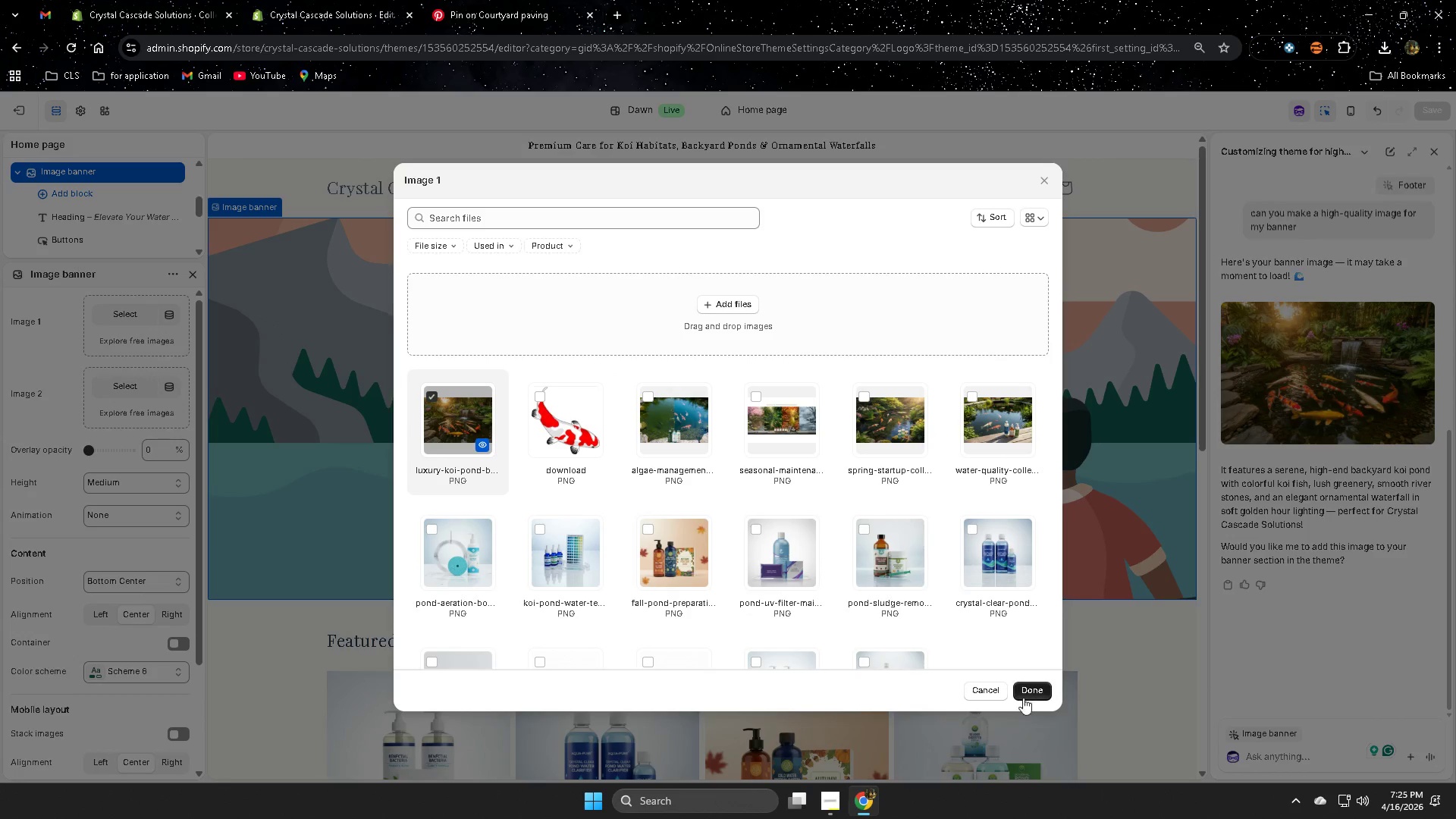 
left_click([1029, 689])
 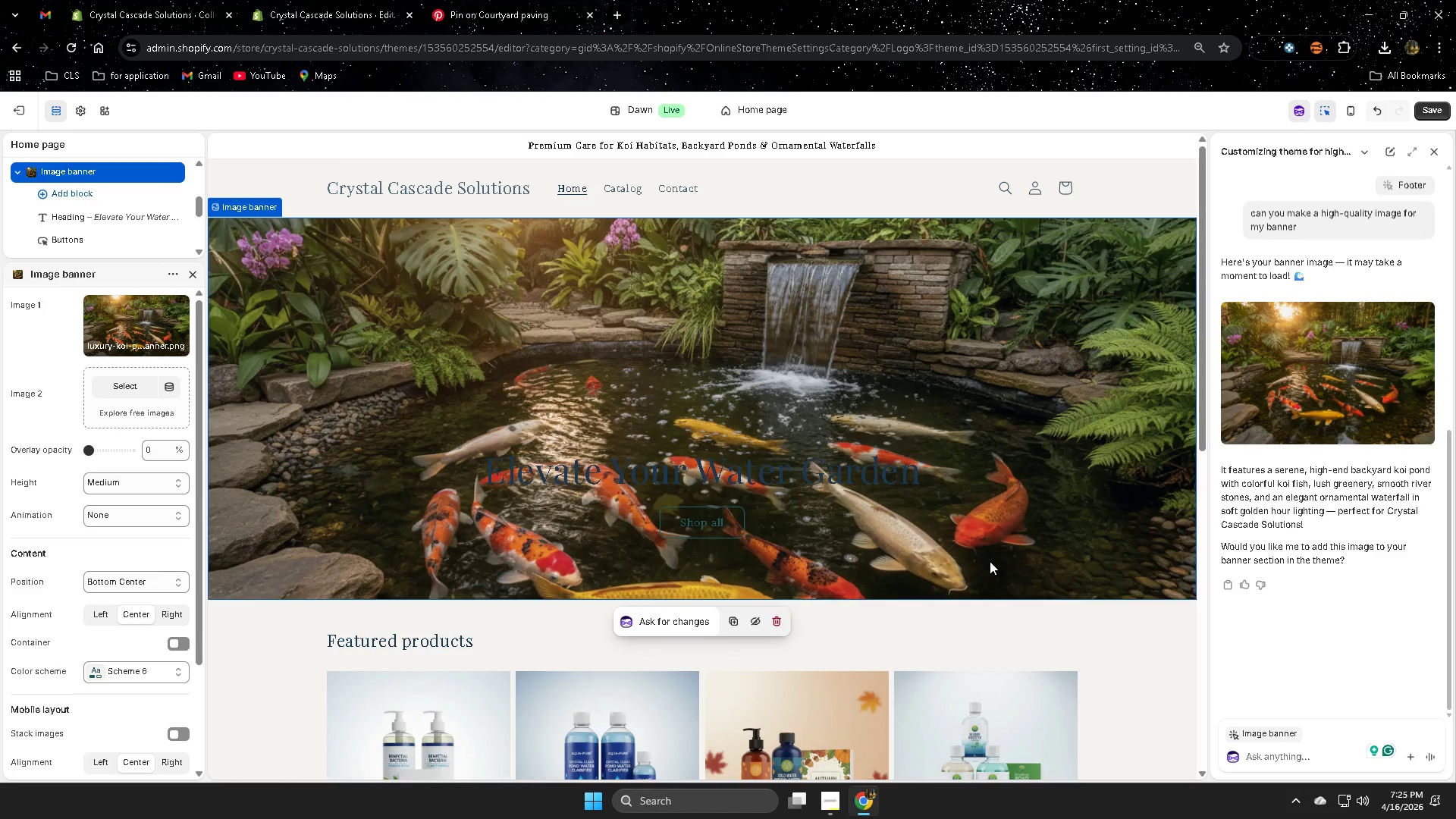 
scroll: coordinate [1003, 542], scroll_direction: down, amount: 1.0
 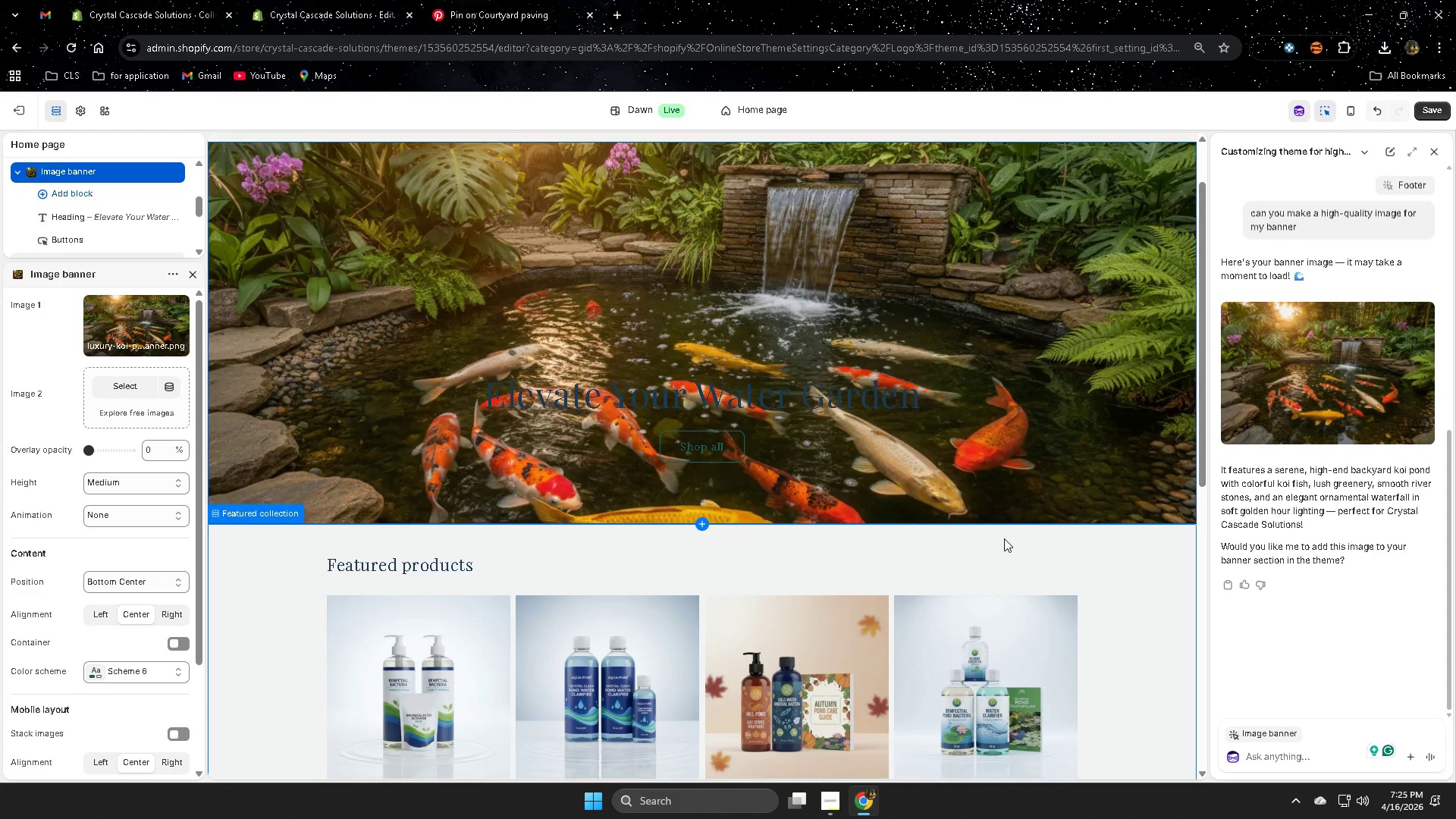 
scroll: coordinate [1001, 536], scroll_direction: up, amount: 3.0
 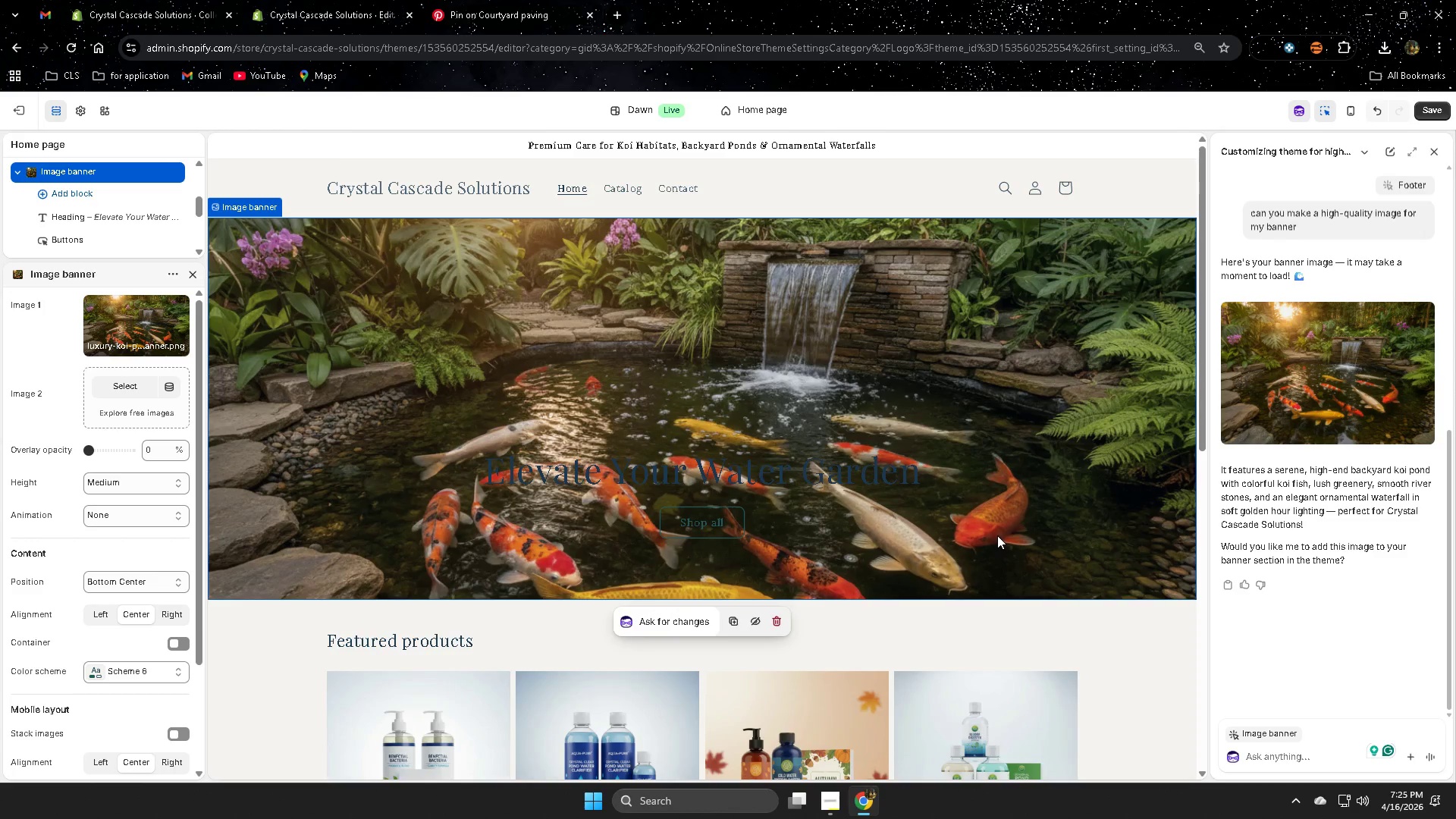 
scroll: coordinate [997, 535], scroll_direction: down, amount: 3.0
 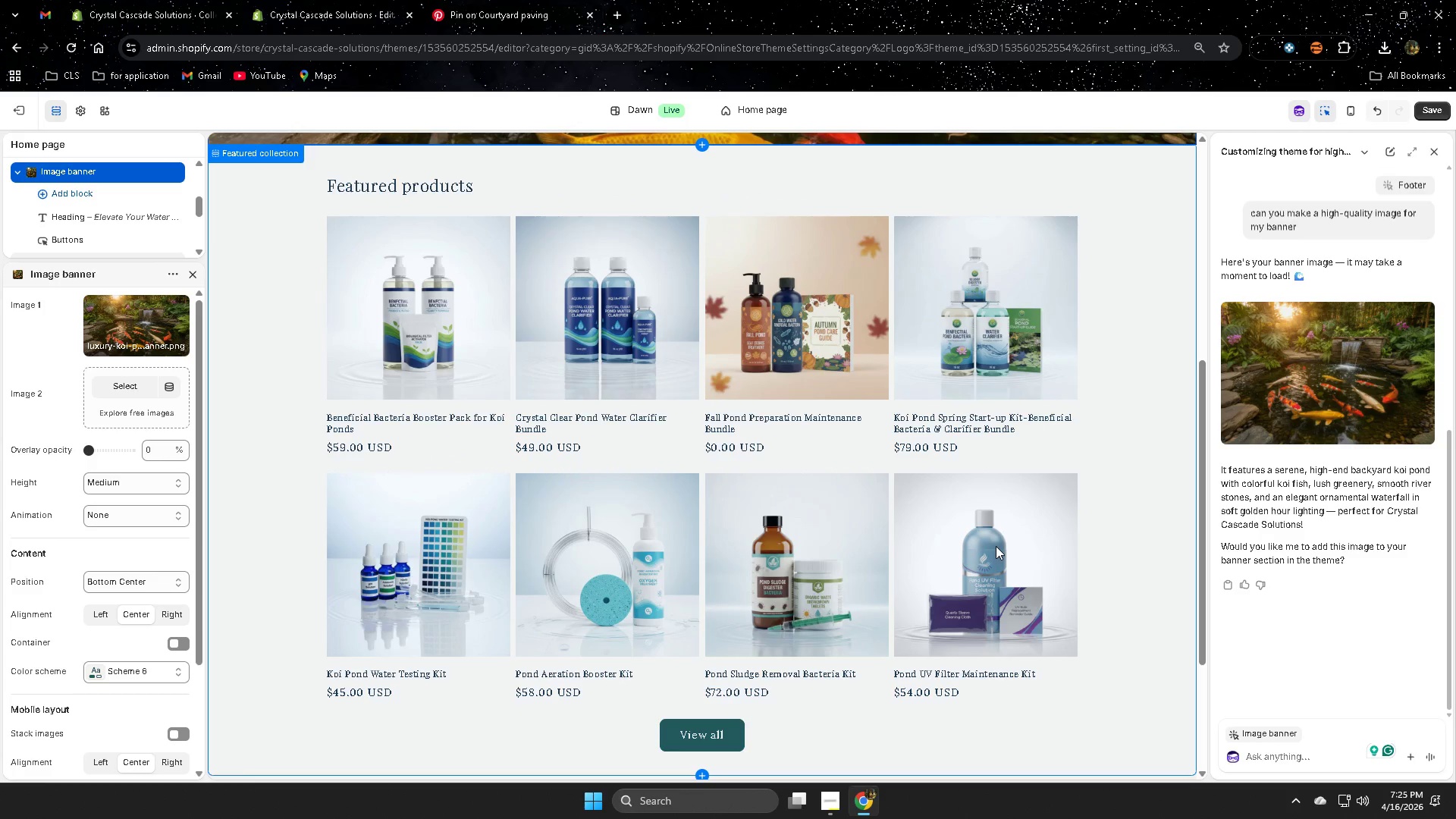 
scroll: coordinate [642, 363], scroll_direction: up, amount: 4.0
 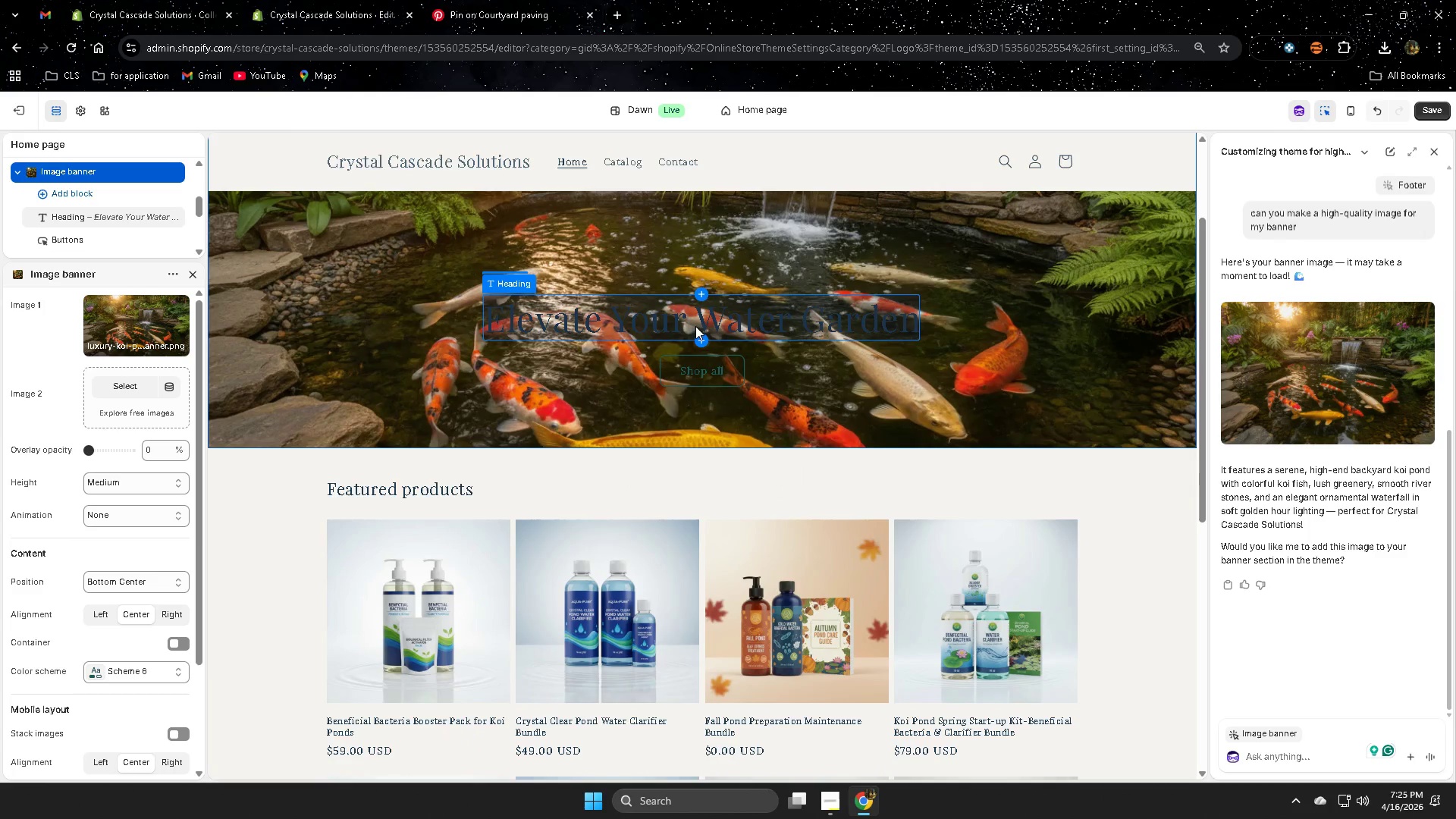 
left_click([698, 323])
 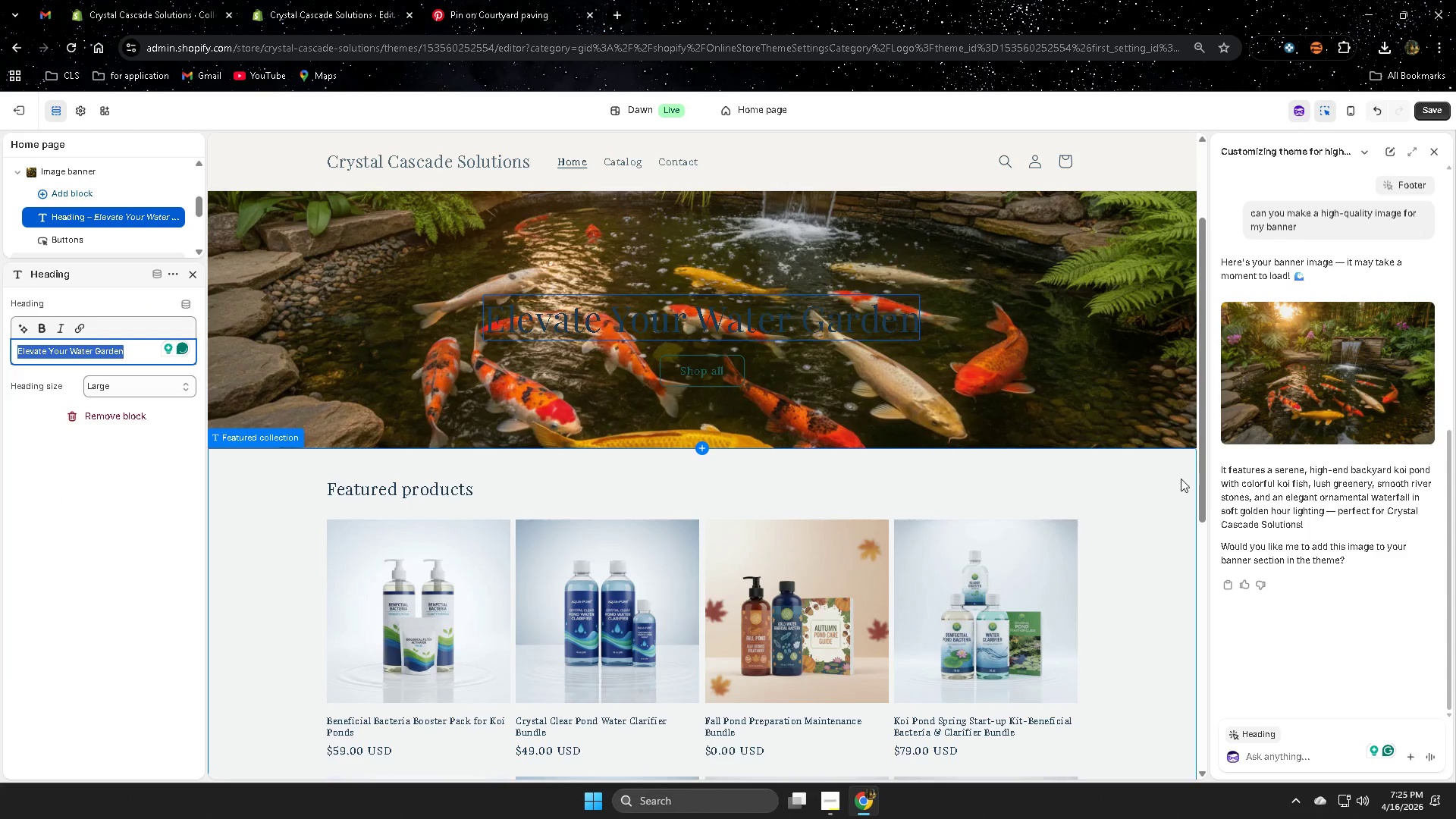 
left_click([1153, 556])
 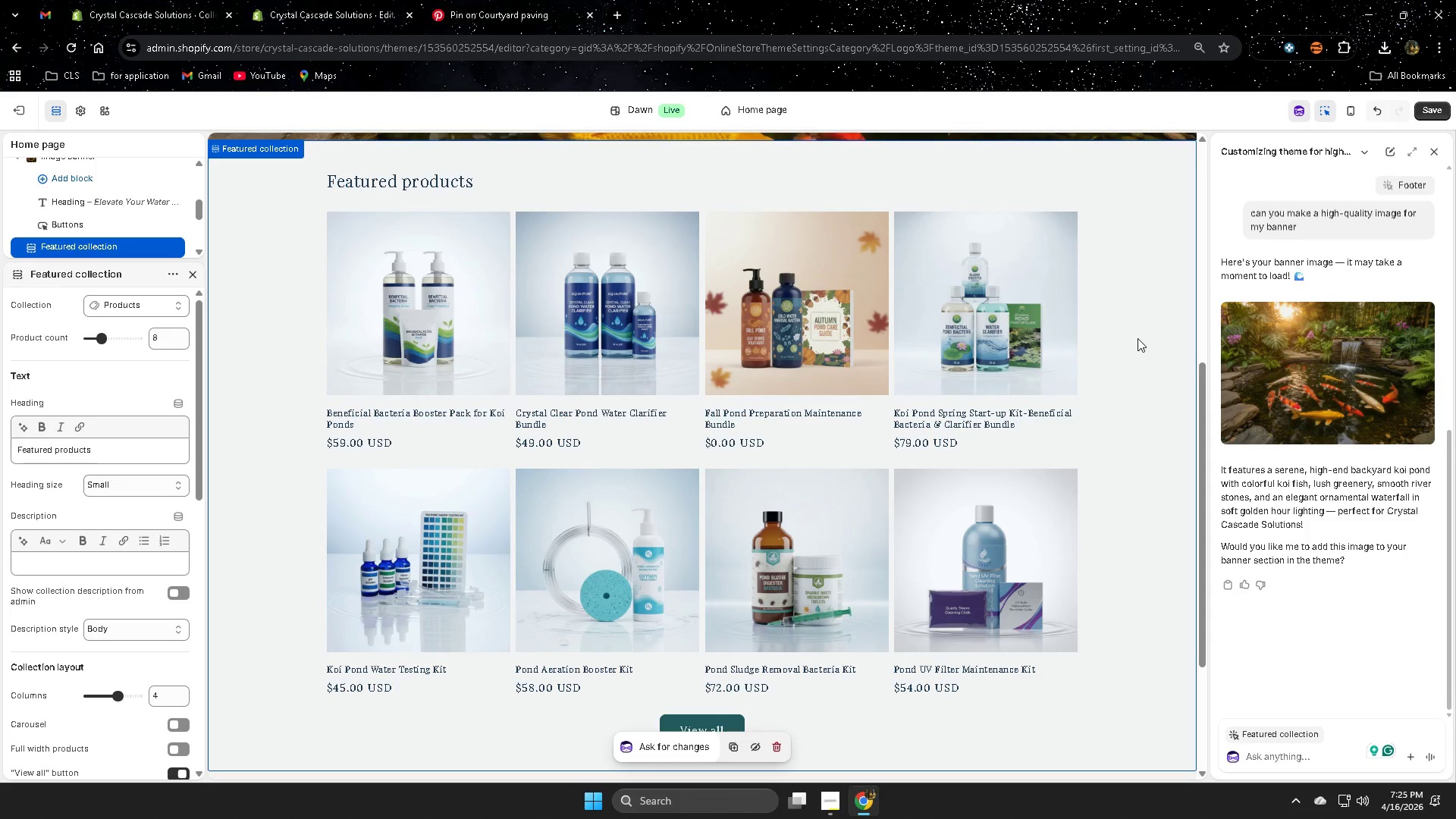 
left_click([1068, 303])
 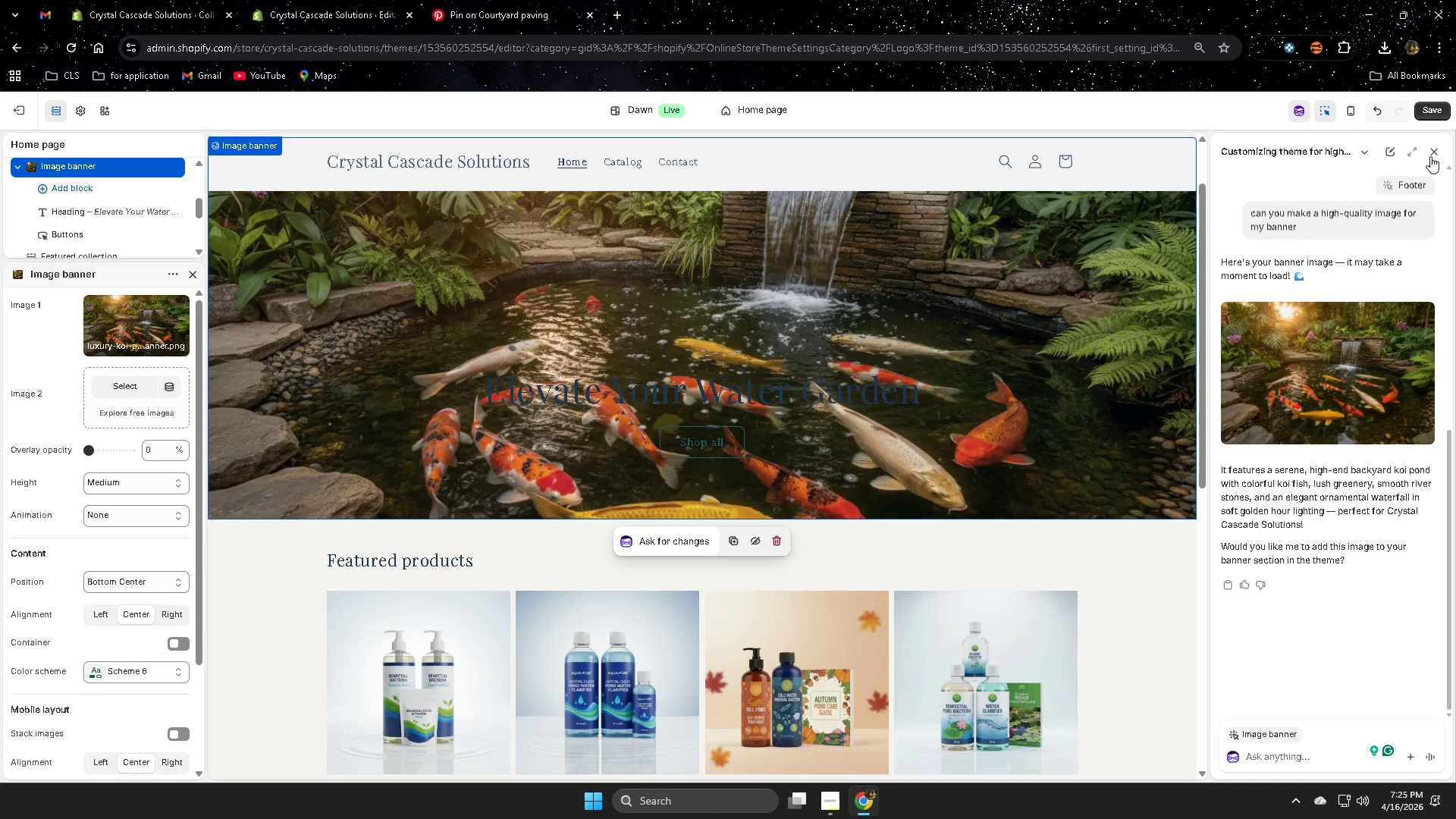 
scroll: coordinate [1050, 383], scroll_direction: up, amount: 5.0
 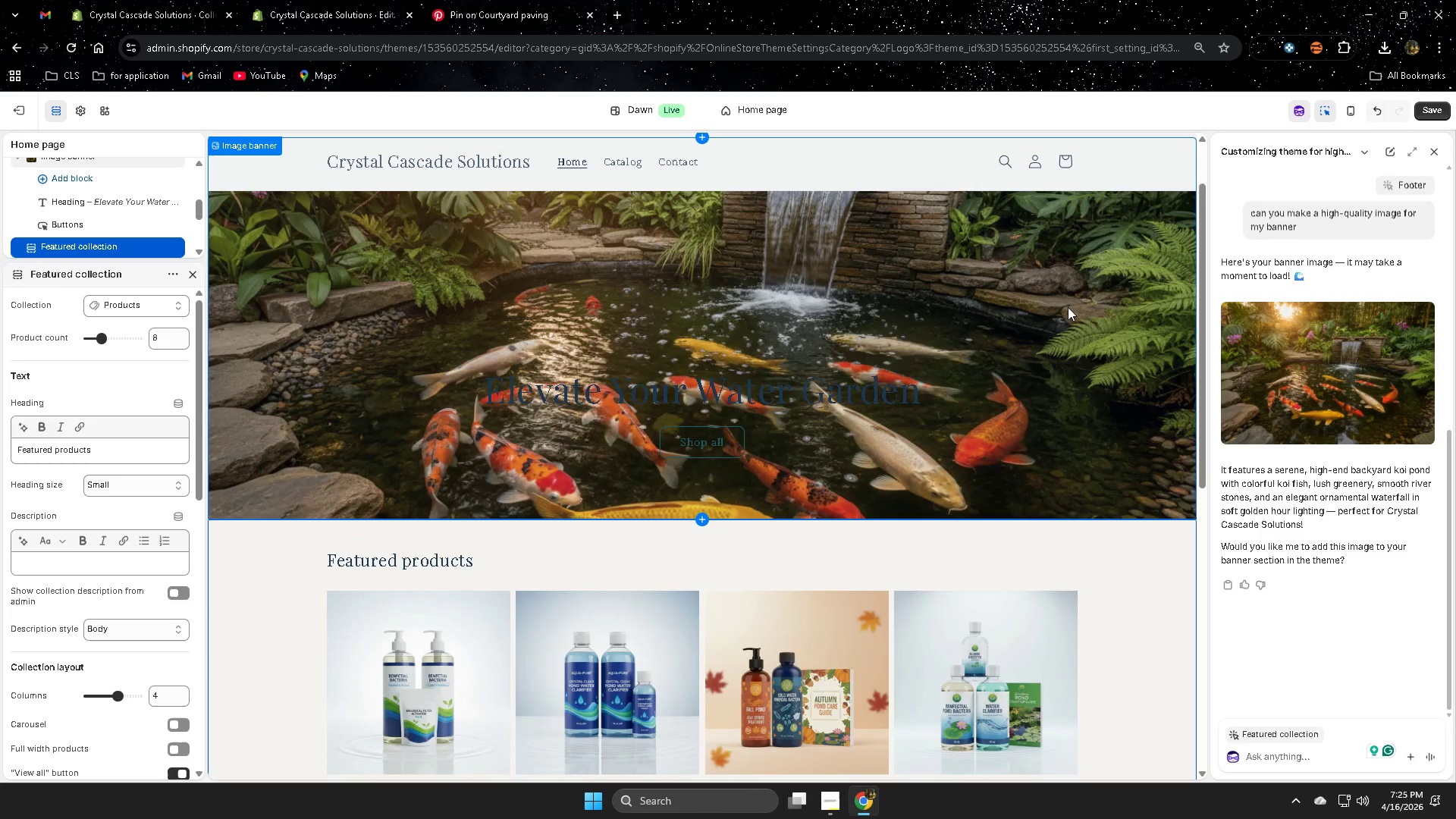 
left_click([1431, 149])
 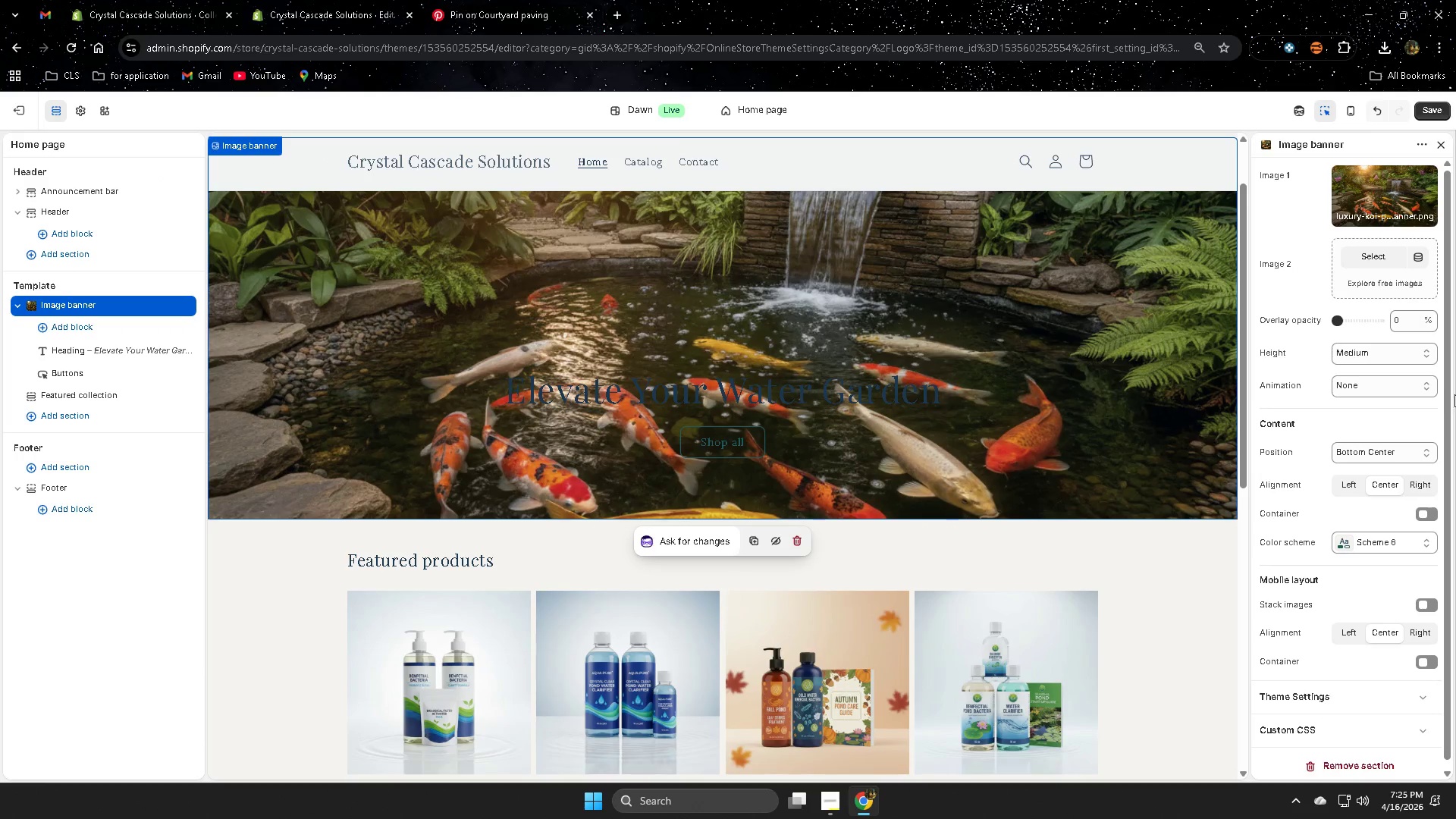 
scroll: coordinate [1400, 431], scroll_direction: up, amount: 2.0
 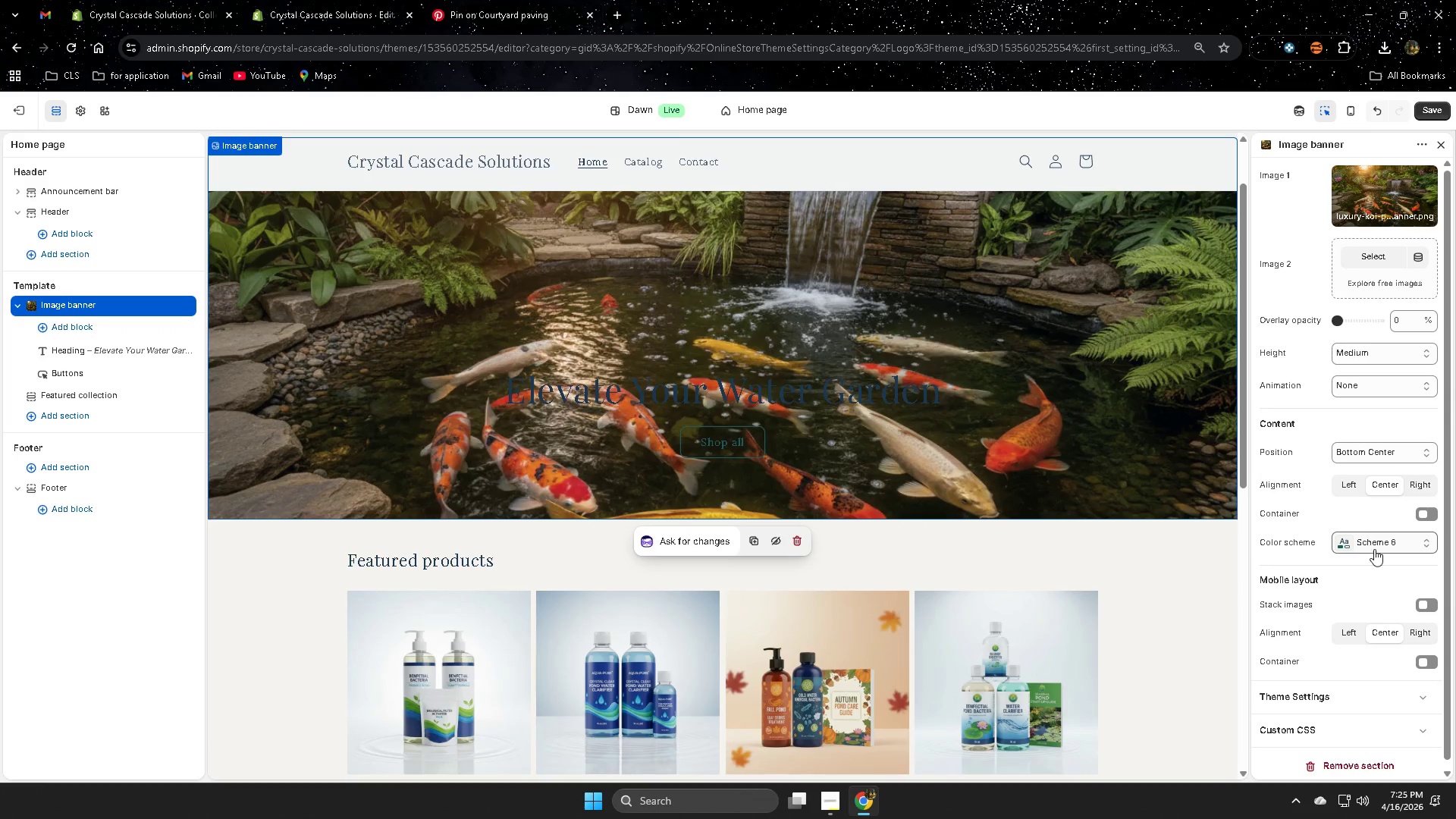 
left_click([1379, 547])
 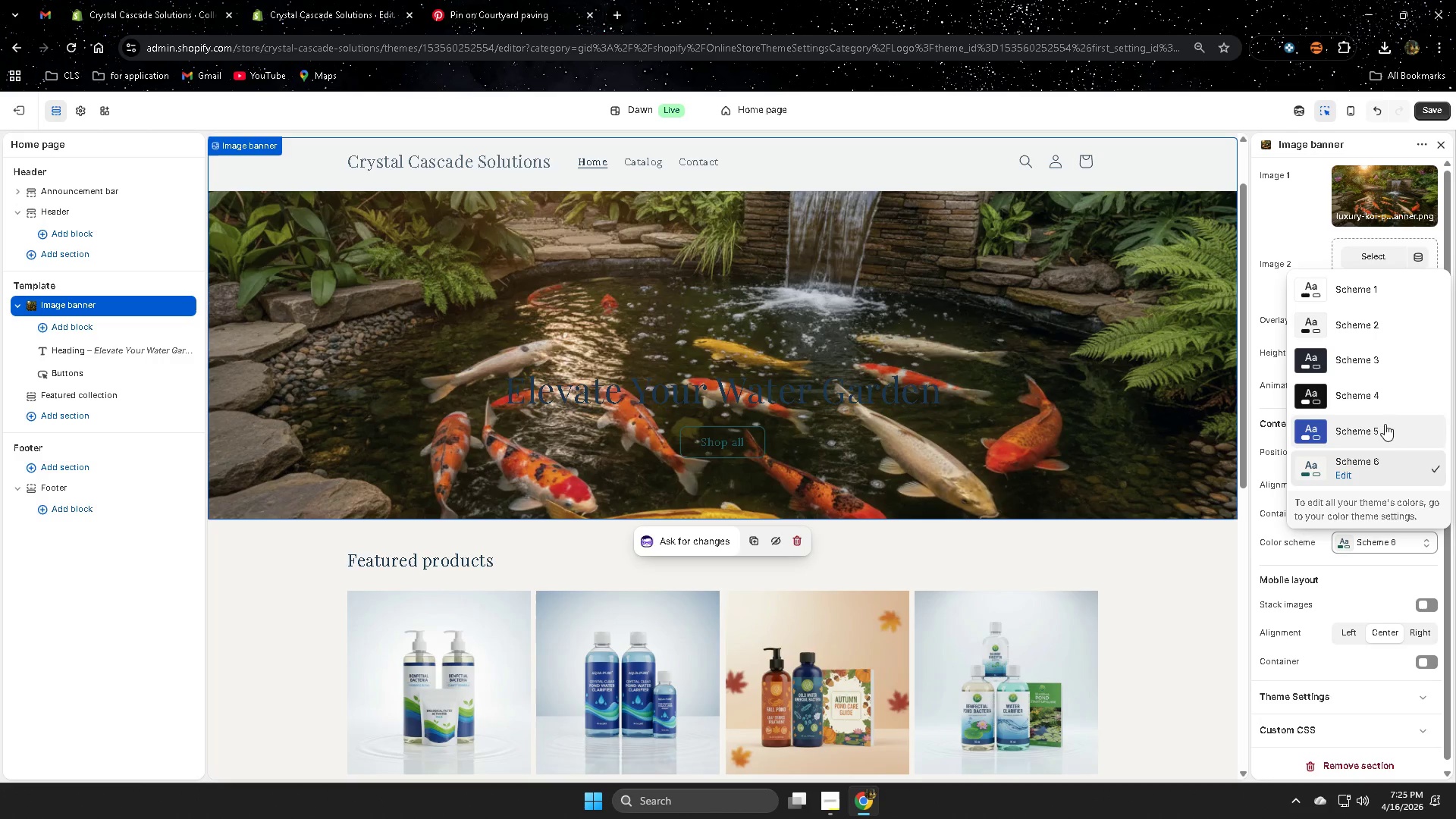 
left_click([1382, 463])
 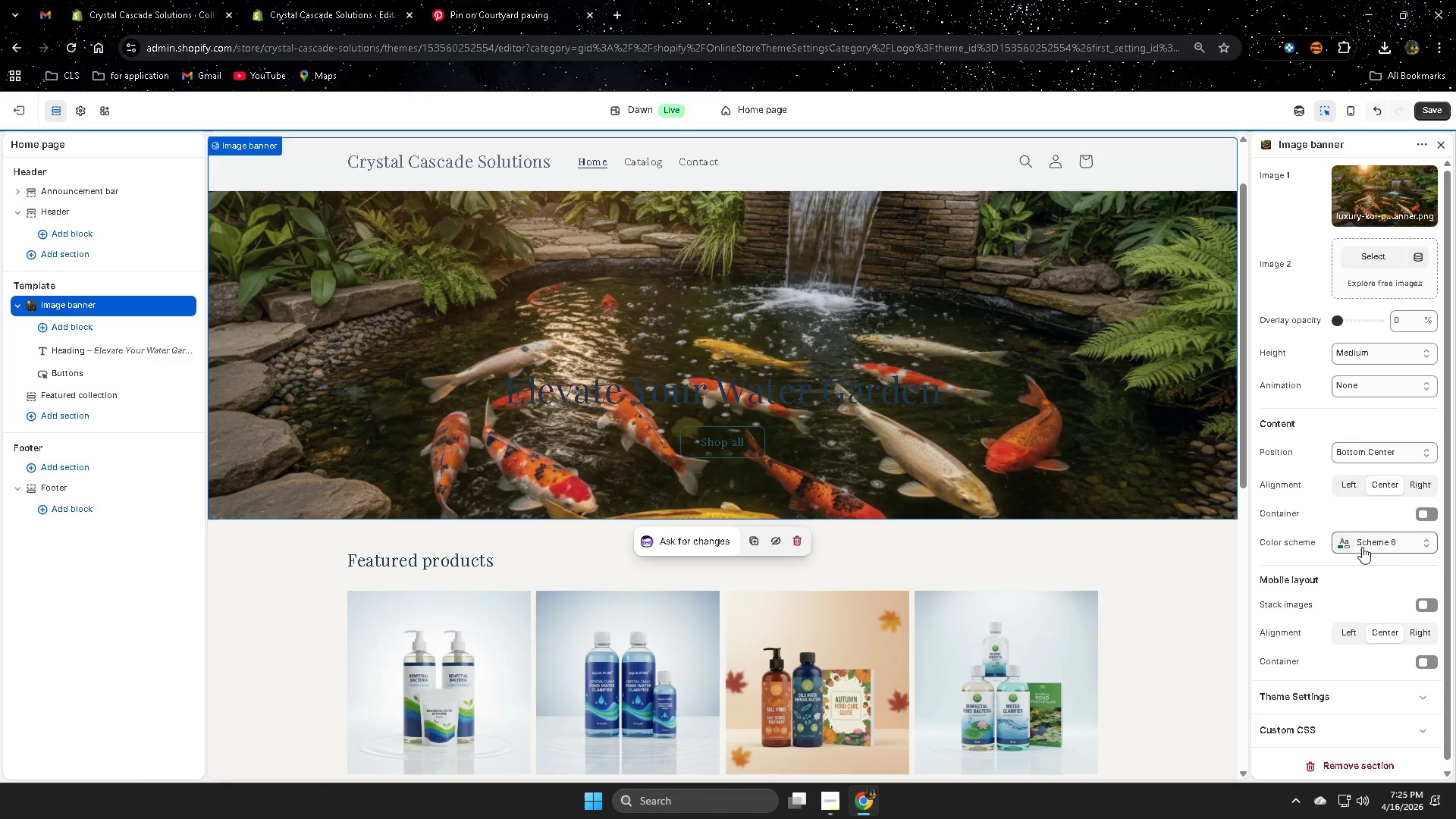 
left_click([1362, 543])
 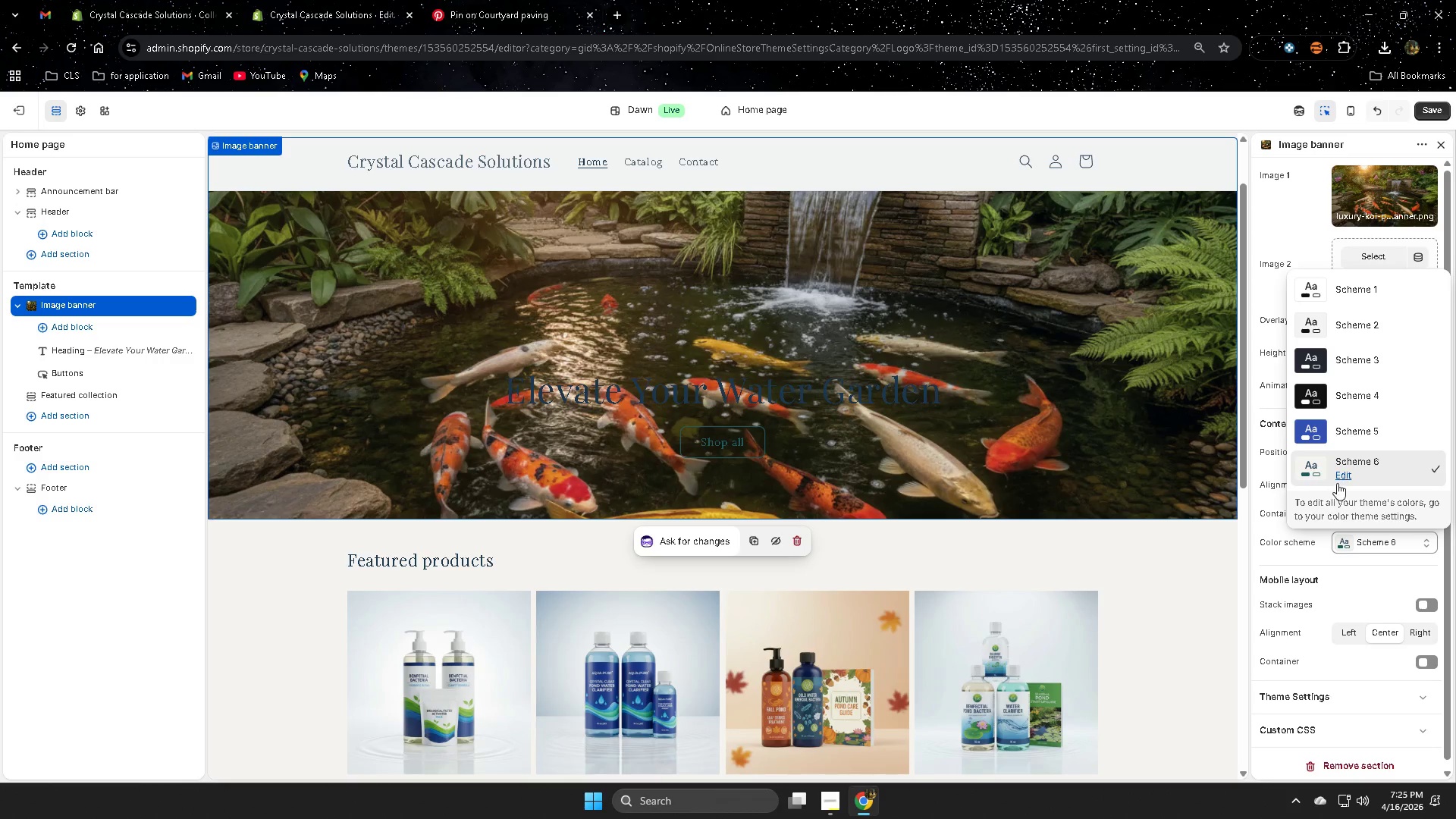 
left_click([1340, 481])
 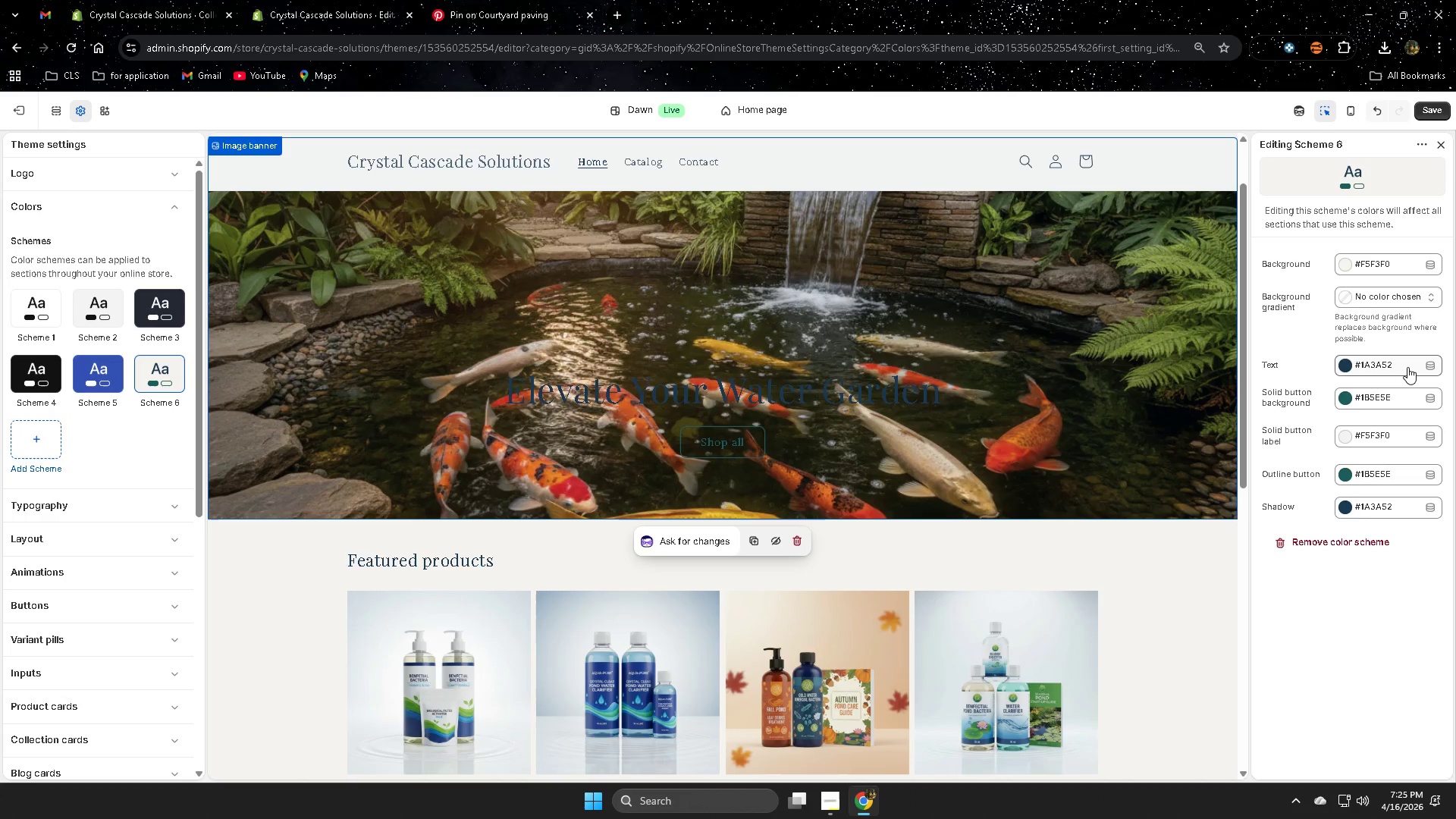 
wait(5.34)
 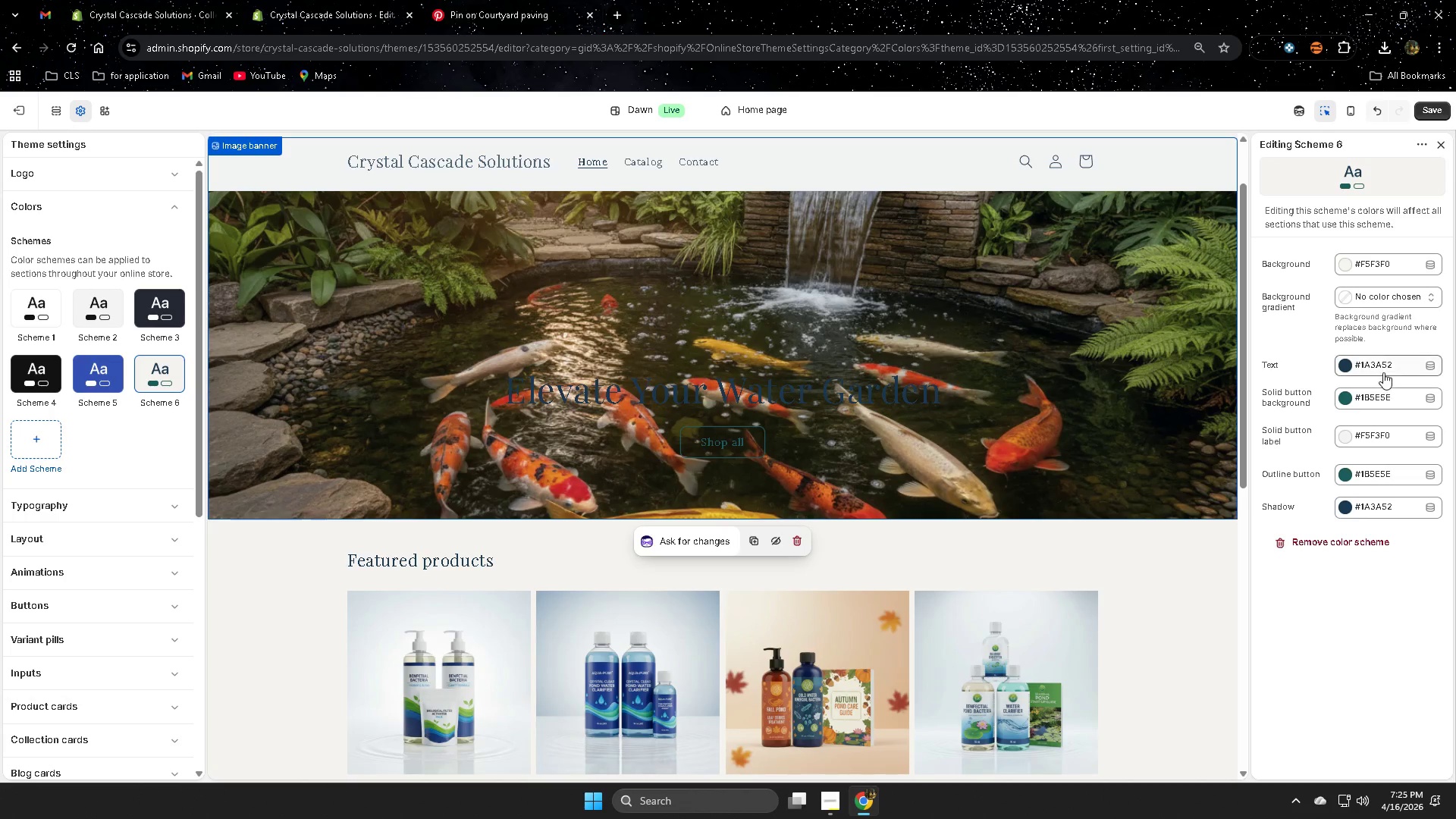 
scroll: coordinate [1095, 501], scroll_direction: down, amount: 9.0
 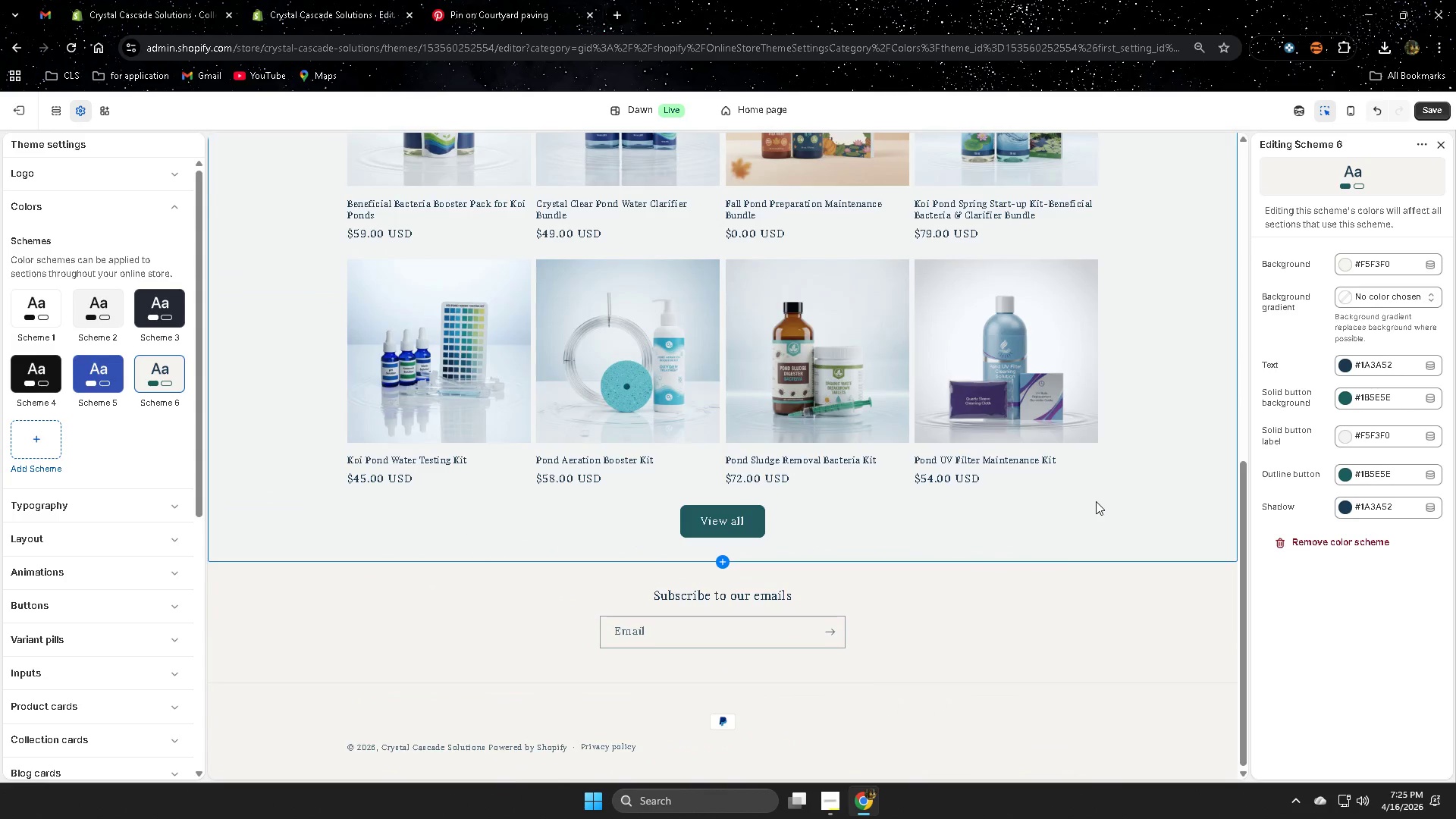 
scroll: coordinate [1100, 500], scroll_direction: up, amount: 11.0
 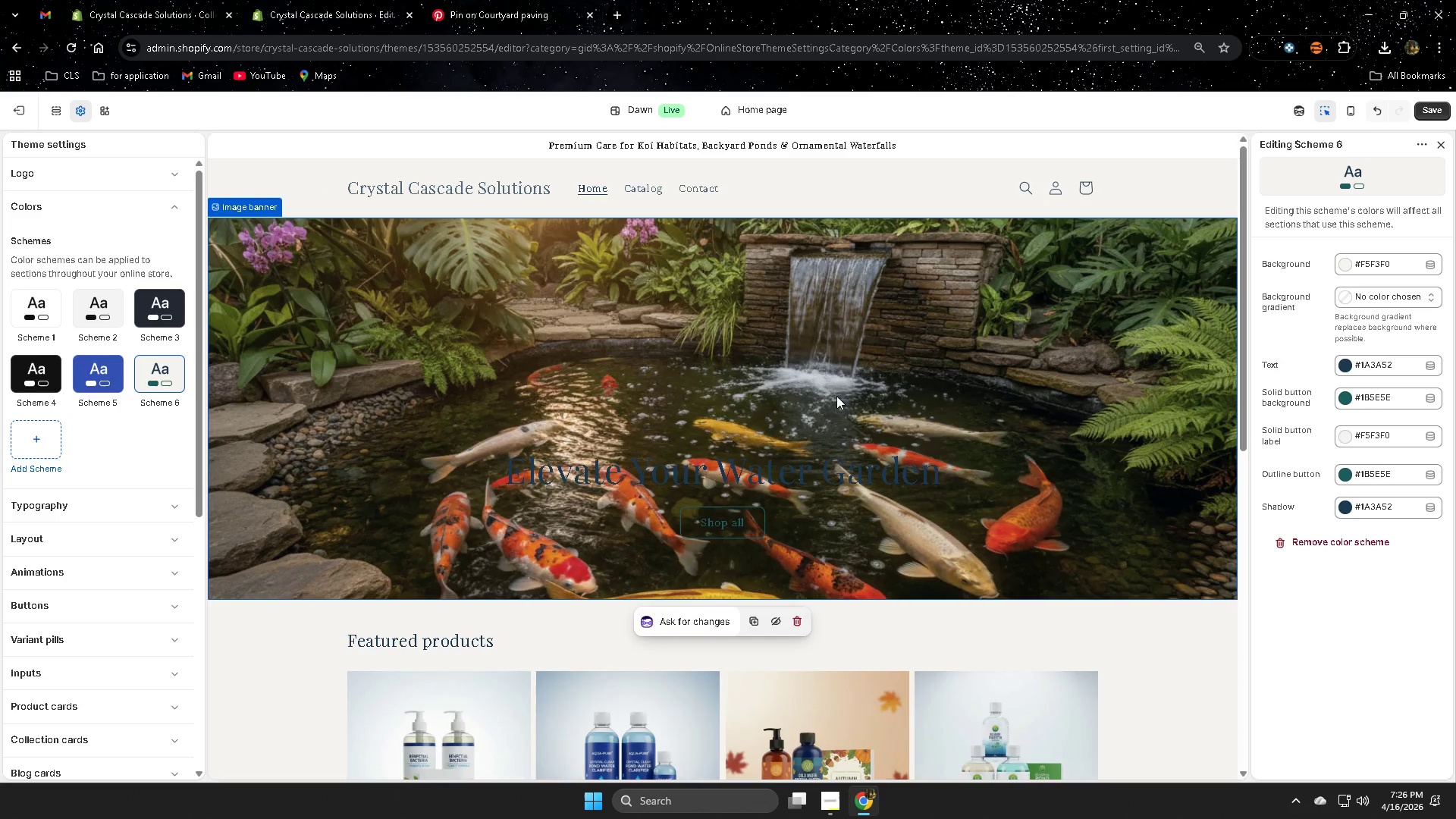 
wait(9.5)
 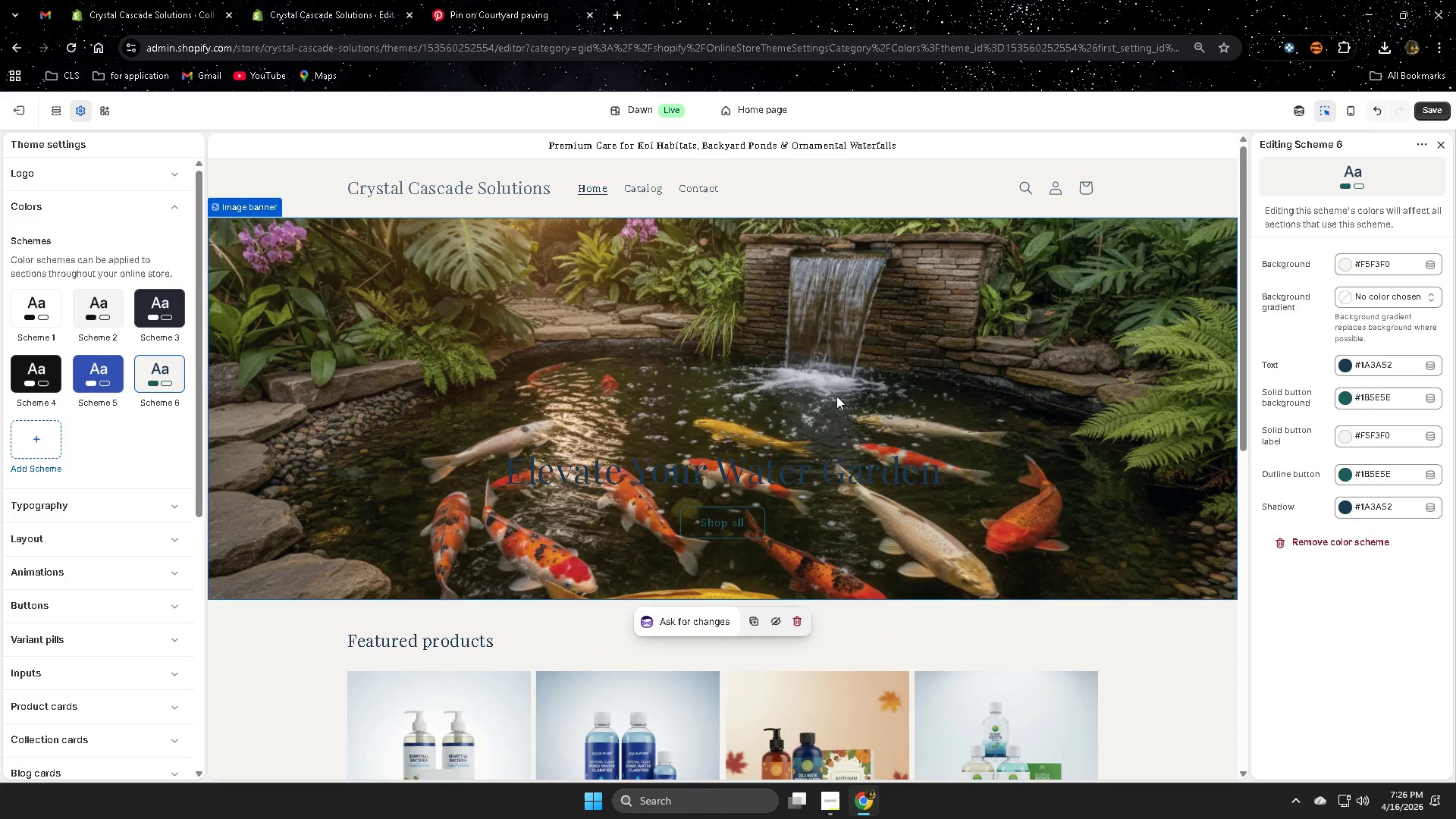 
scroll: coordinate [1150, 573], scroll_direction: down, amount: 4.0
 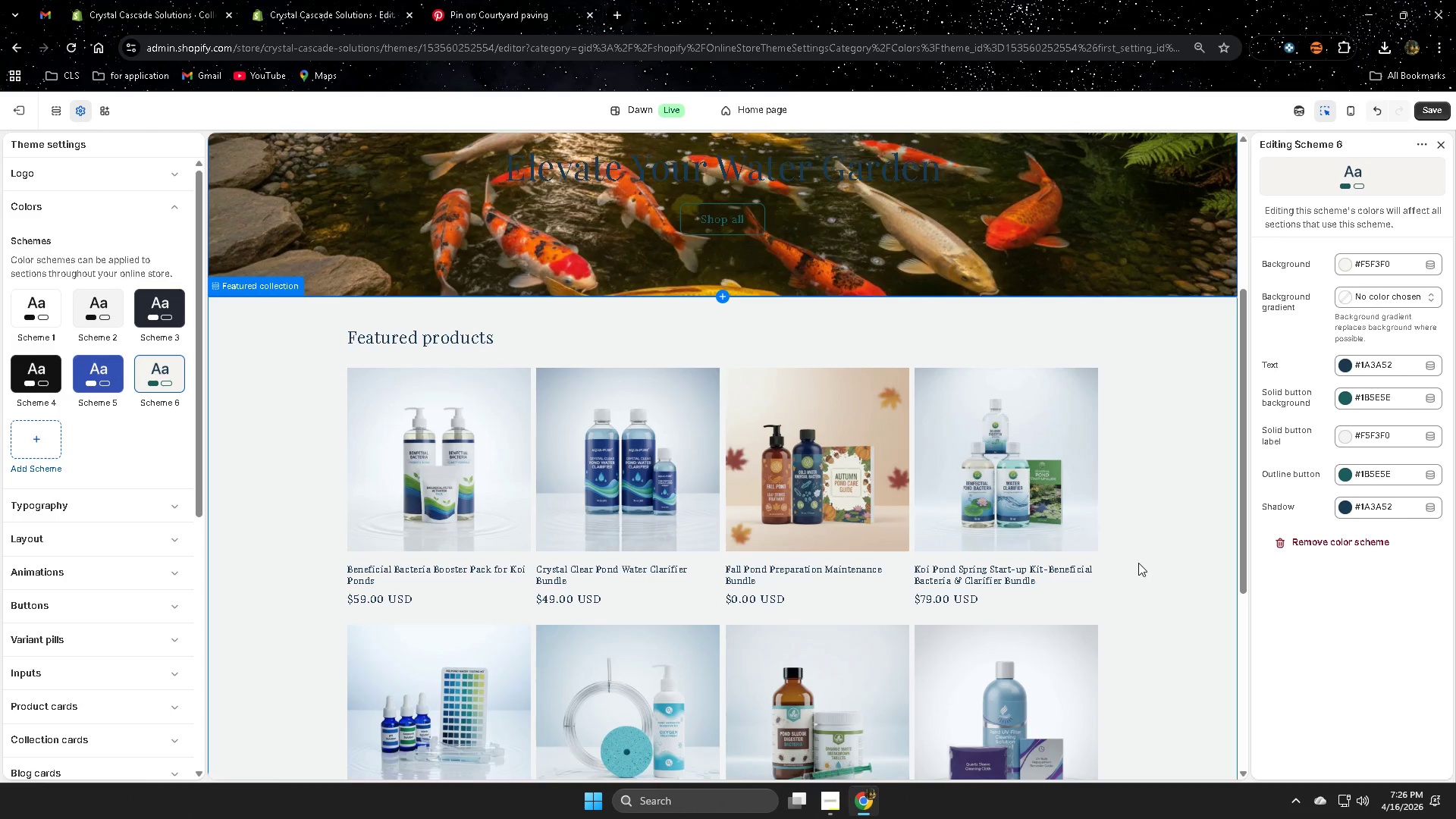 
scroll: coordinate [1131, 555], scroll_direction: up, amount: 3.0
 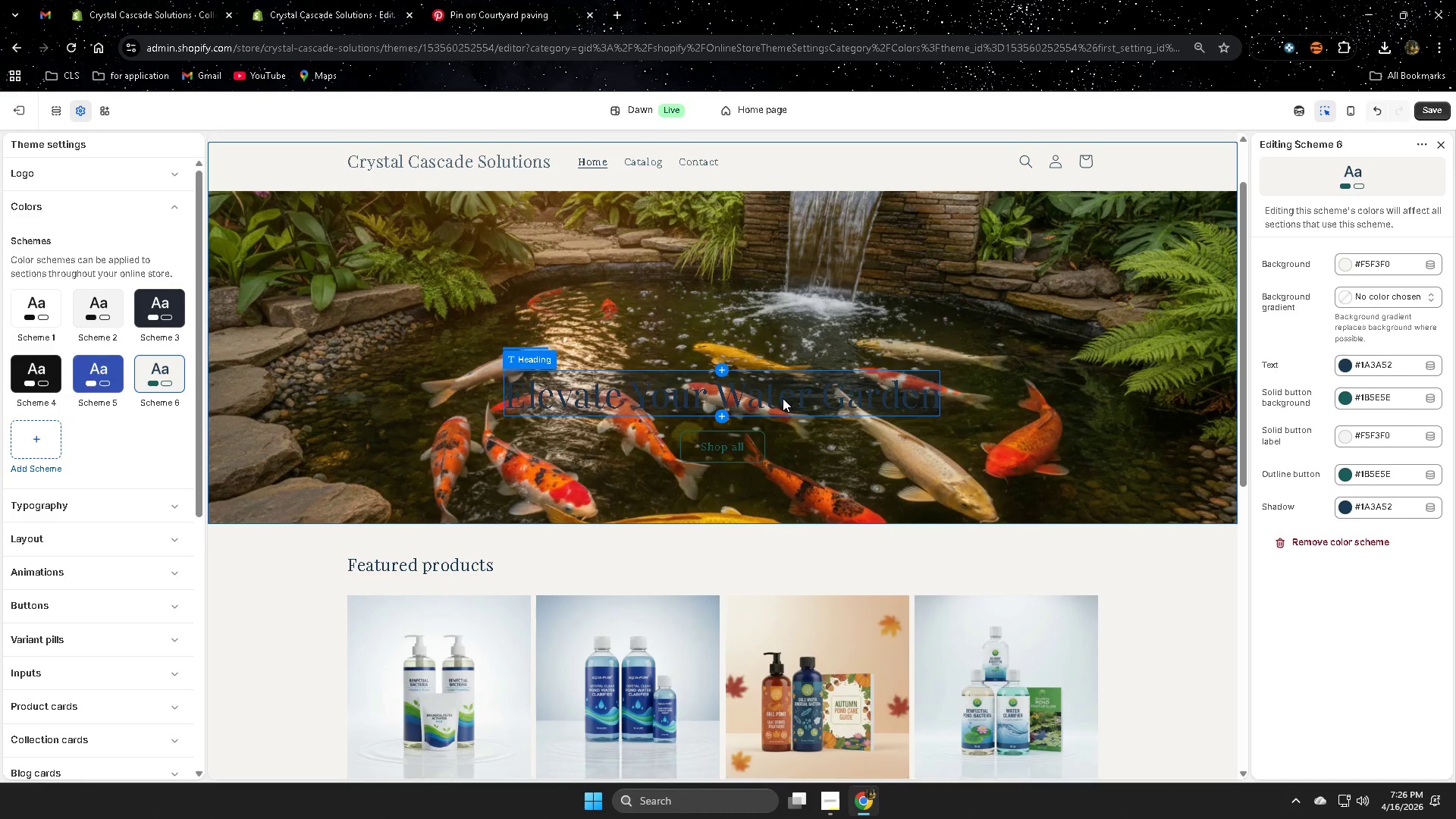 
left_click([783, 398])
 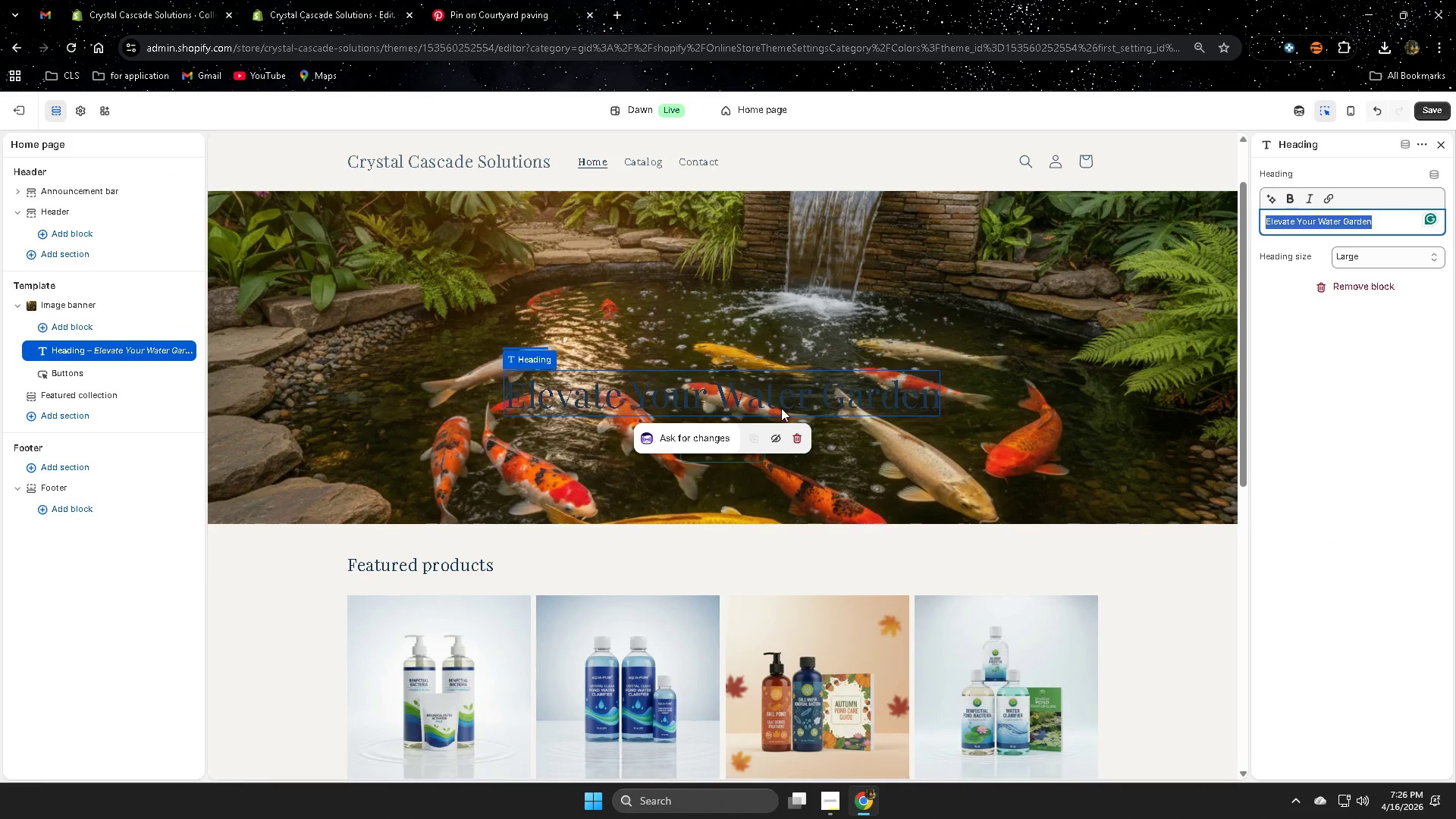 
key(Delete)
 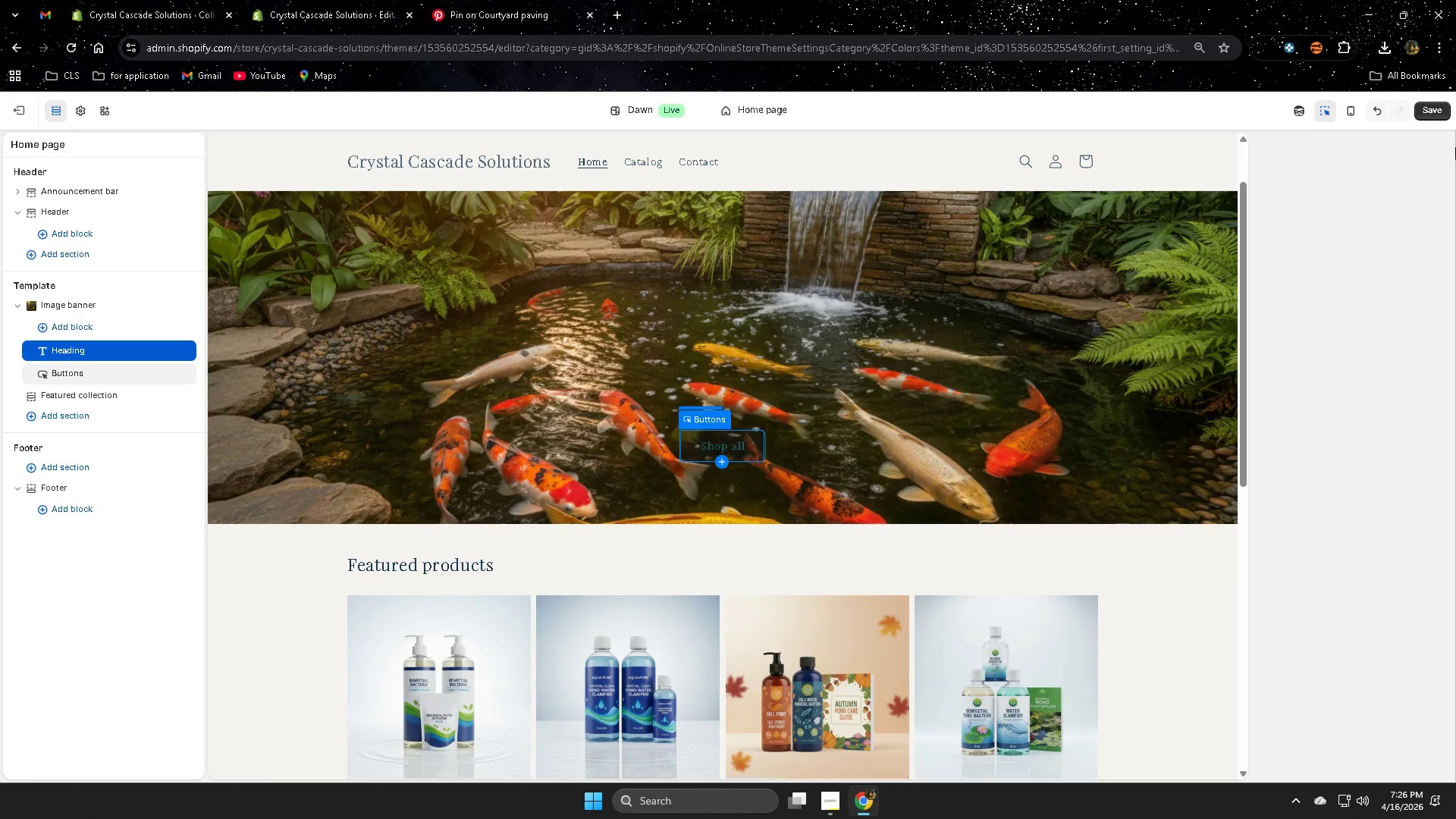 
left_click([1435, 108])
 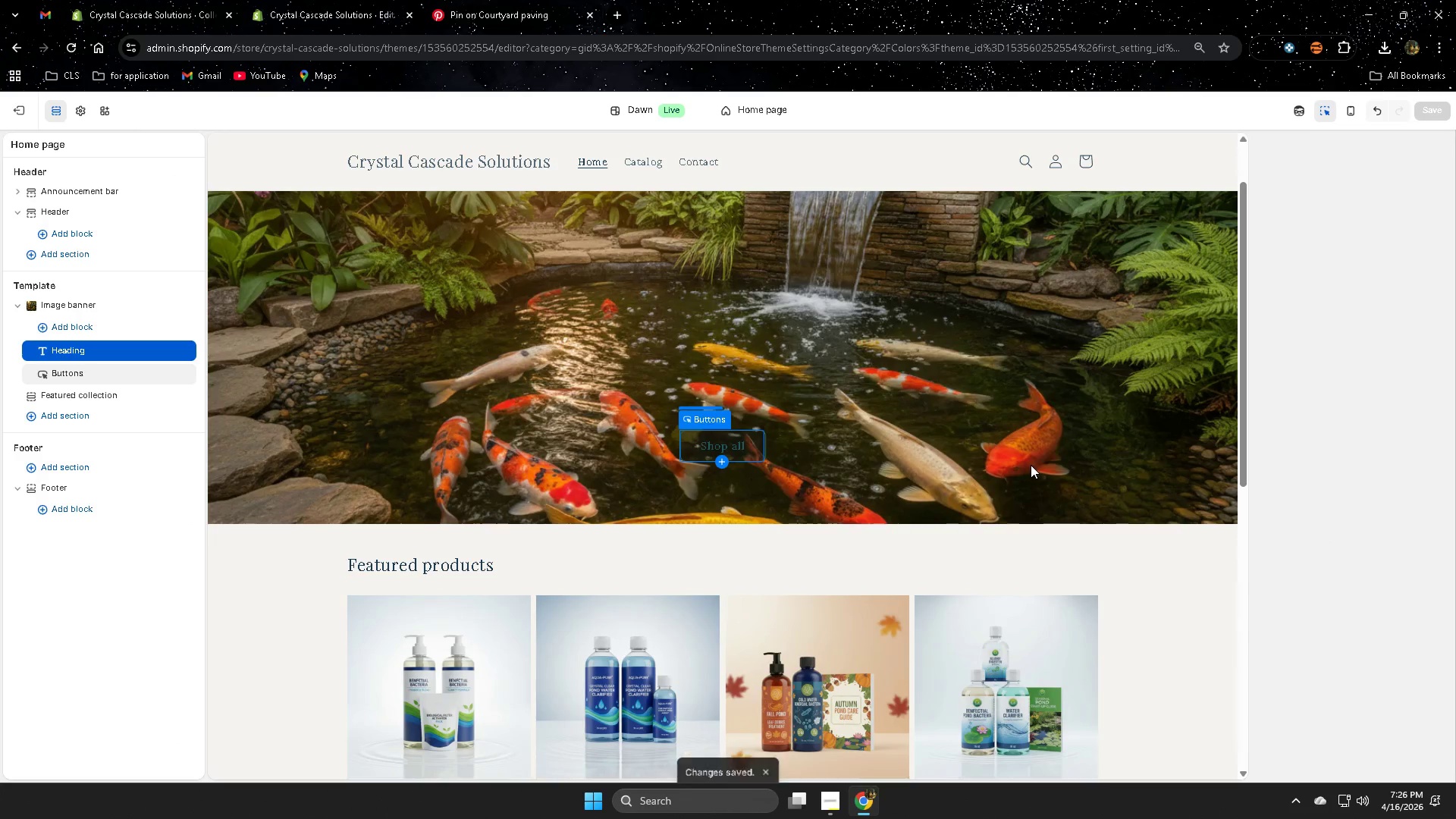 
scroll: coordinate [745, 398], scroll_direction: up, amount: 8.0
 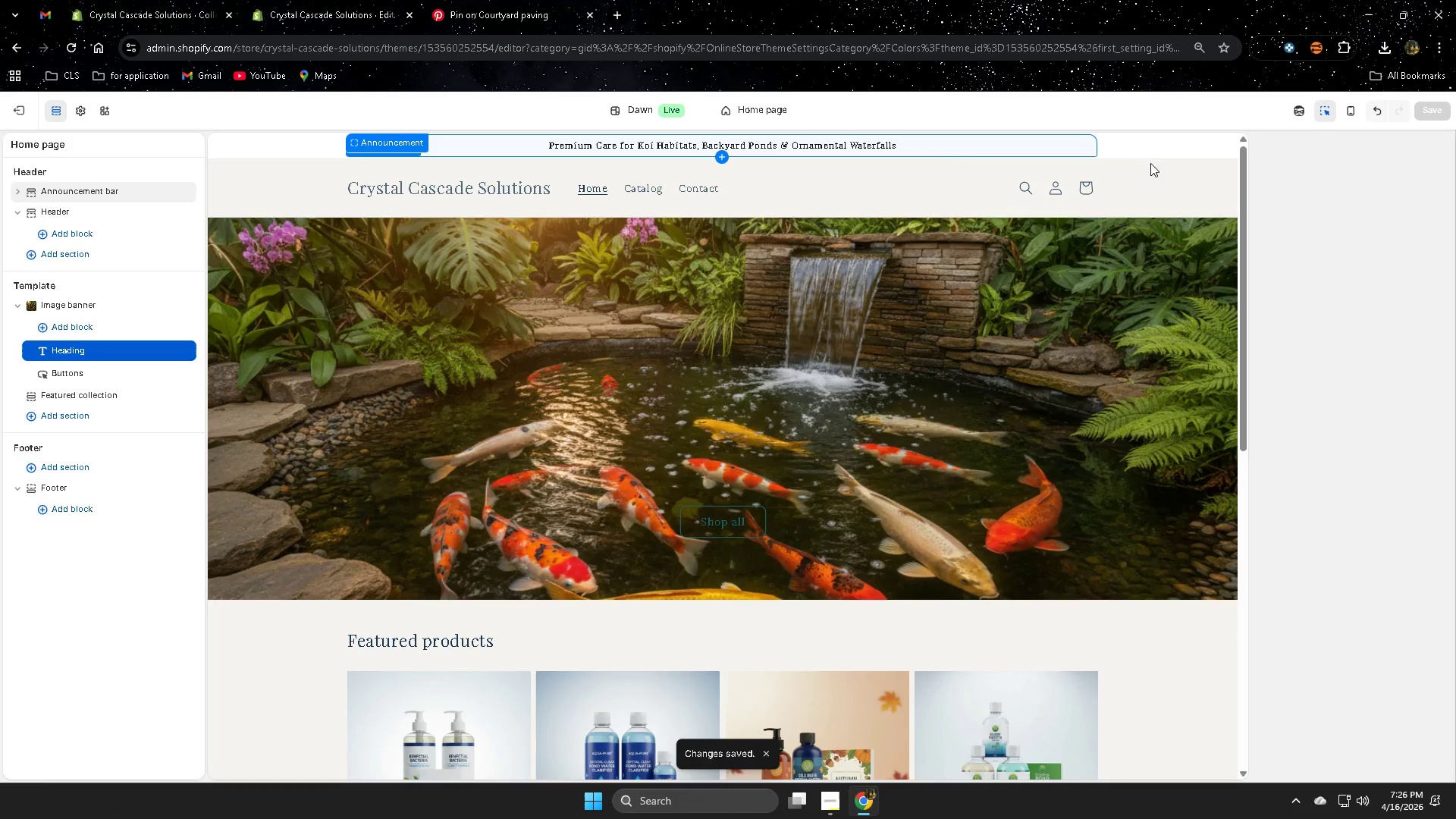 
left_click([1146, 150])
 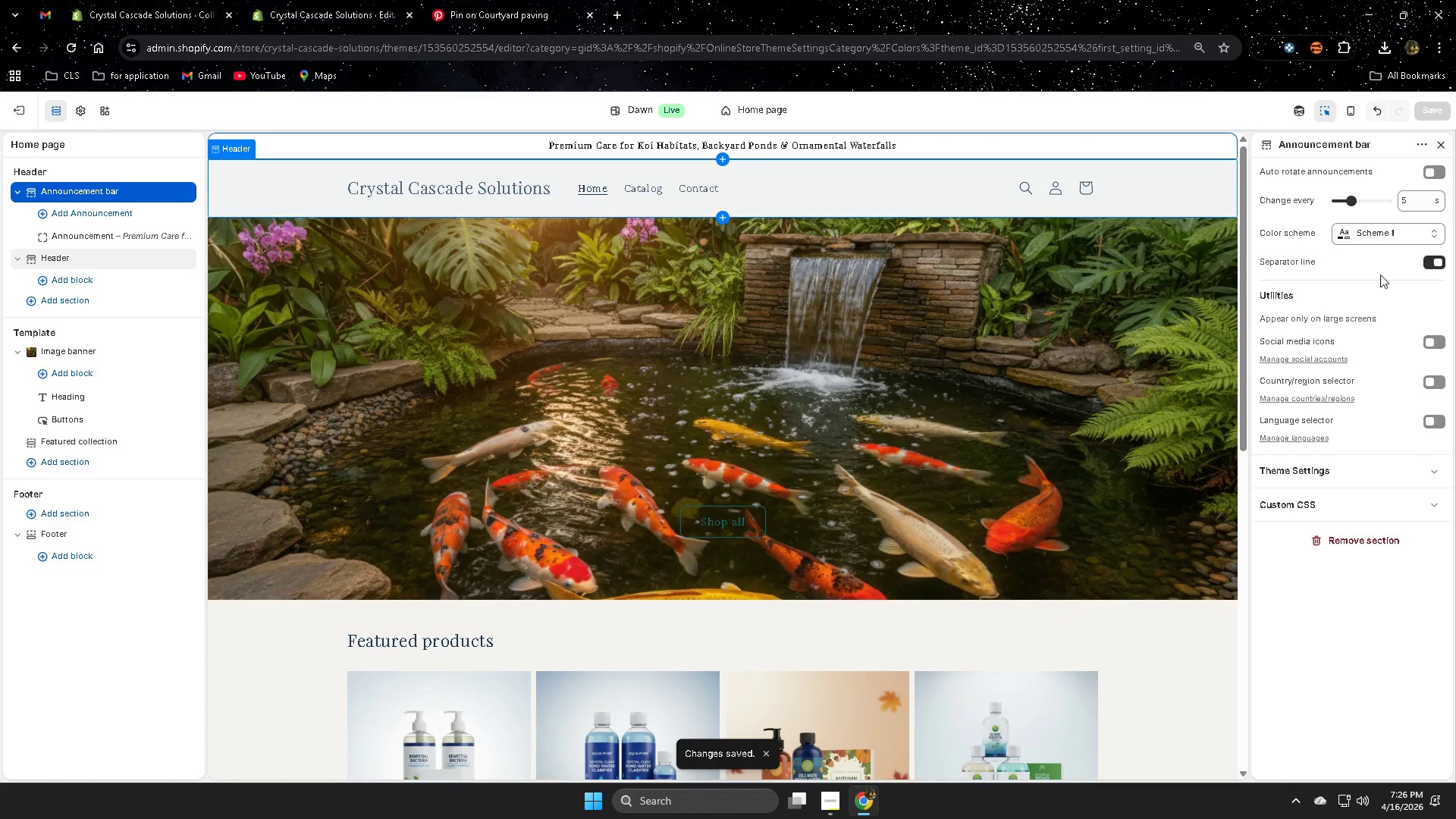 
left_click([1395, 232])
 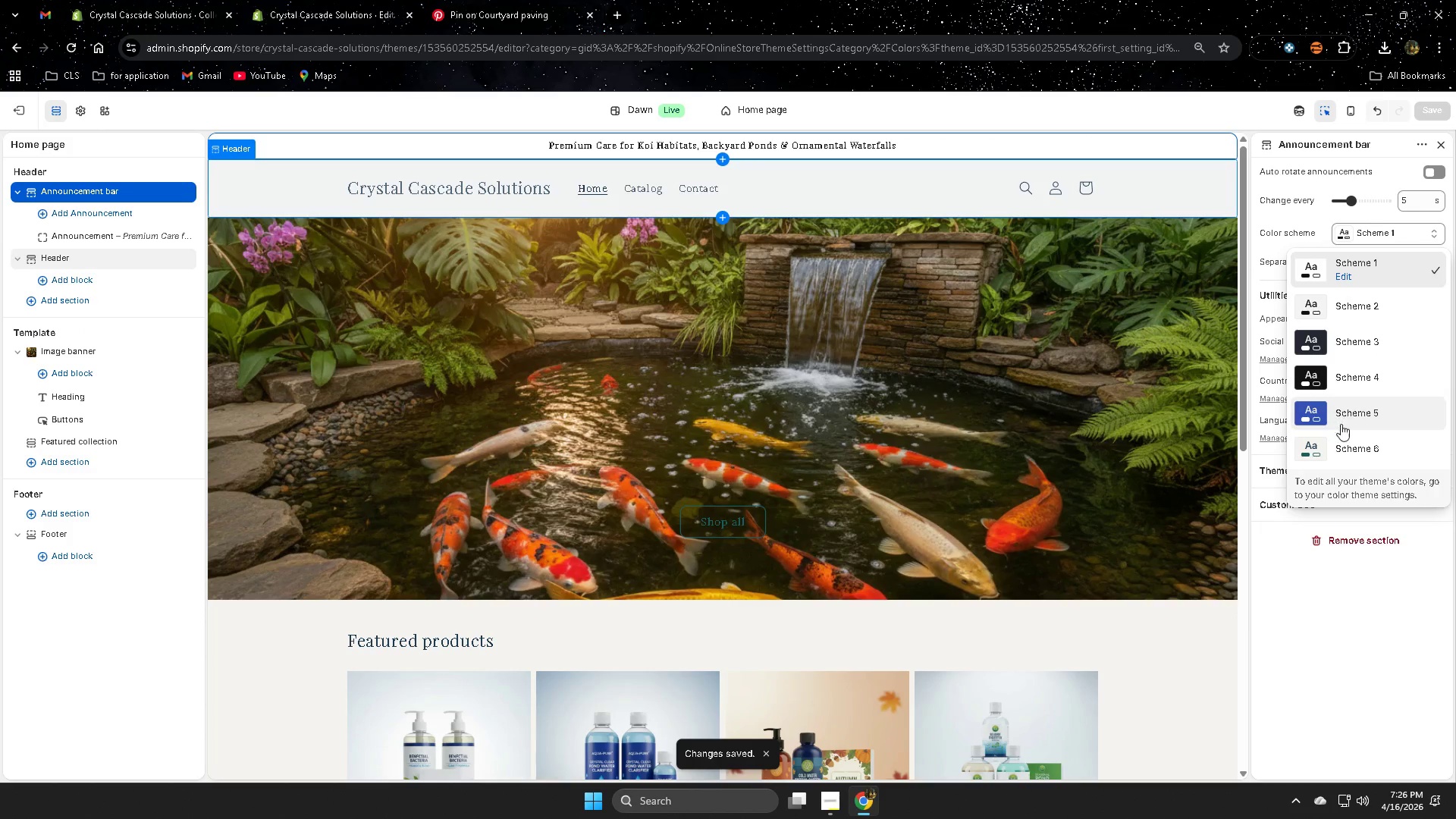 
left_click([1350, 447])
 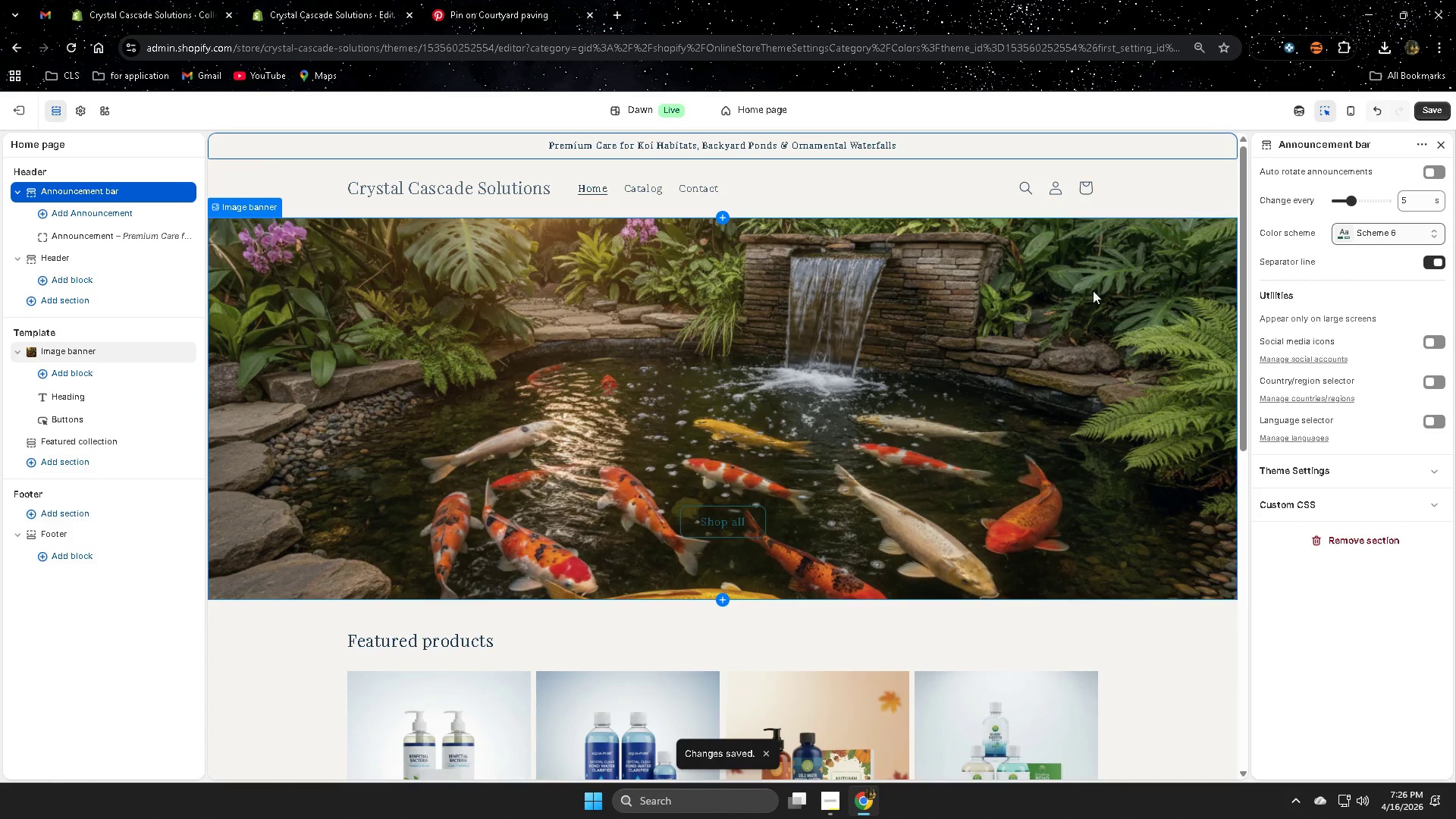 
left_click([1214, 519])
 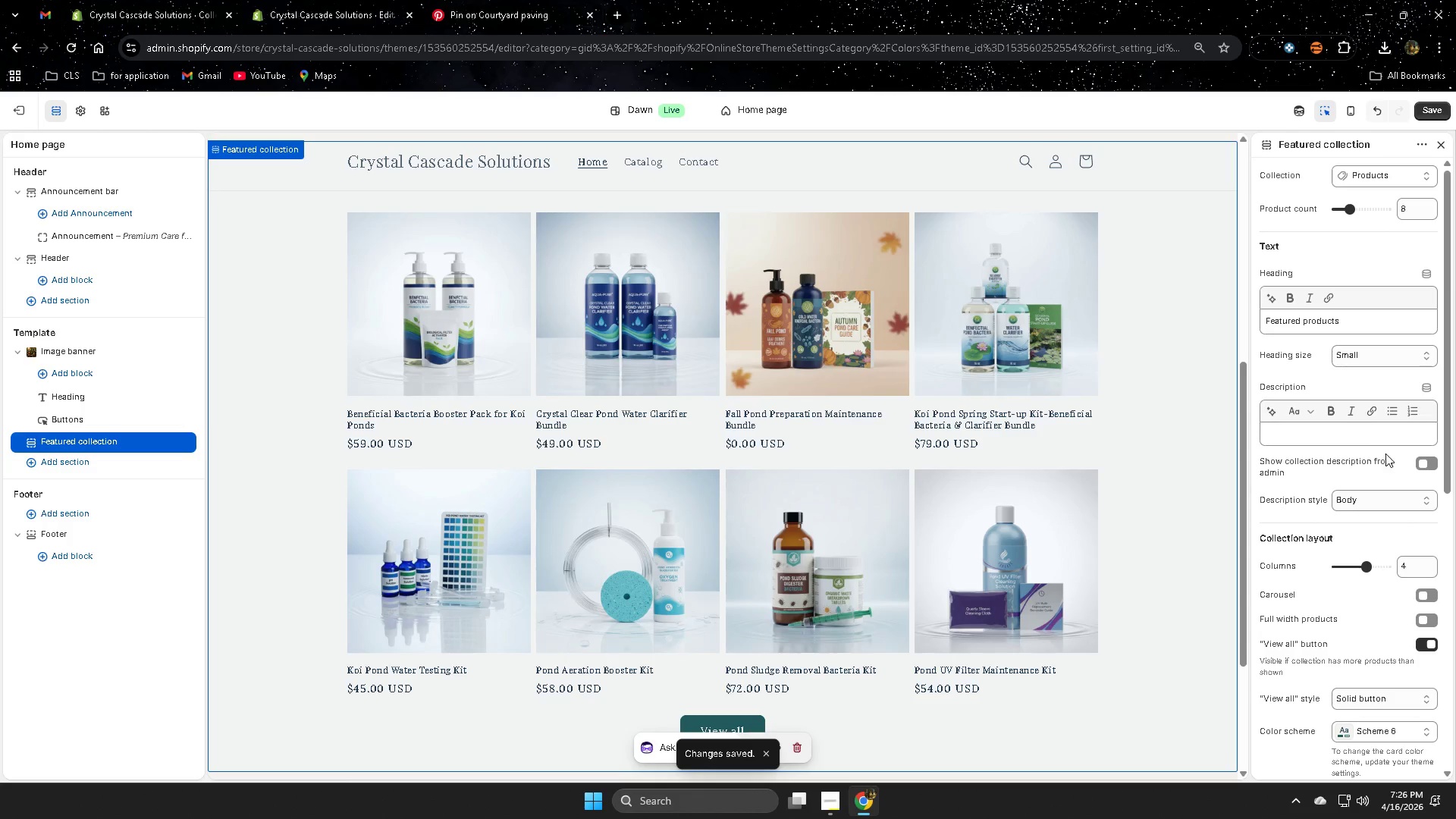 
scroll: coordinate [1178, 639], scroll_direction: down, amount: 7.0
 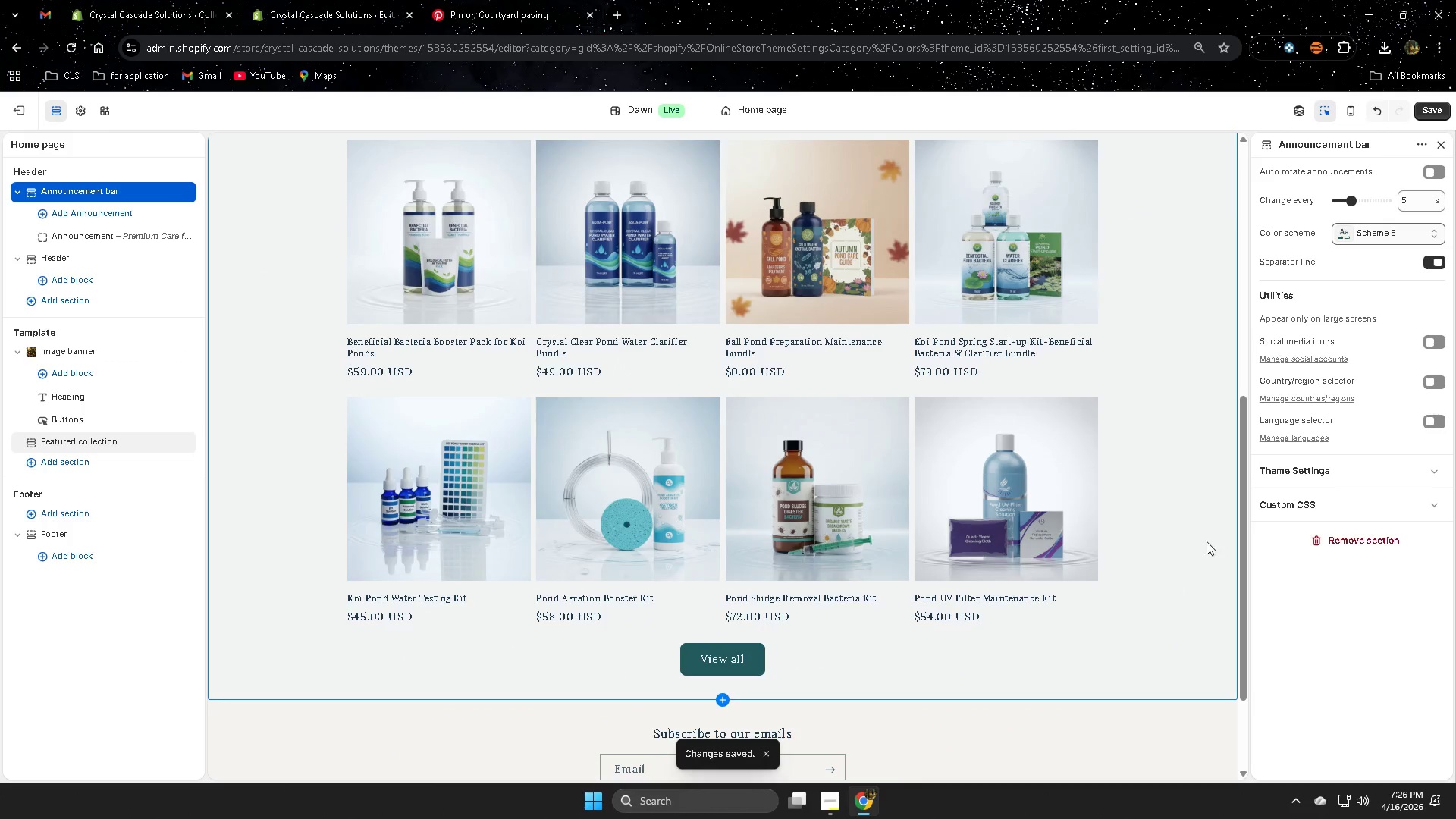 
wait(6.33)
 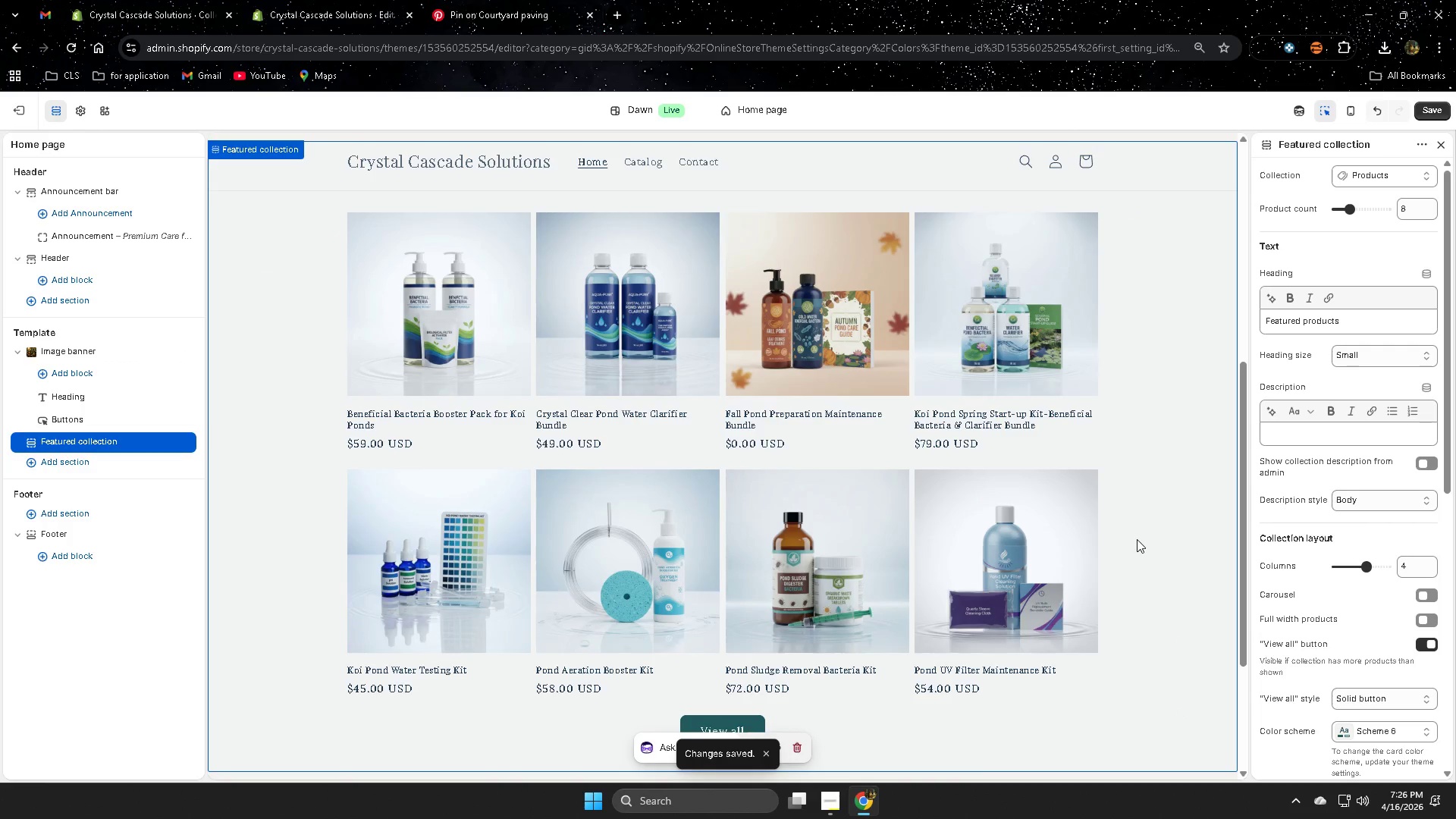 
scroll: coordinate [1134, 504], scroll_direction: up, amount: 1.0
 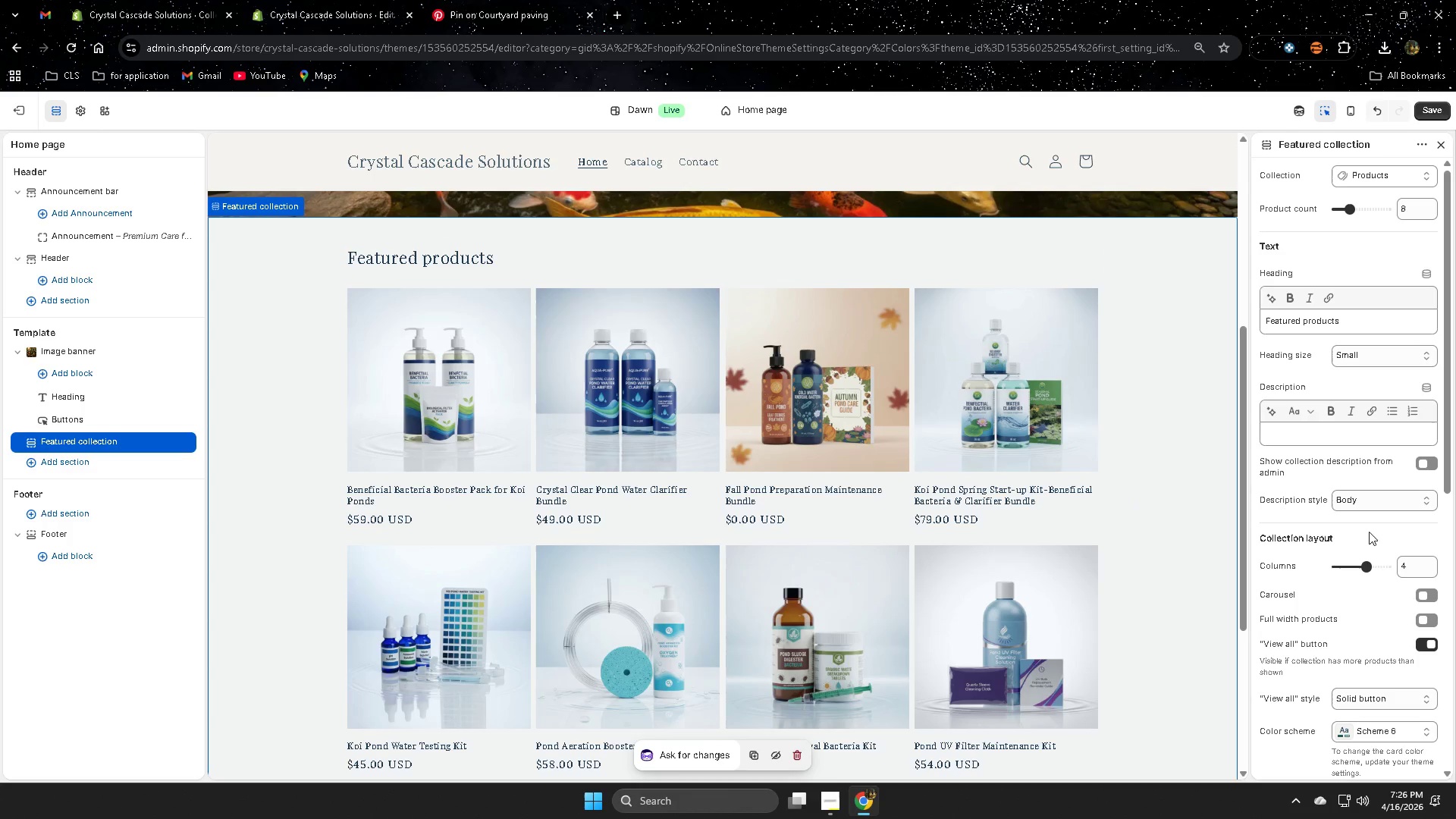 
scroll: coordinate [1365, 536], scroll_direction: down, amount: 1.0
 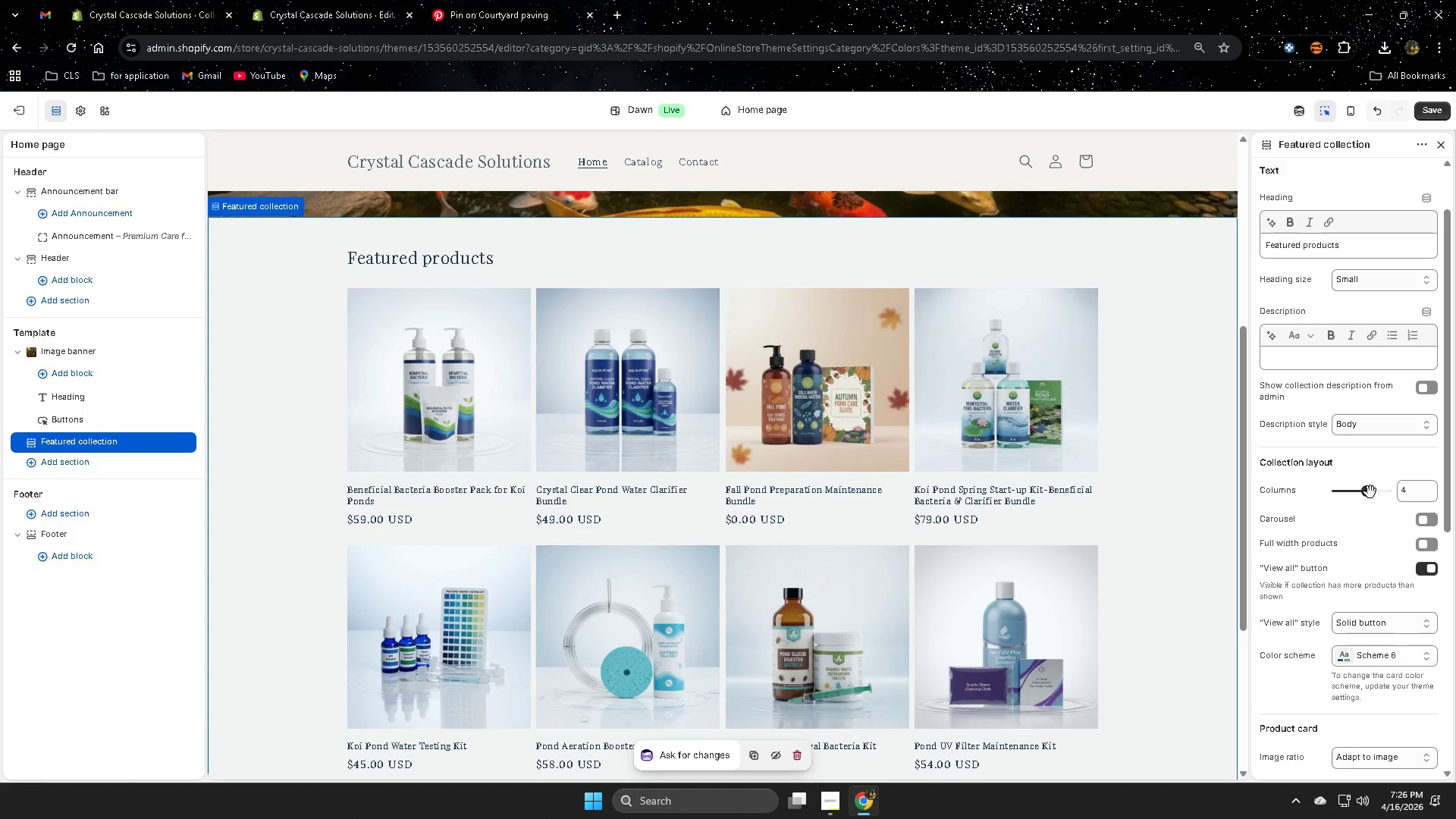 
left_click_drag(start_coordinate=[1370, 492], to_coordinate=[1378, 491])
 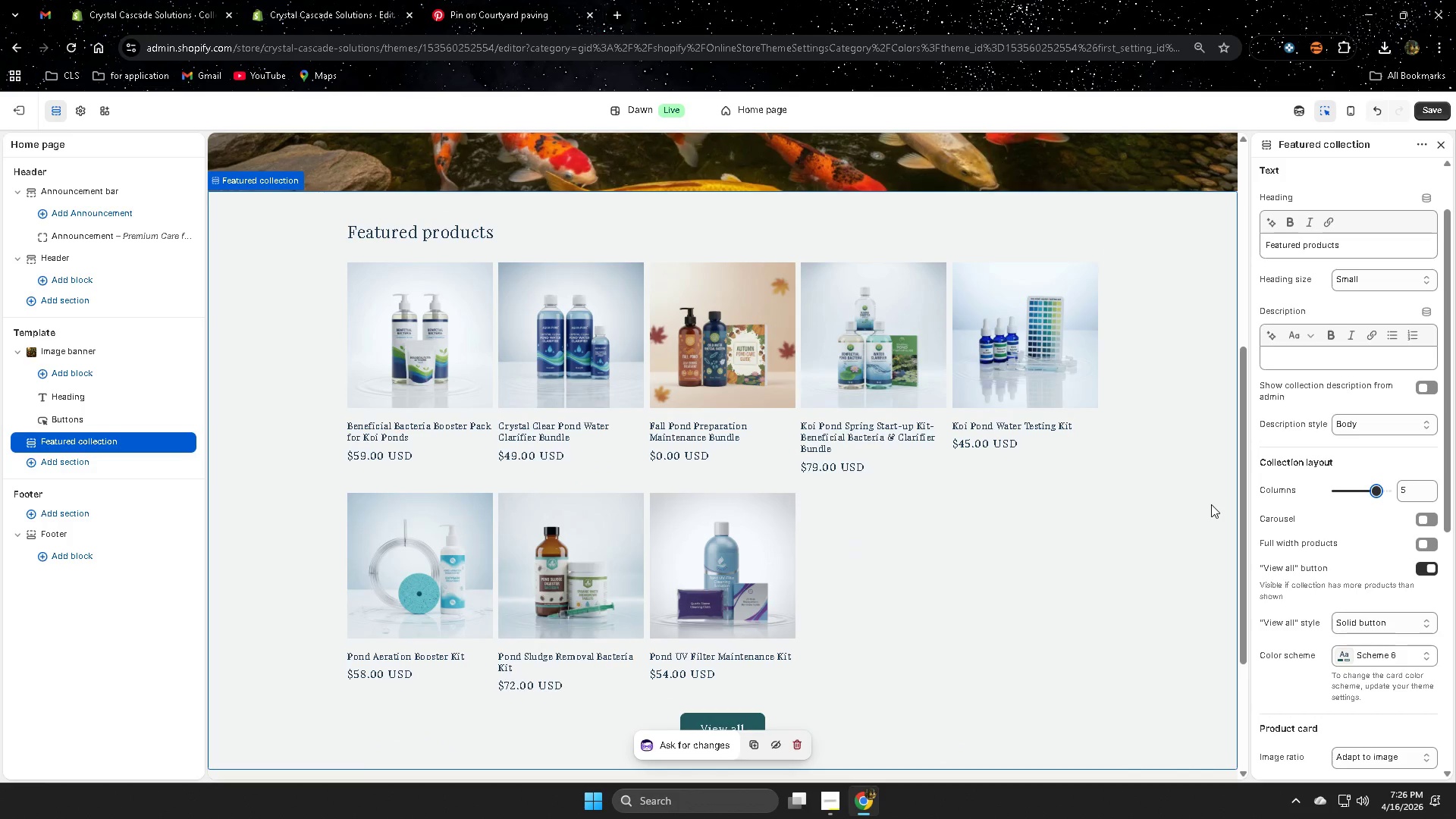 
scroll: coordinate [1211, 504], scroll_direction: down, amount: 1.0
 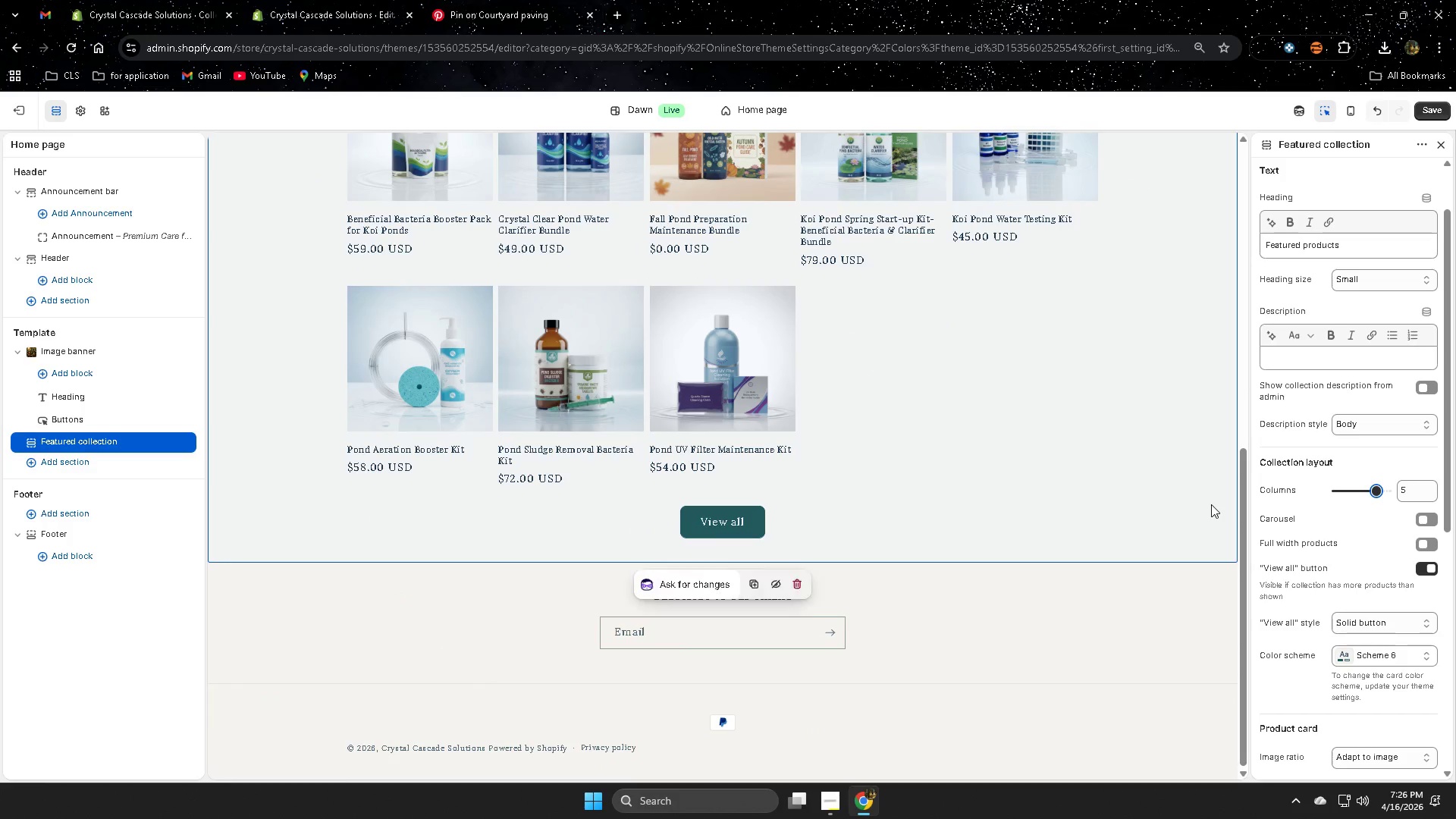 
scroll: coordinate [1211, 504], scroll_direction: up, amount: 2.0
 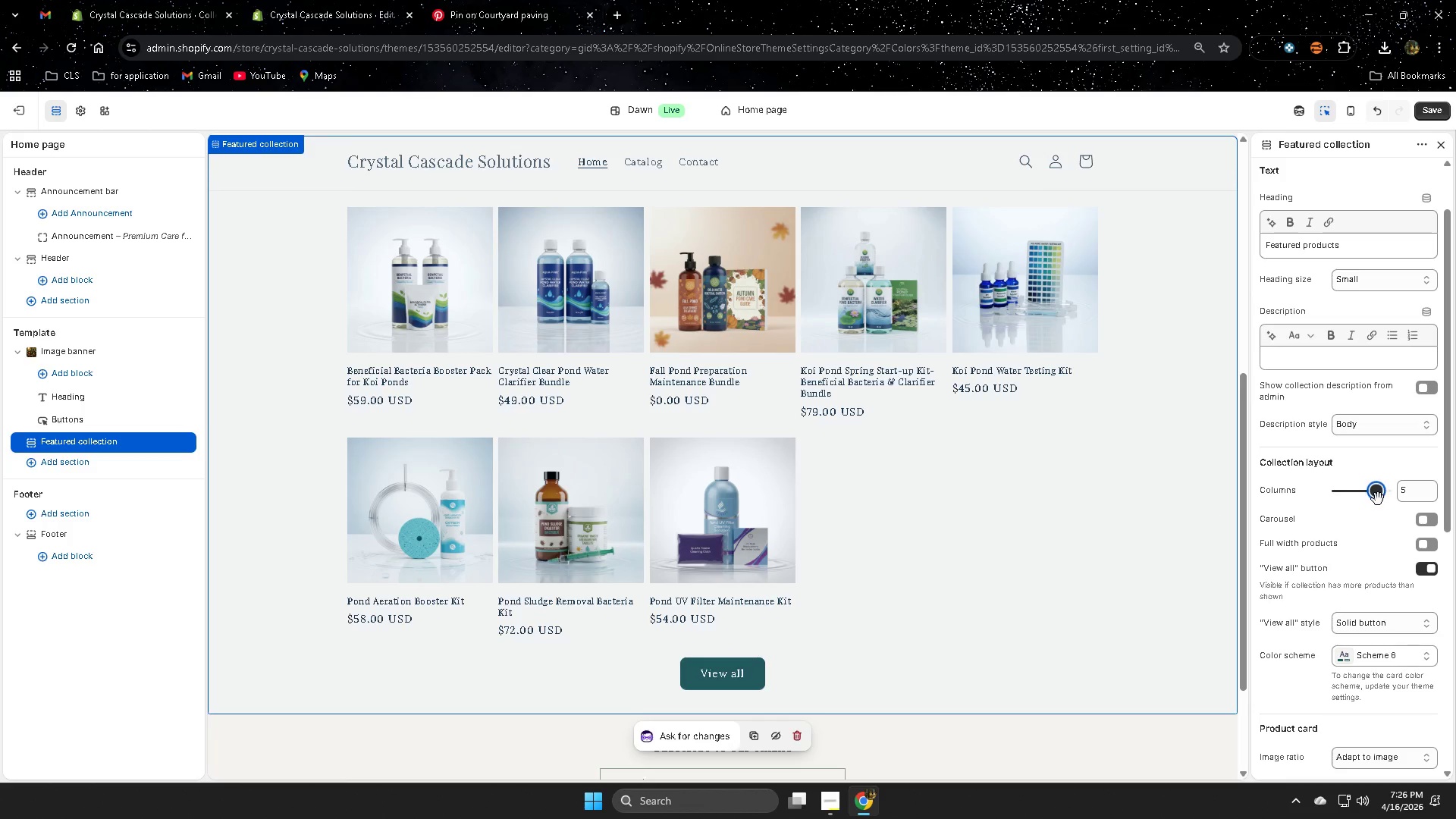 
scroll: coordinate [1400, 547], scroll_direction: down, amount: 2.0
 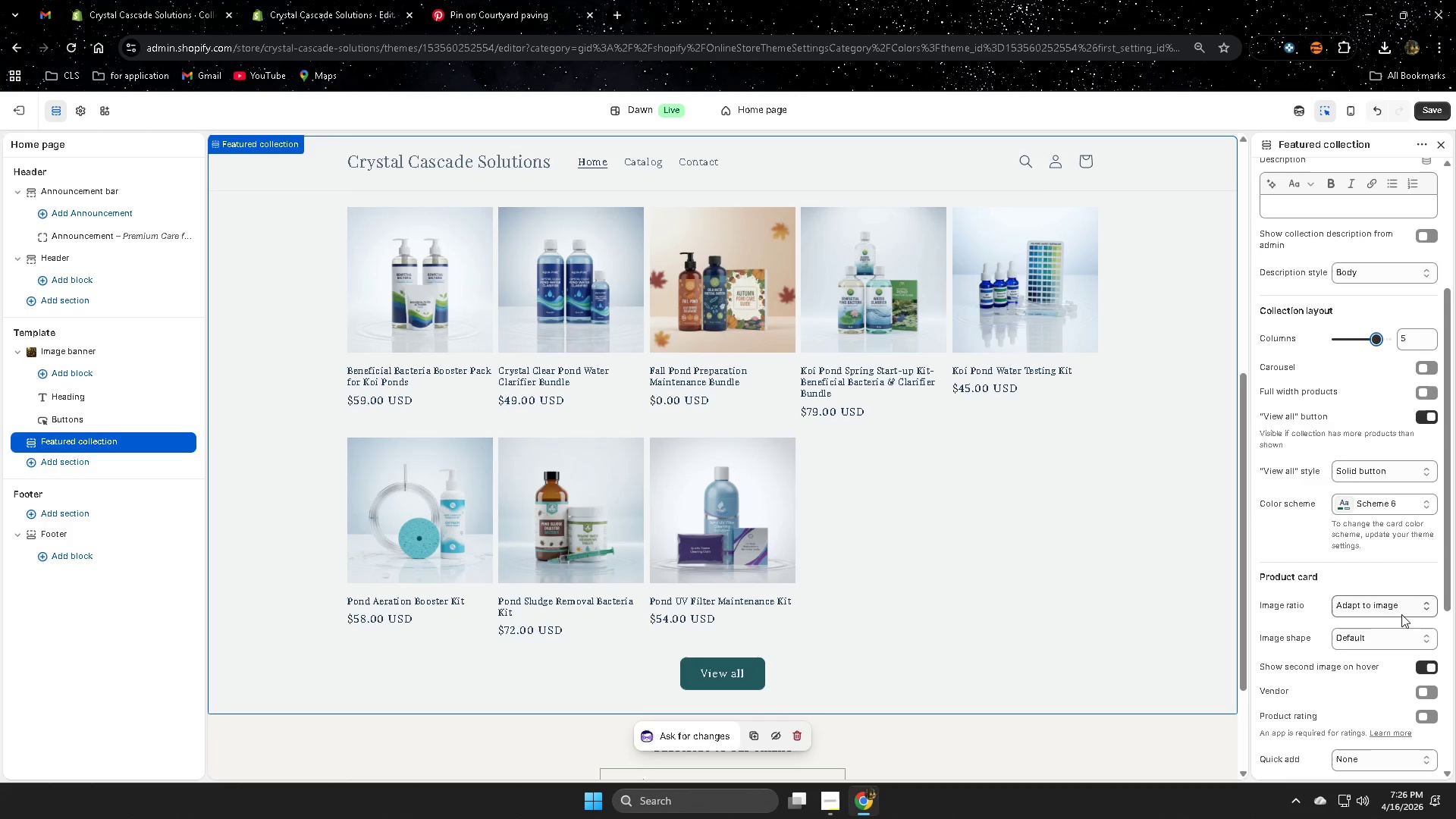 
left_click([1404, 605])
 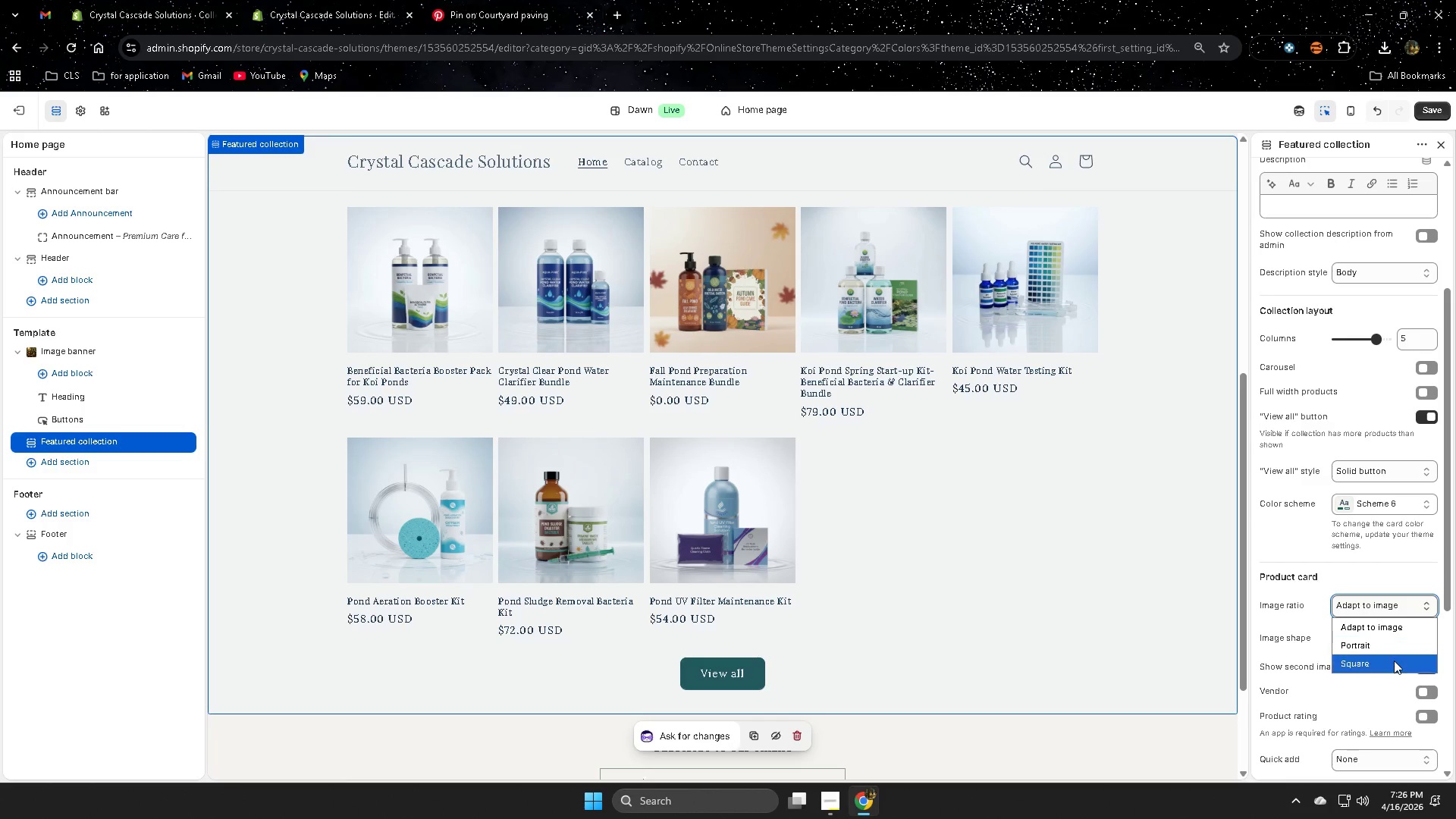 
left_click([1394, 661])
 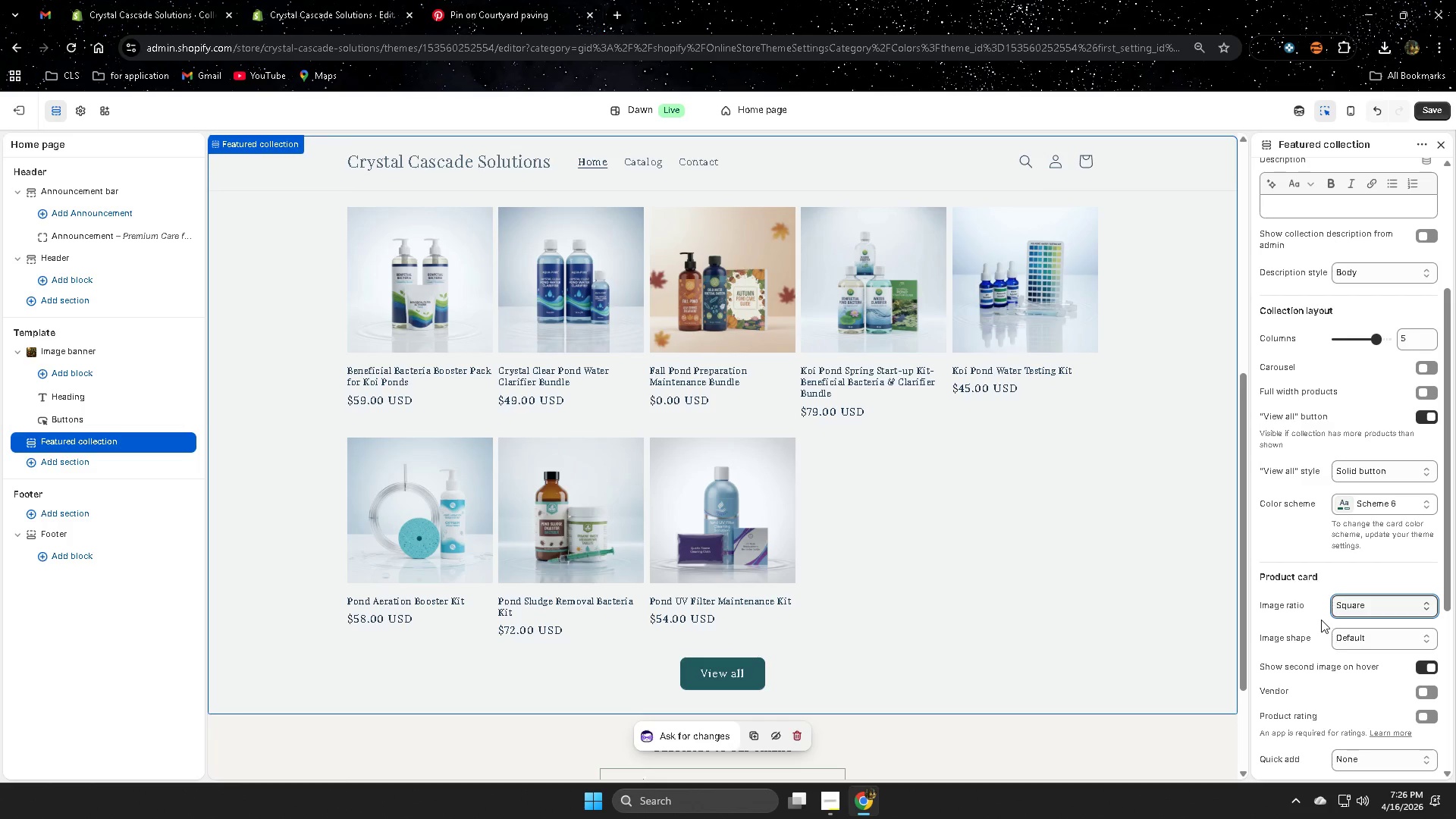 
scroll: coordinate [1336, 553], scroll_direction: up, amount: 5.0
 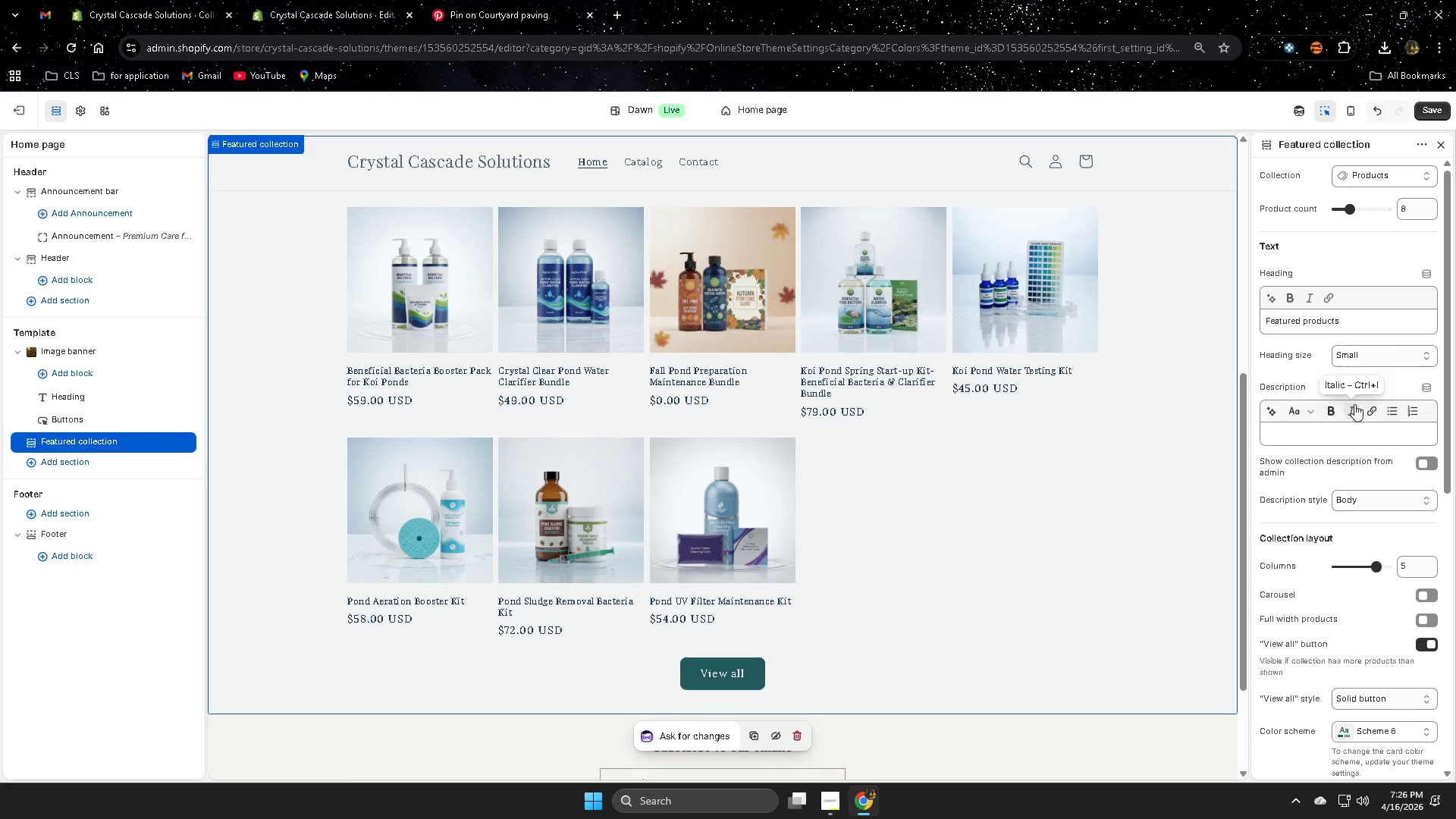 
left_click([1386, 359])
 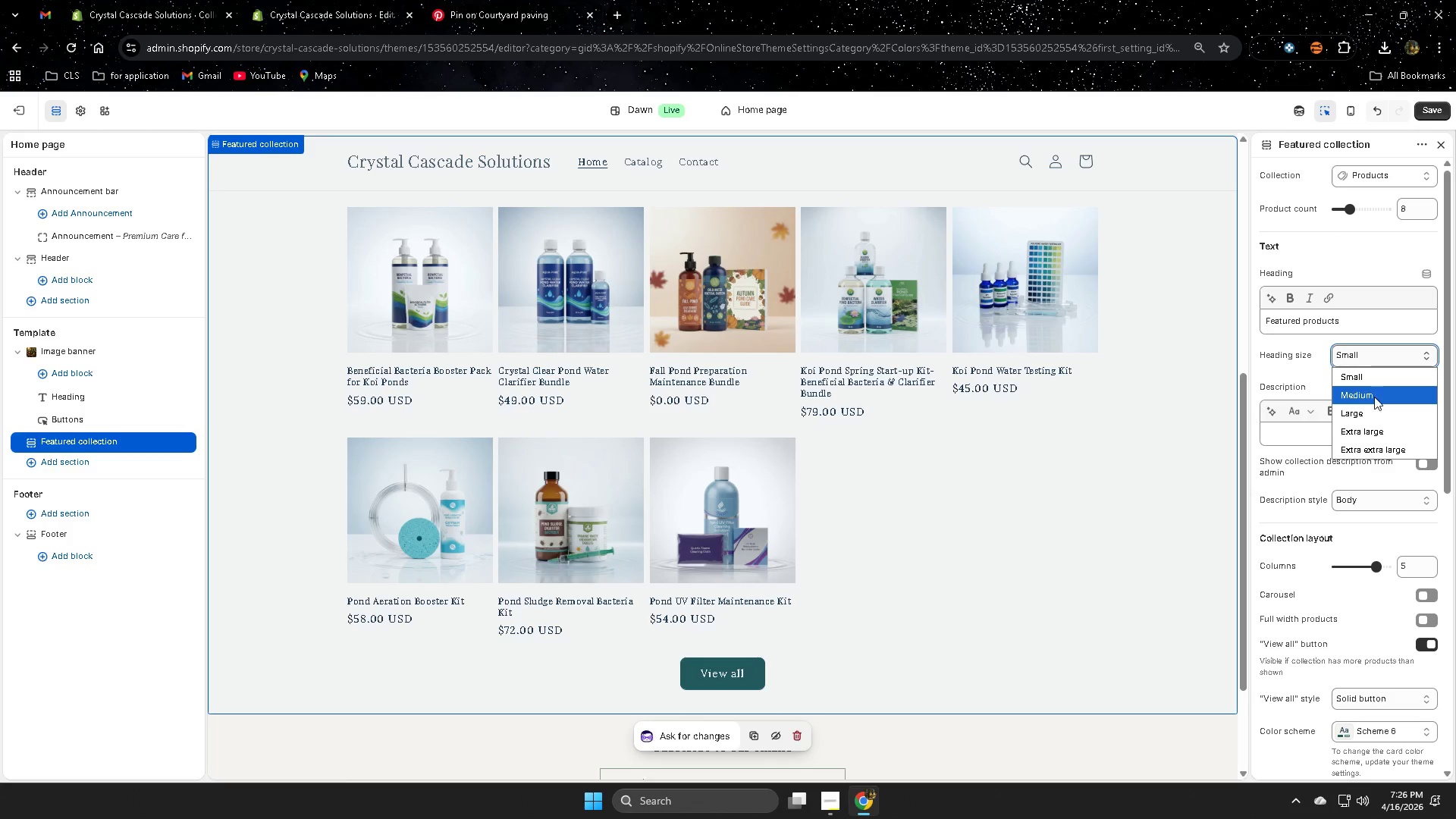 
left_click([1373, 400])
 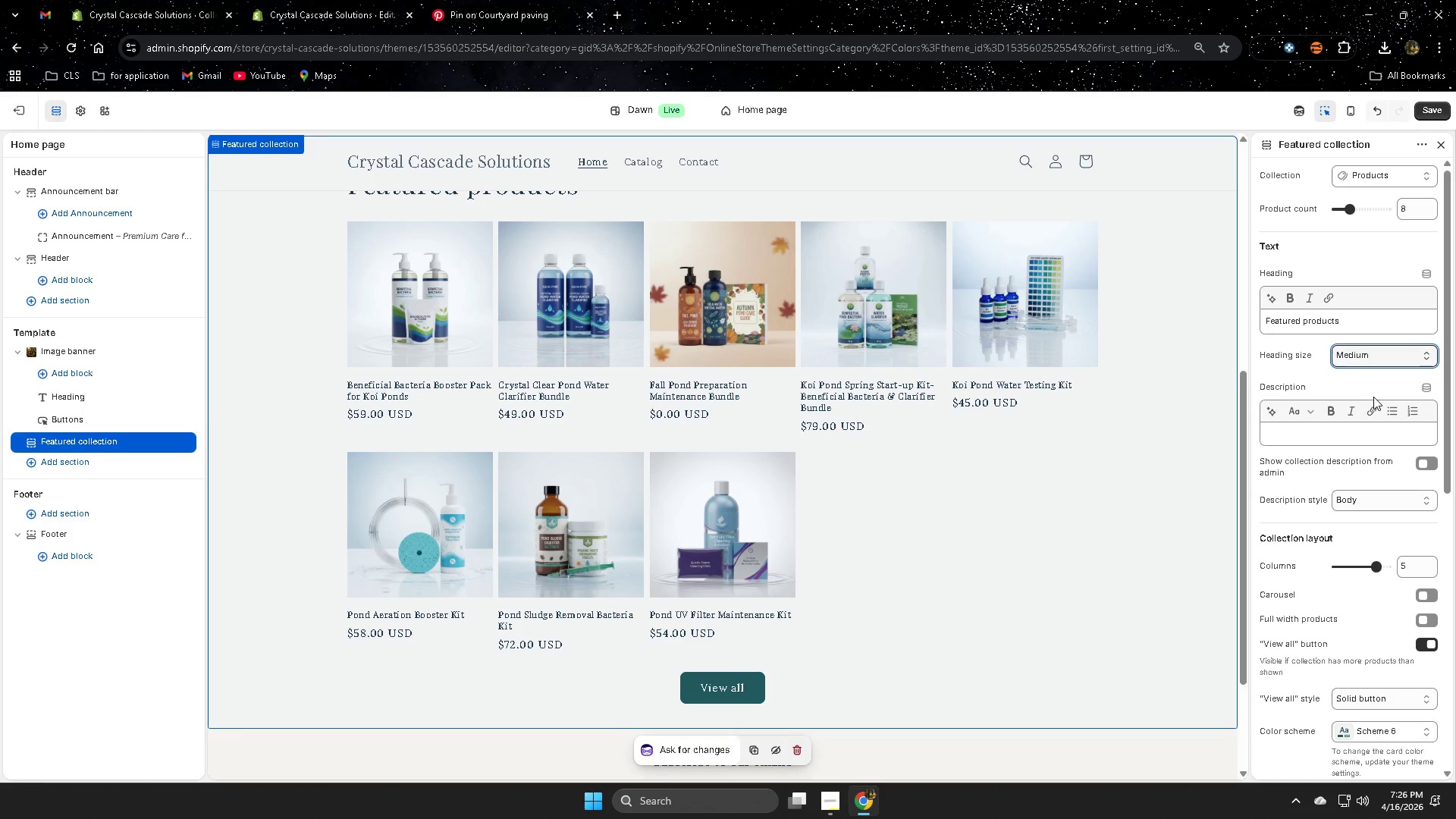 
scroll: coordinate [978, 450], scroll_direction: up, amount: 2.0
 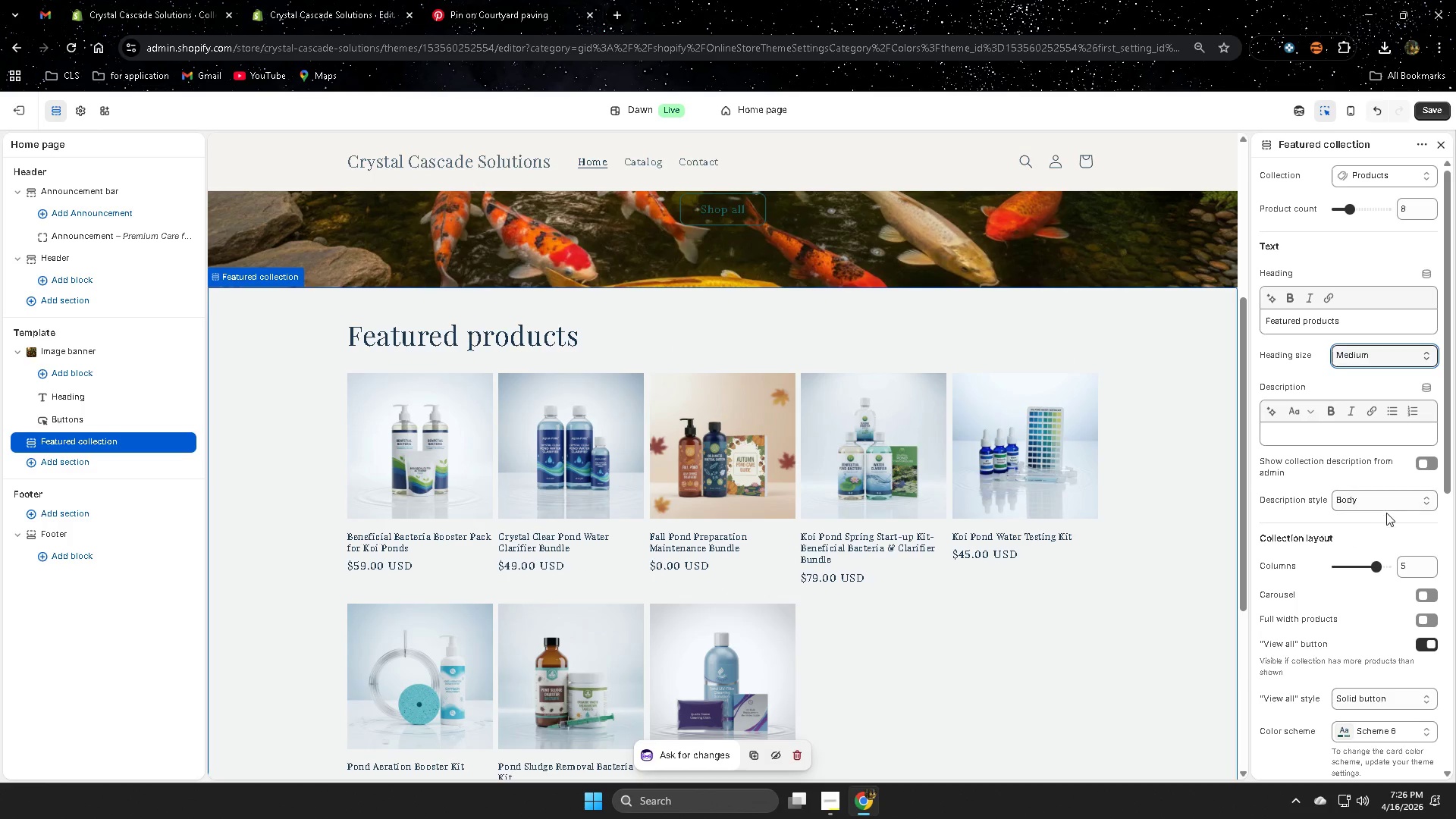 
left_click([1365, 361])
 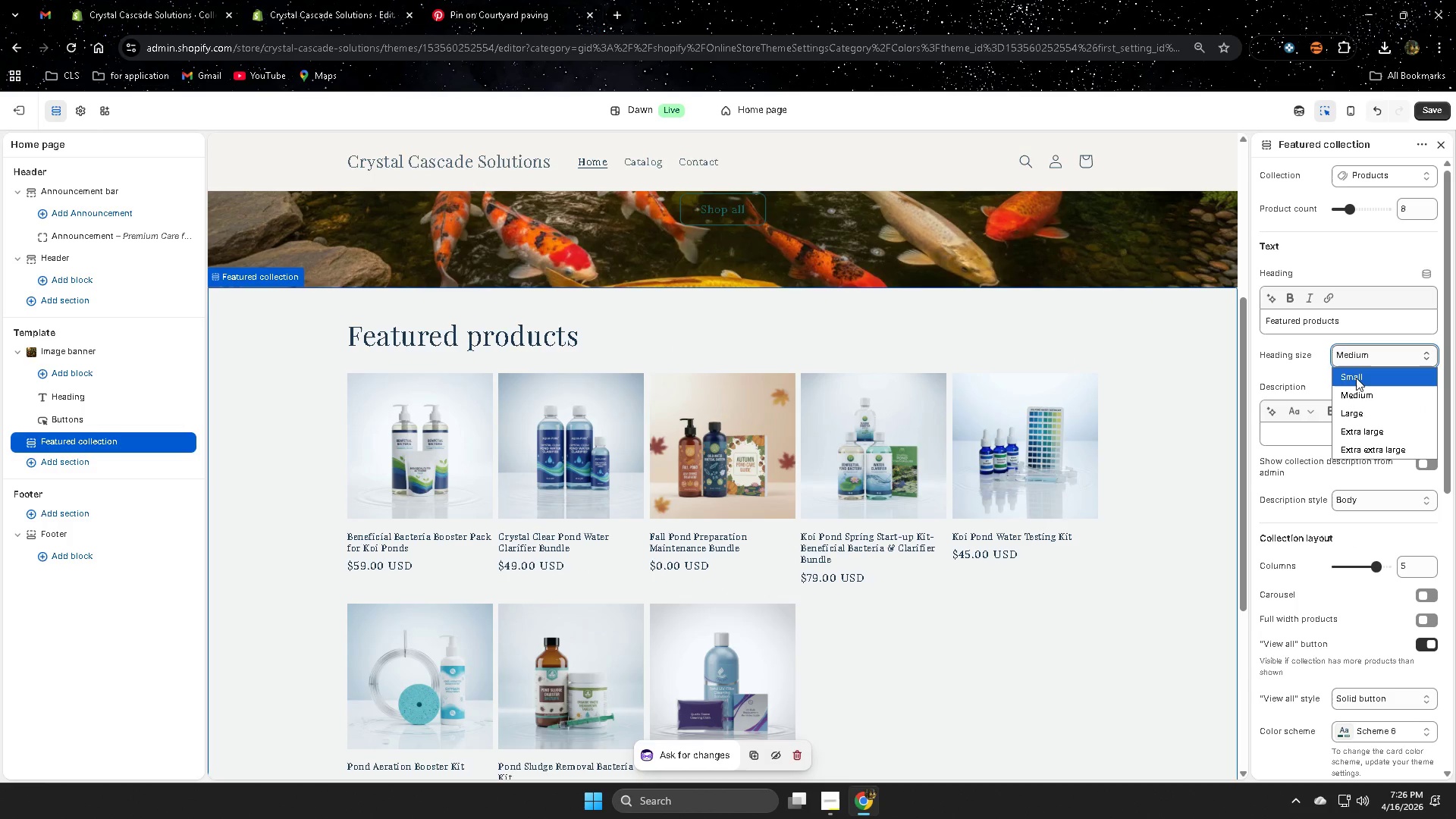 
left_click([1356, 378])
 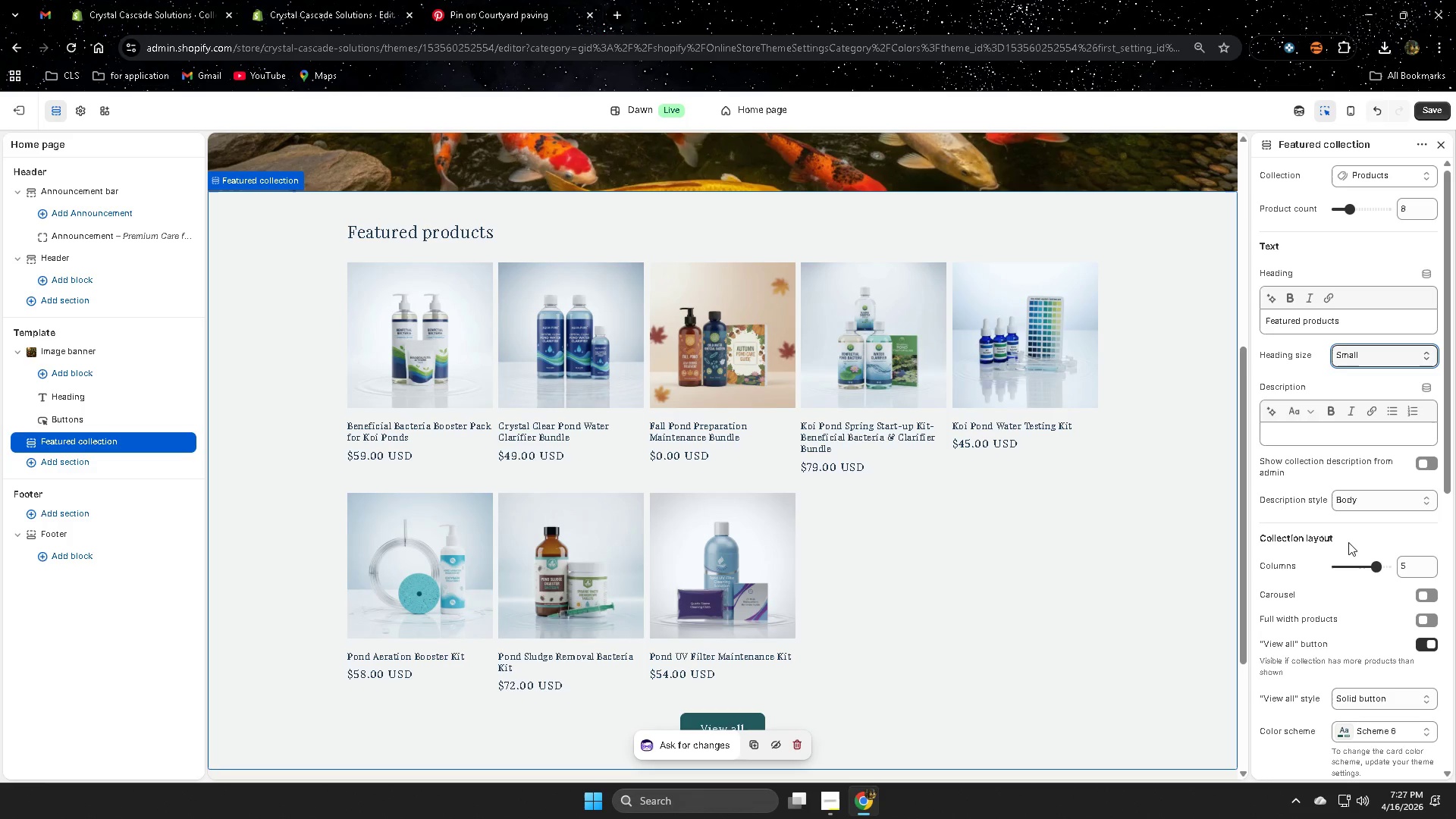 
wait(6.38)
 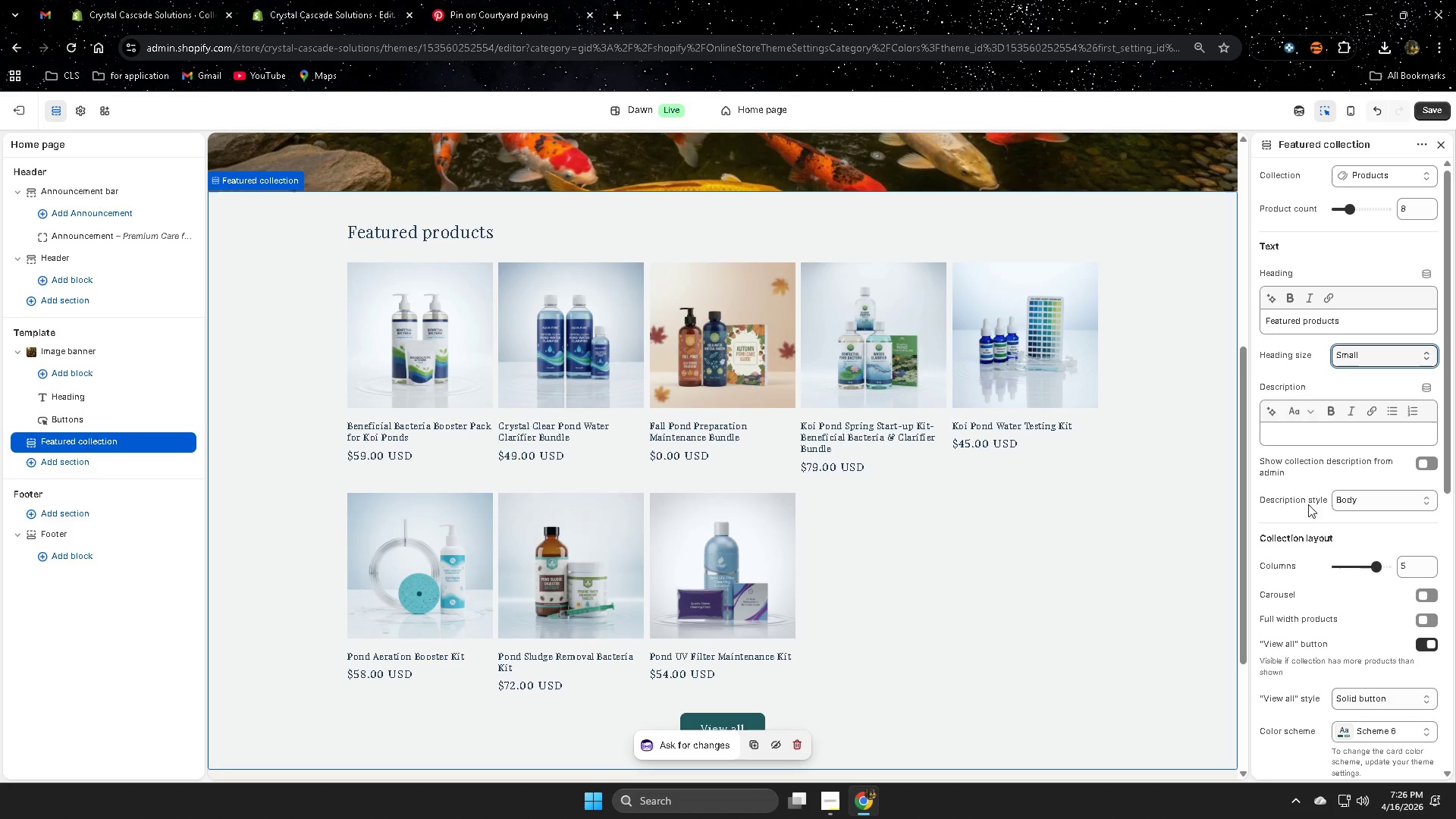 
left_click([1425, 596])
 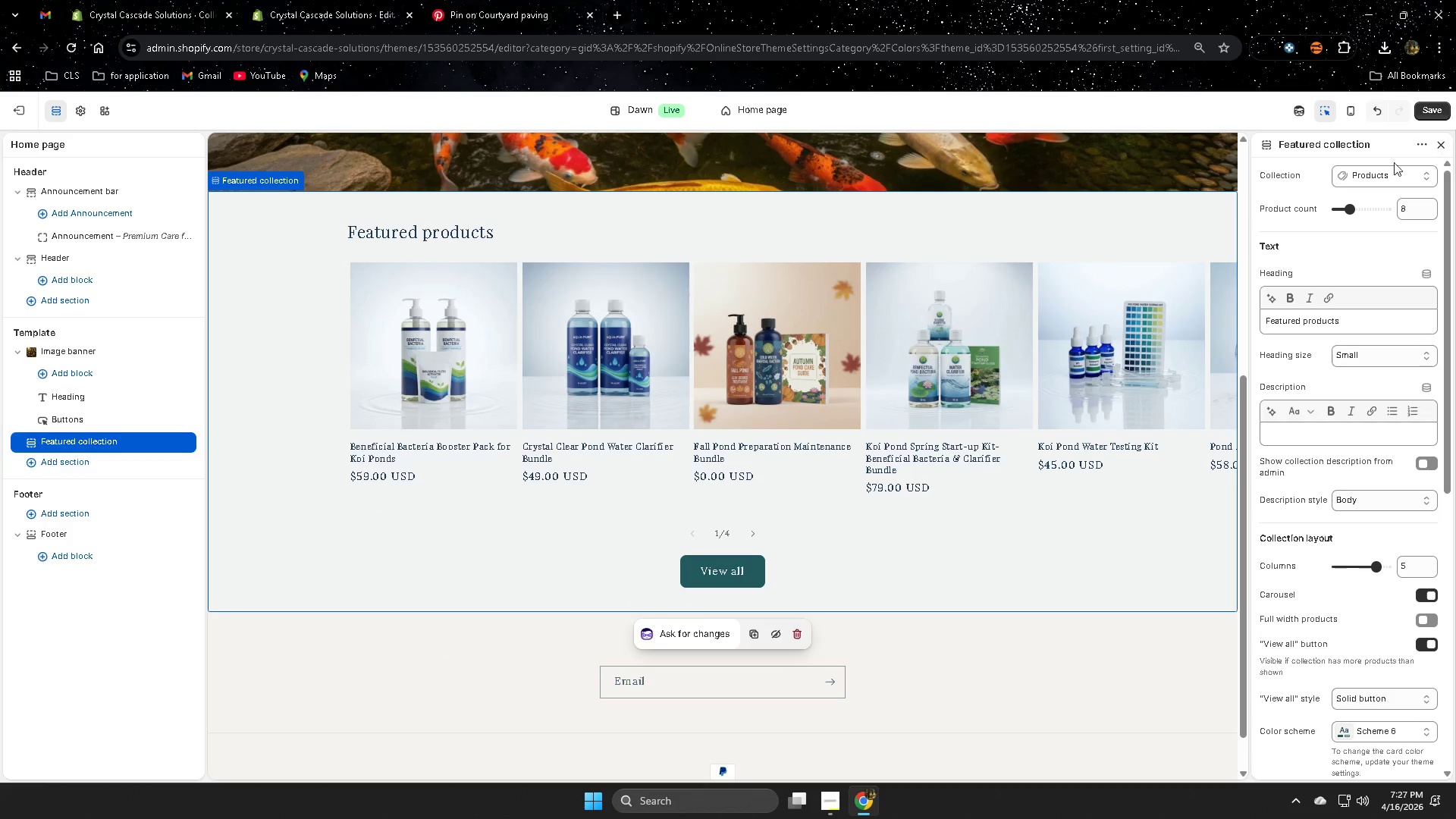 
left_click([754, 535])
 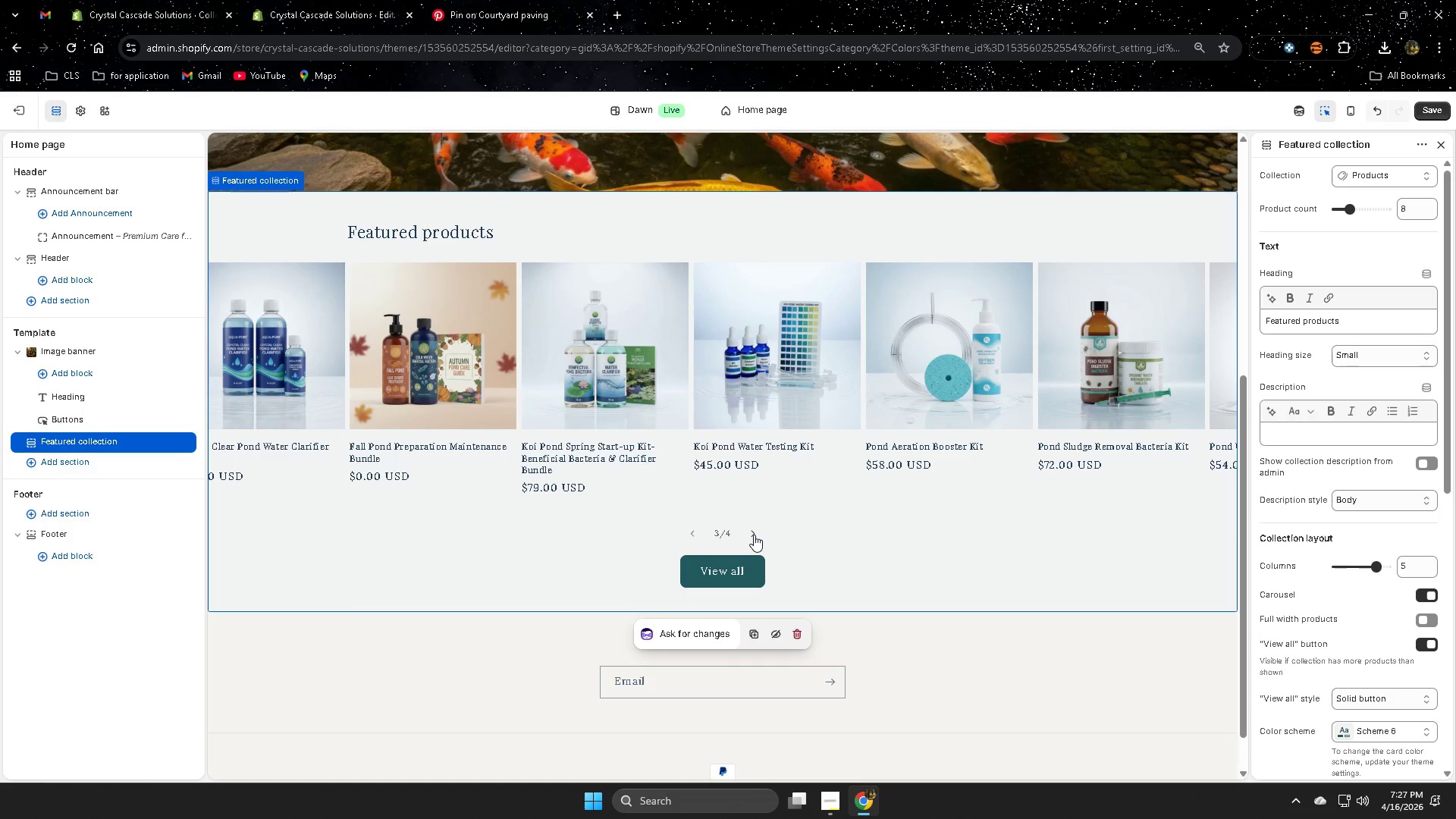 
double_click([754, 535])
 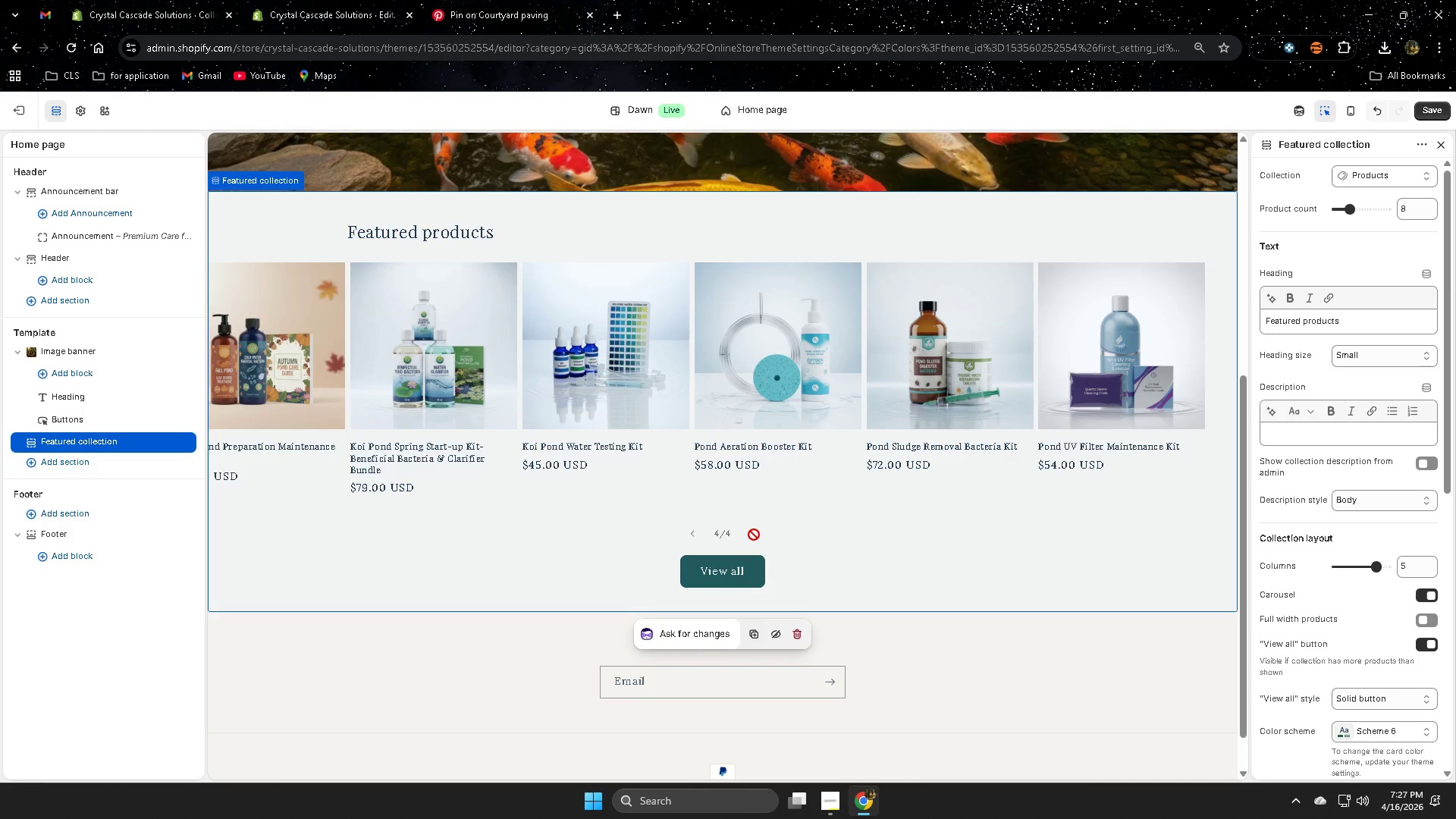 
left_click([754, 535])
 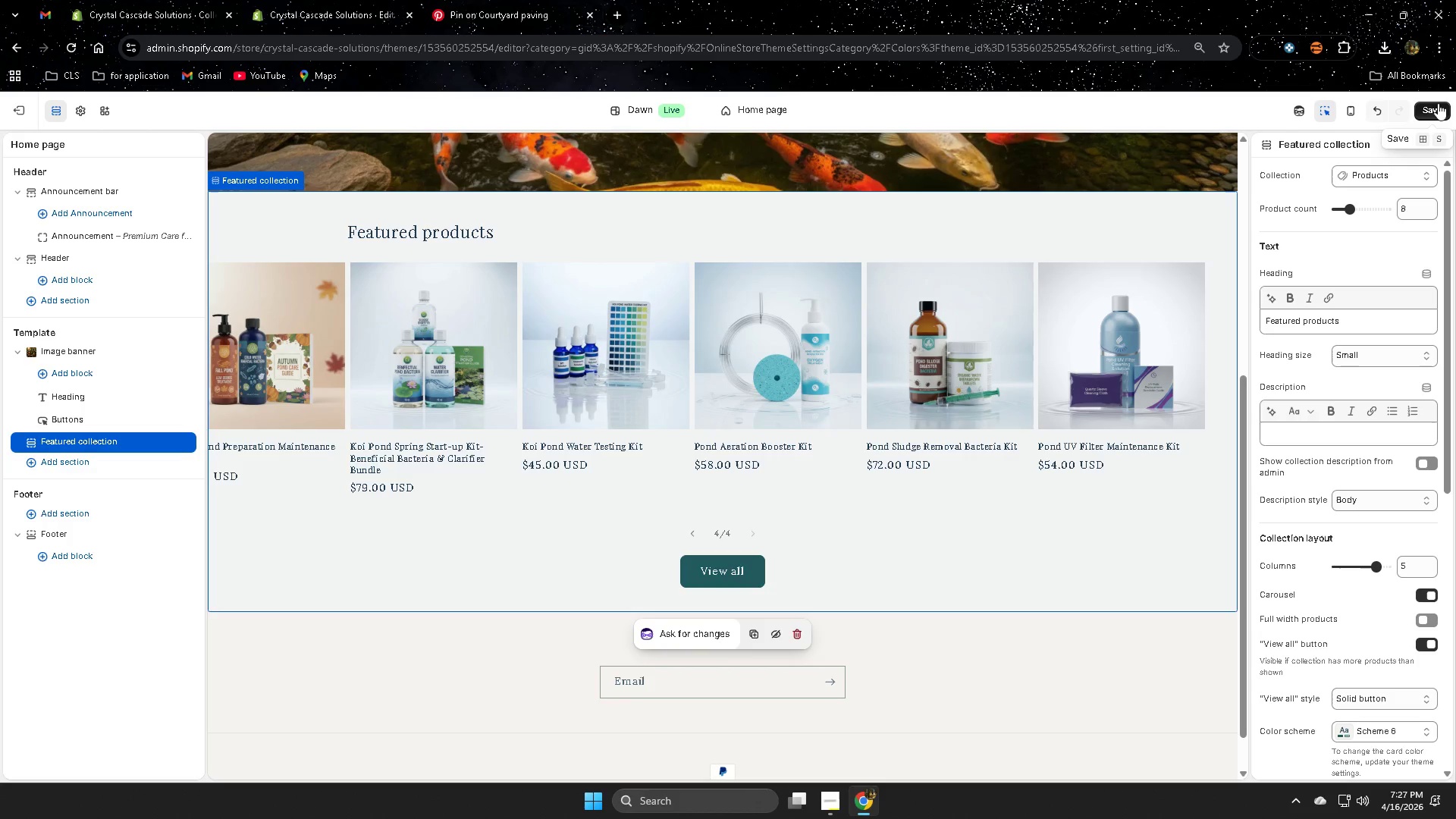 
left_click([1432, 102])
 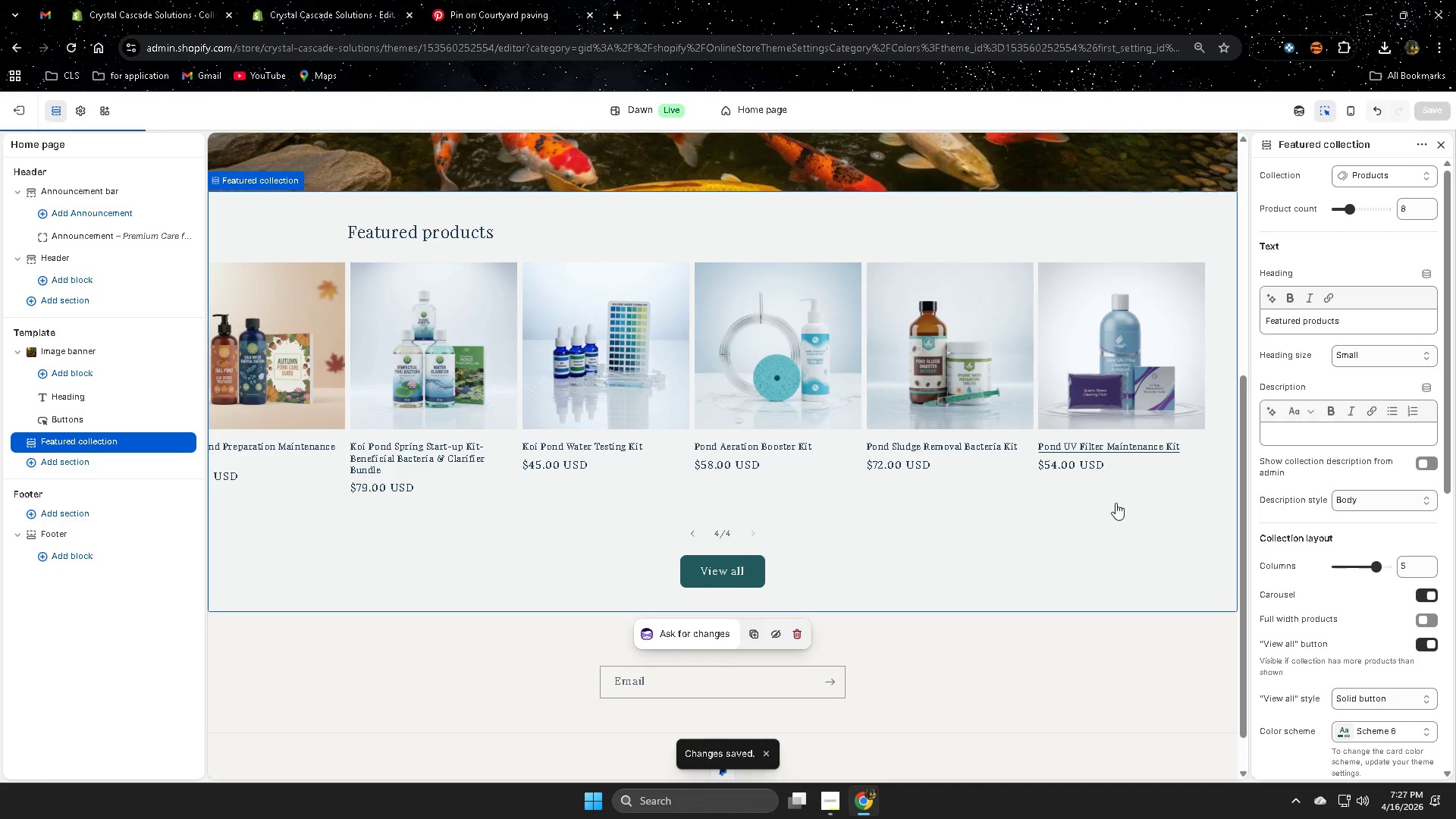 
scroll: coordinate [1065, 572], scroll_direction: down, amount: 3.0
 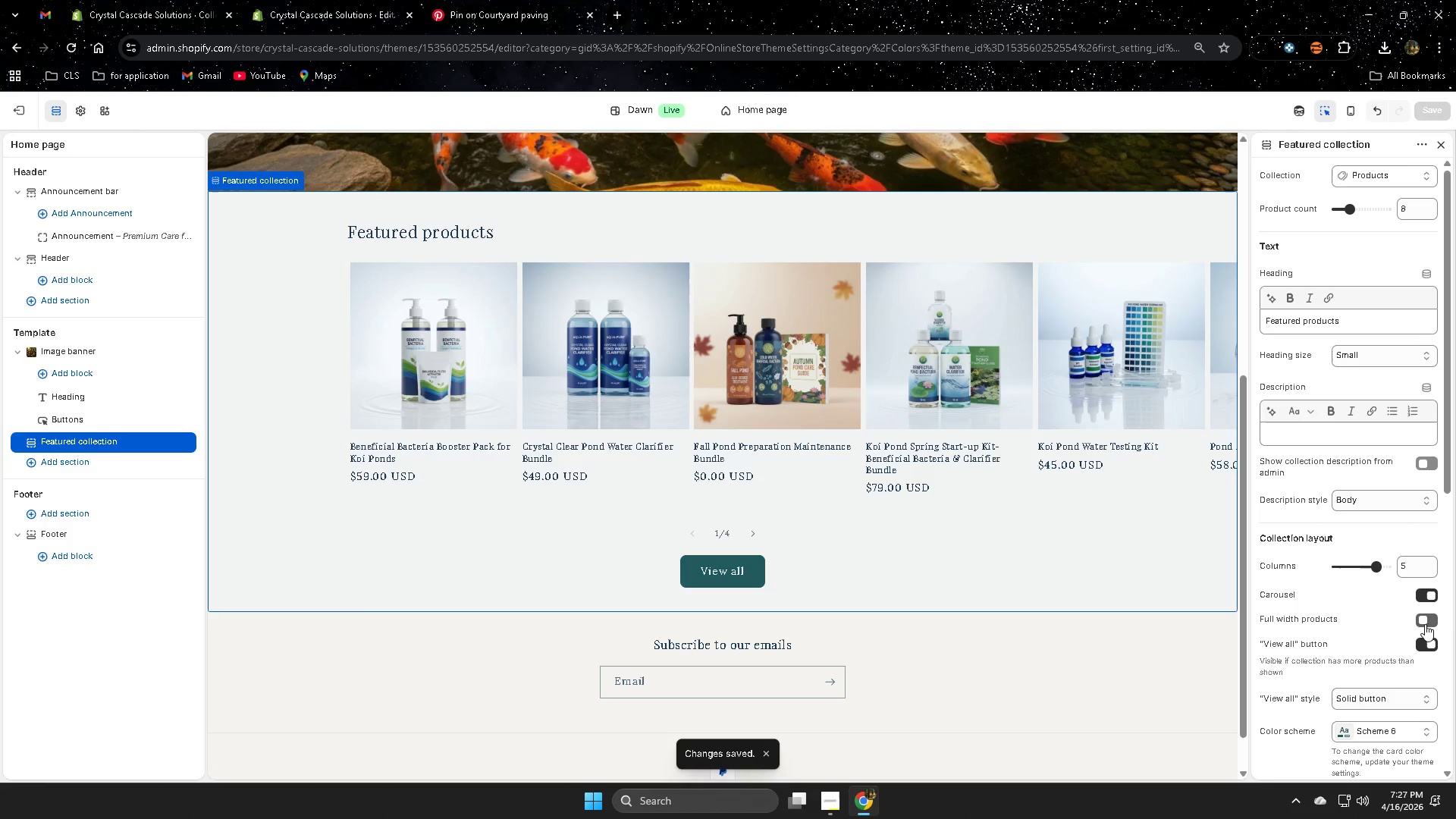 
left_click([1423, 622])
 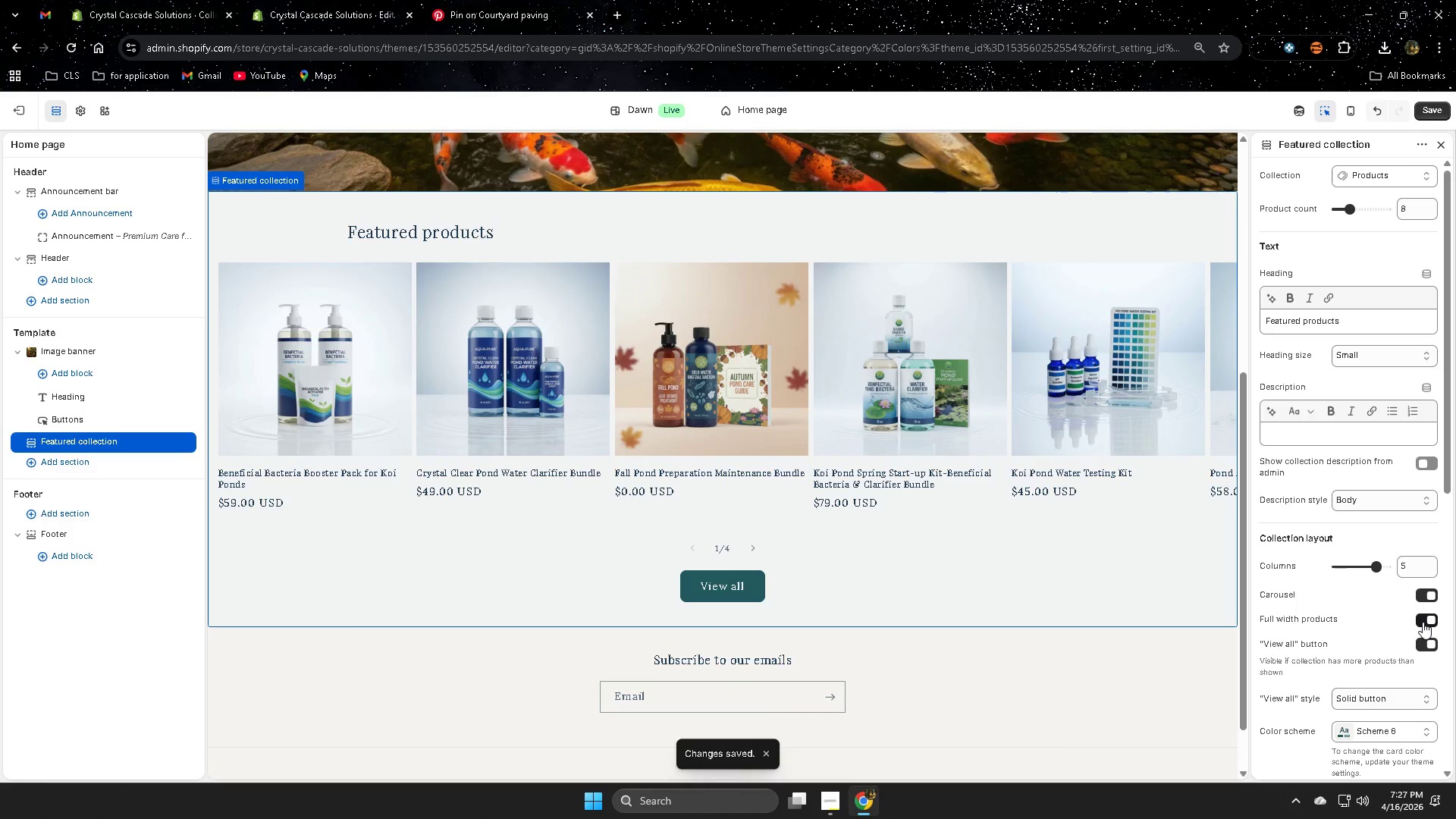 
left_click([1416, 622])
 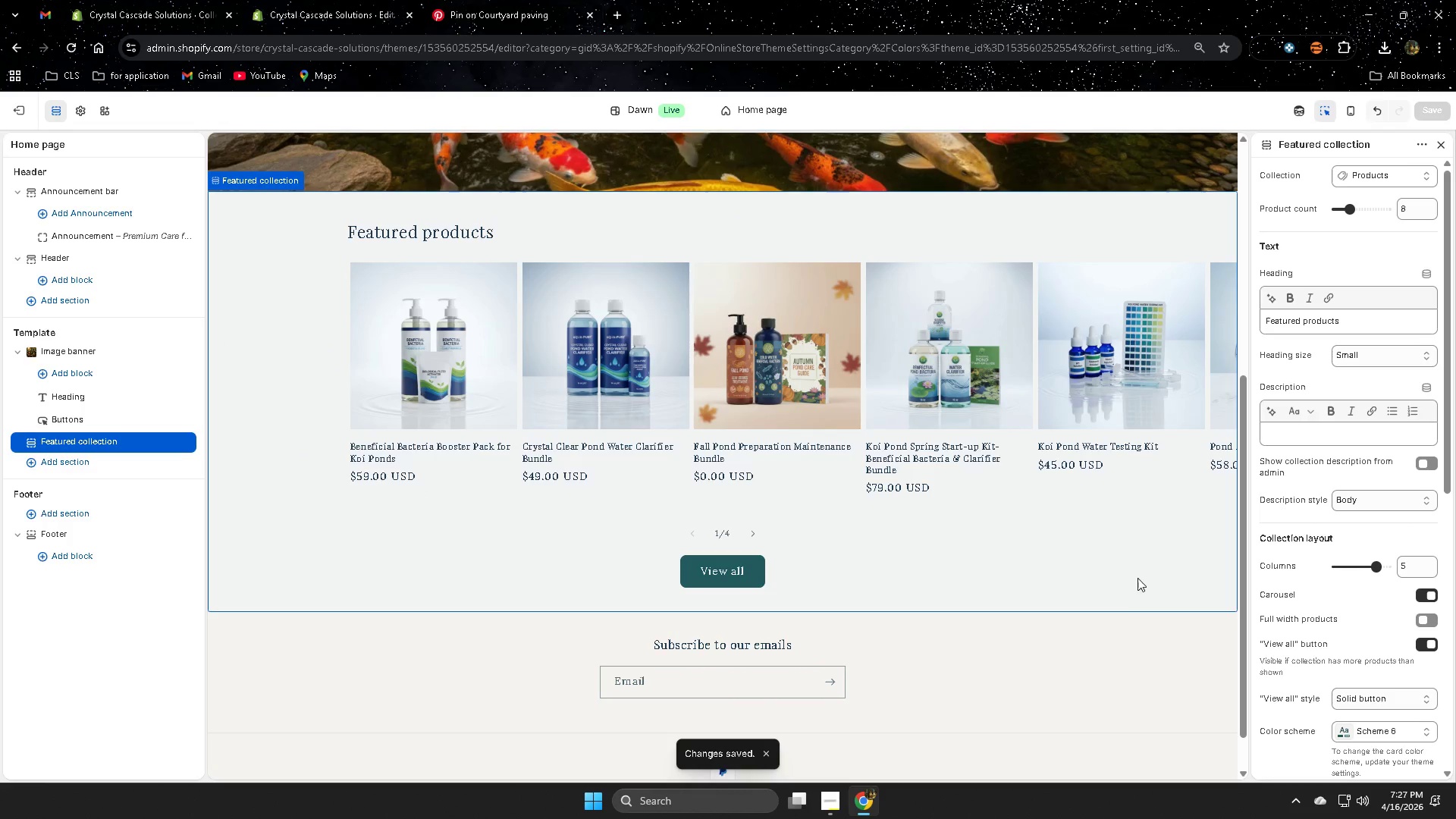 
scroll: coordinate [1412, 625], scroll_direction: down, amount: 12.0
 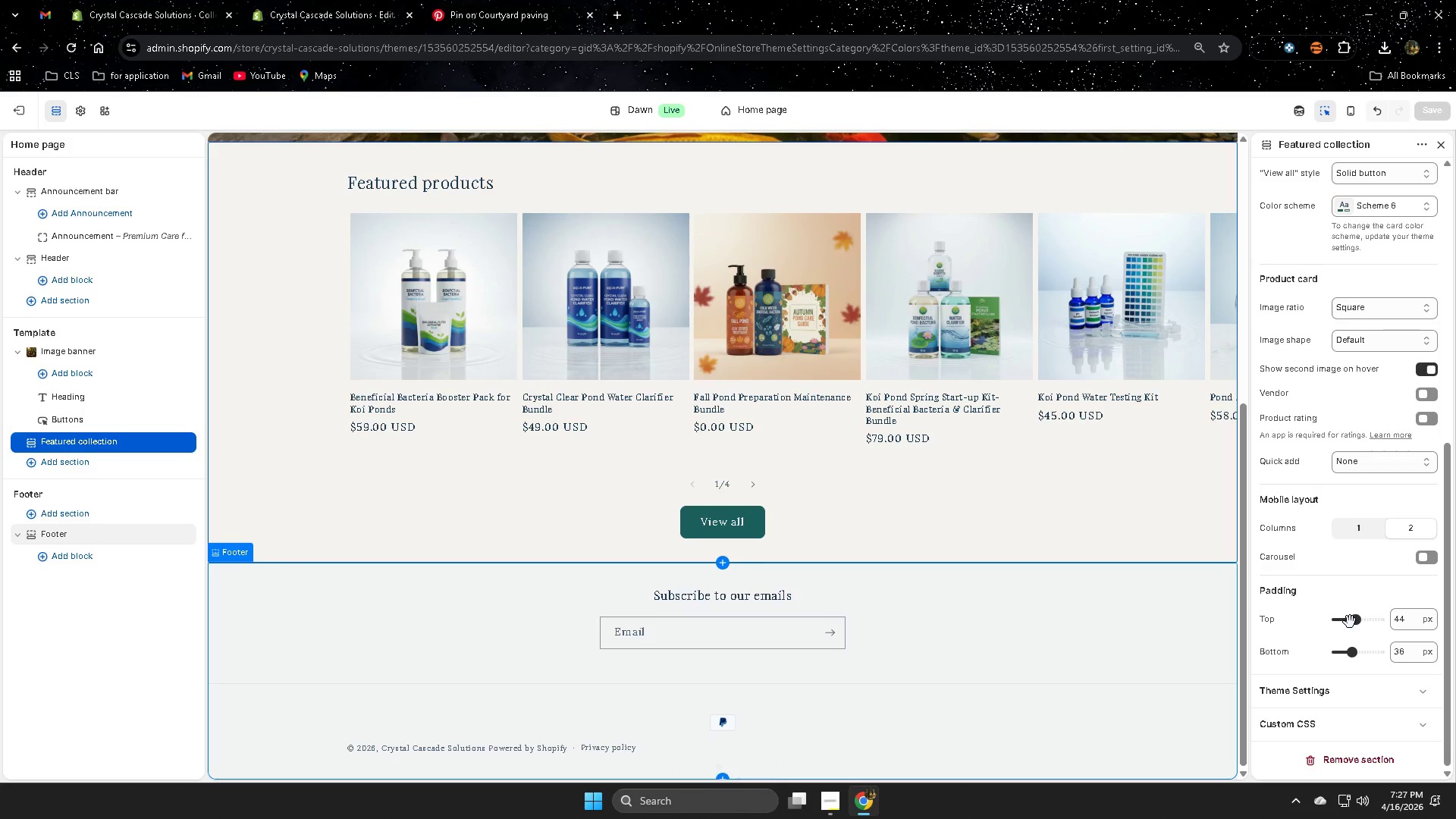 
left_click_drag(start_coordinate=[1350, 622], to_coordinate=[1317, 626])
 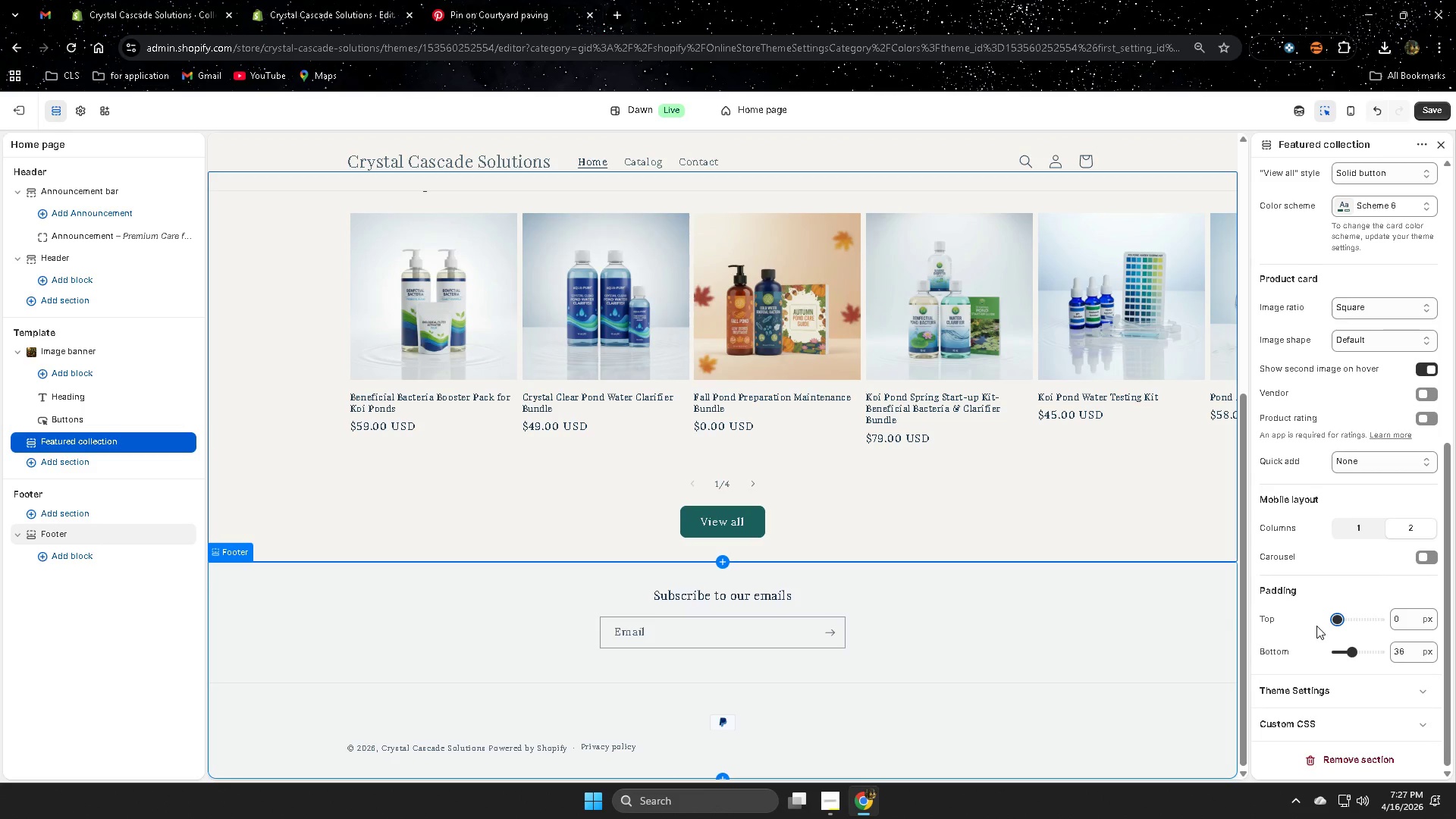 
scroll: coordinate [1216, 604], scroll_direction: up, amount: 2.0
 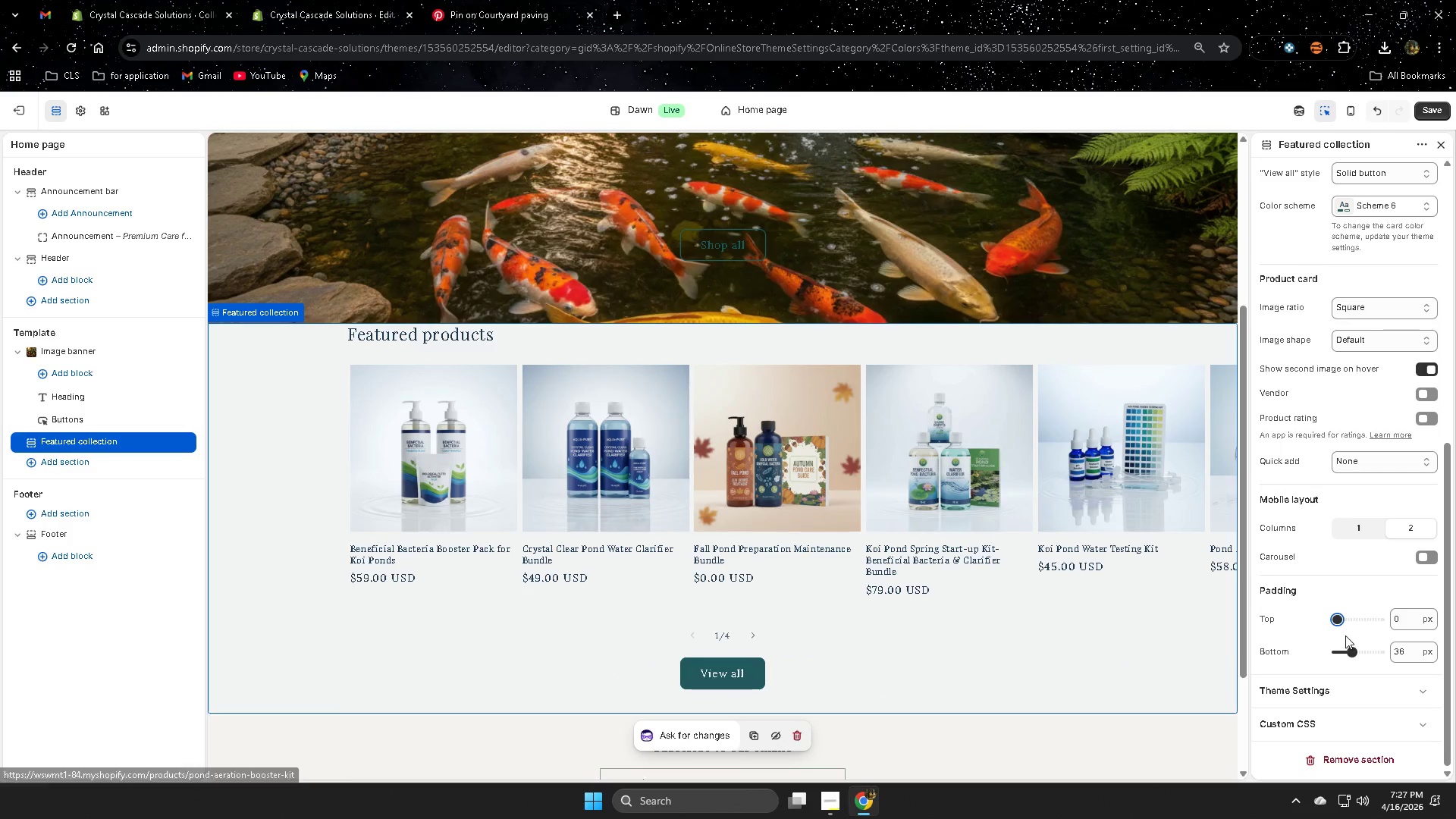 
left_click_drag(start_coordinate=[1336, 621], to_coordinate=[1343, 623])
 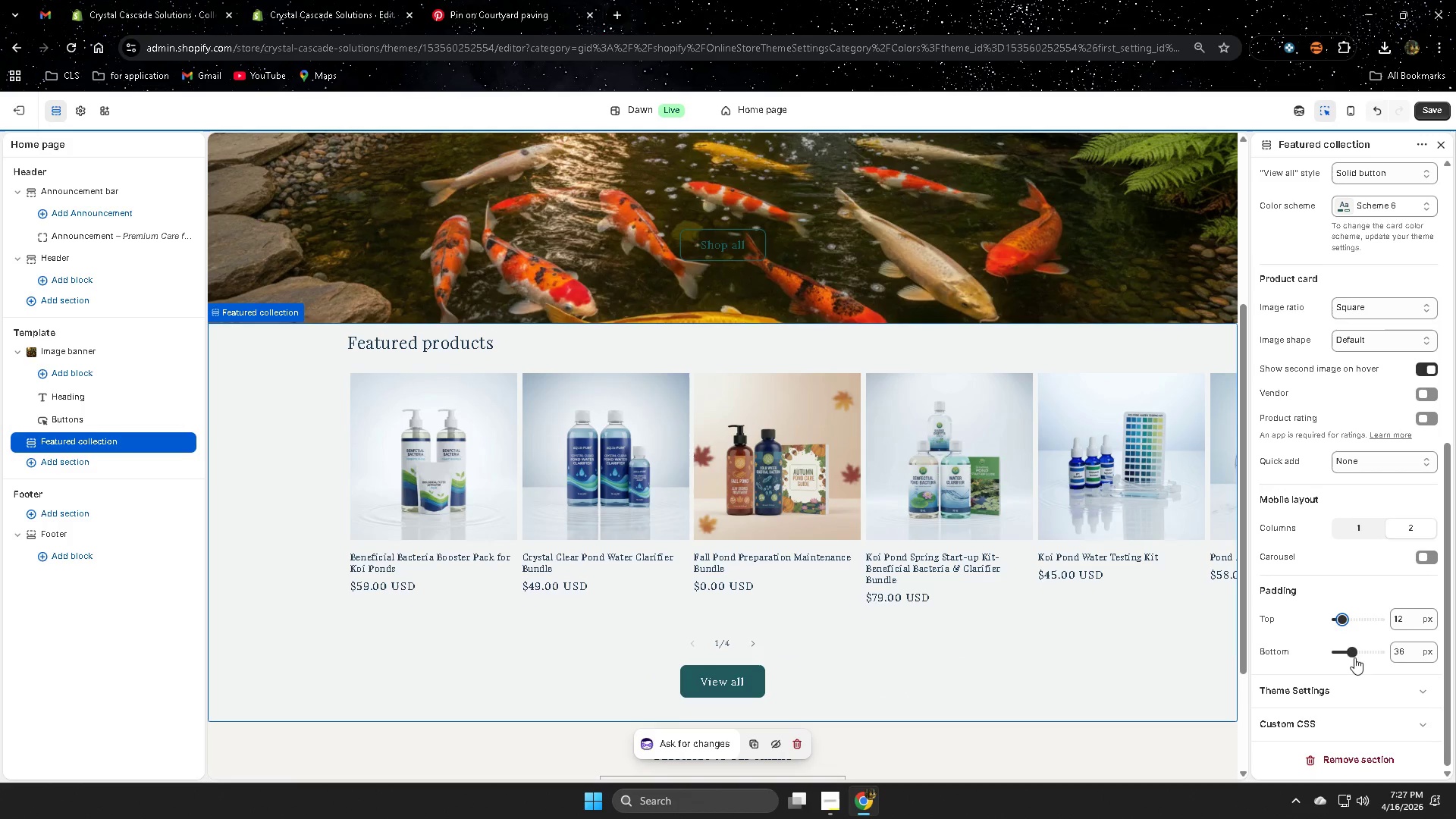 
left_click_drag(start_coordinate=[1354, 654], to_coordinate=[1348, 654])
 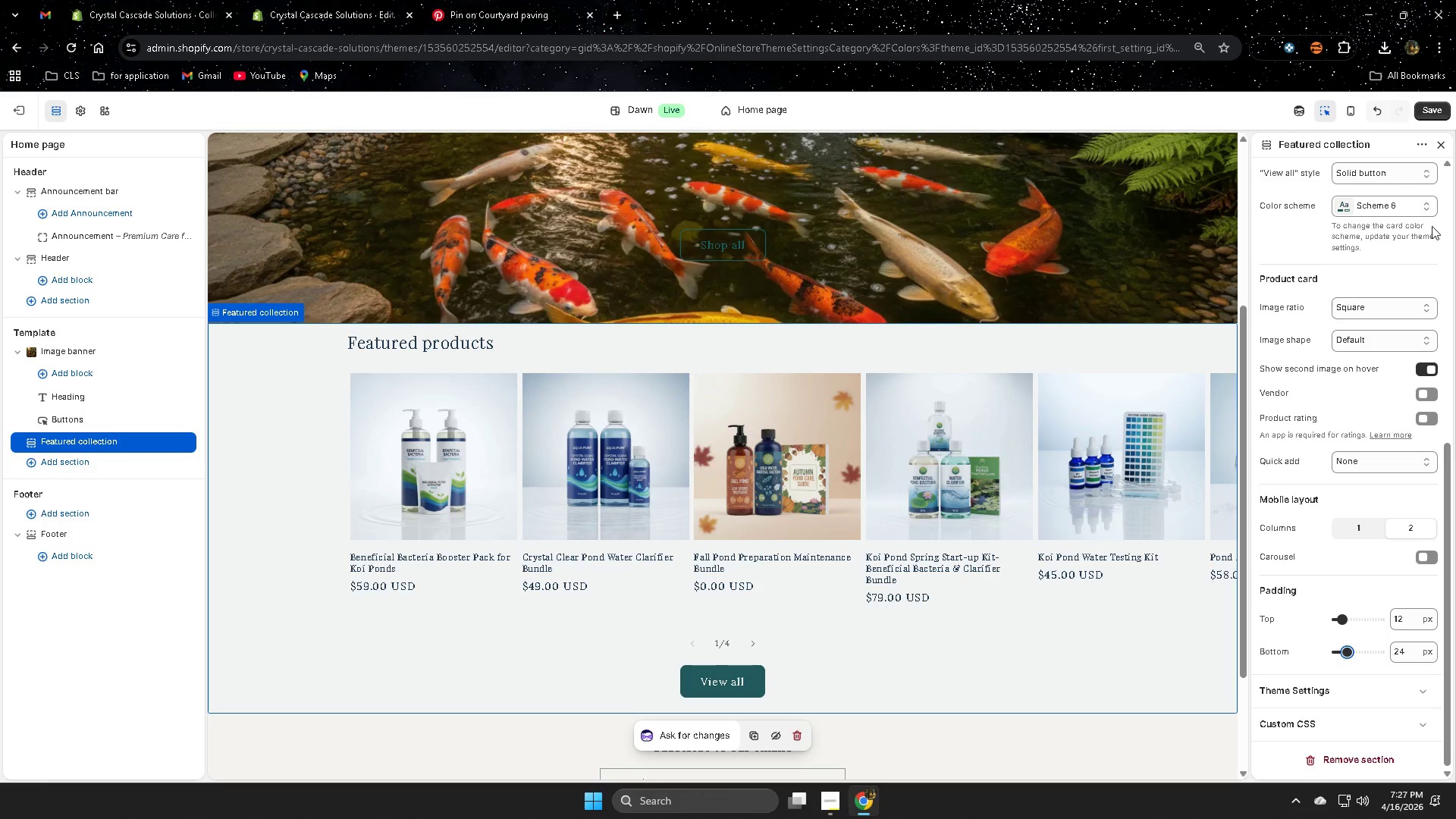 
double_click([1439, 112])
 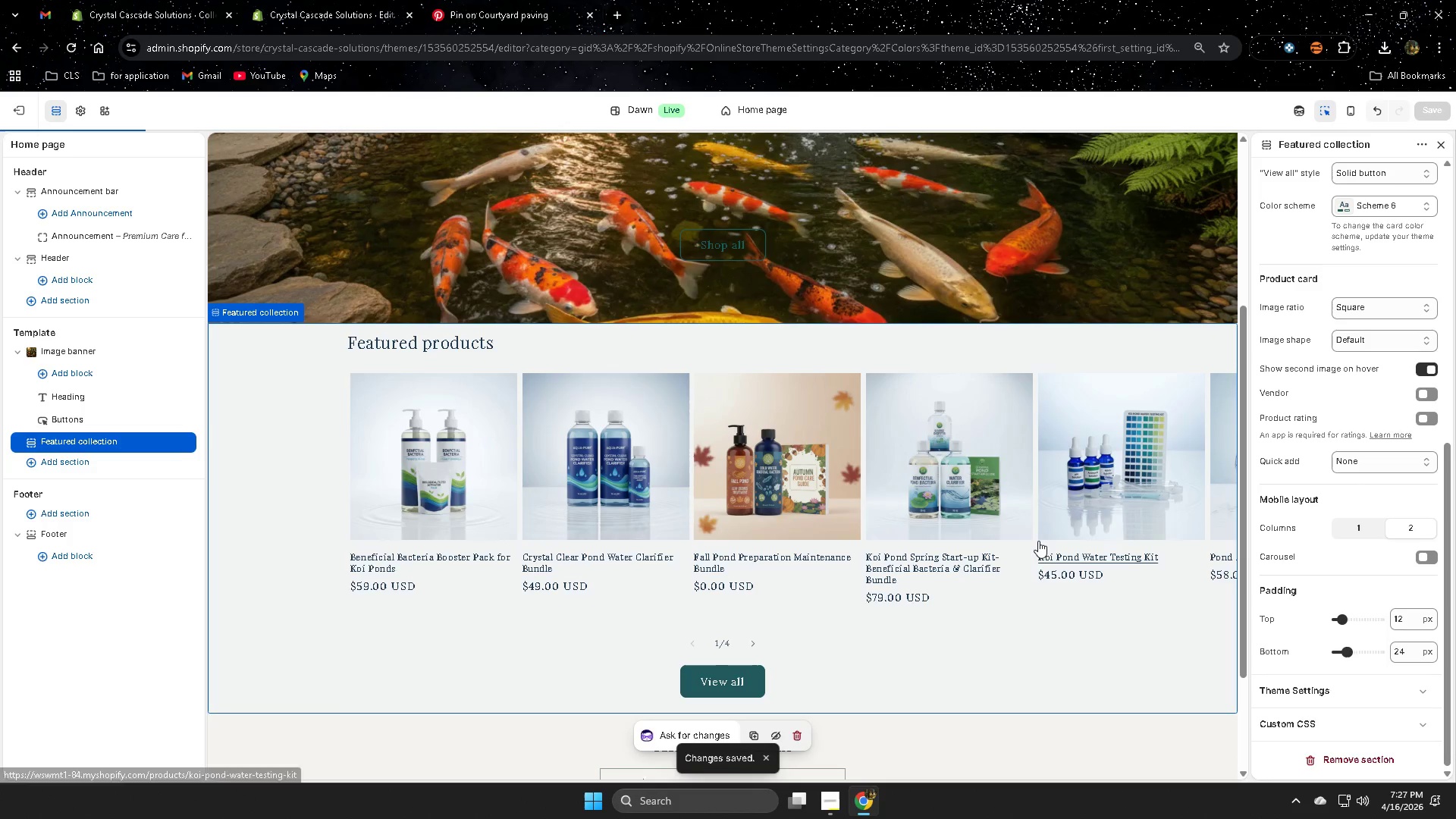 
scroll: coordinate [1038, 541], scroll_direction: down, amount: 7.0
 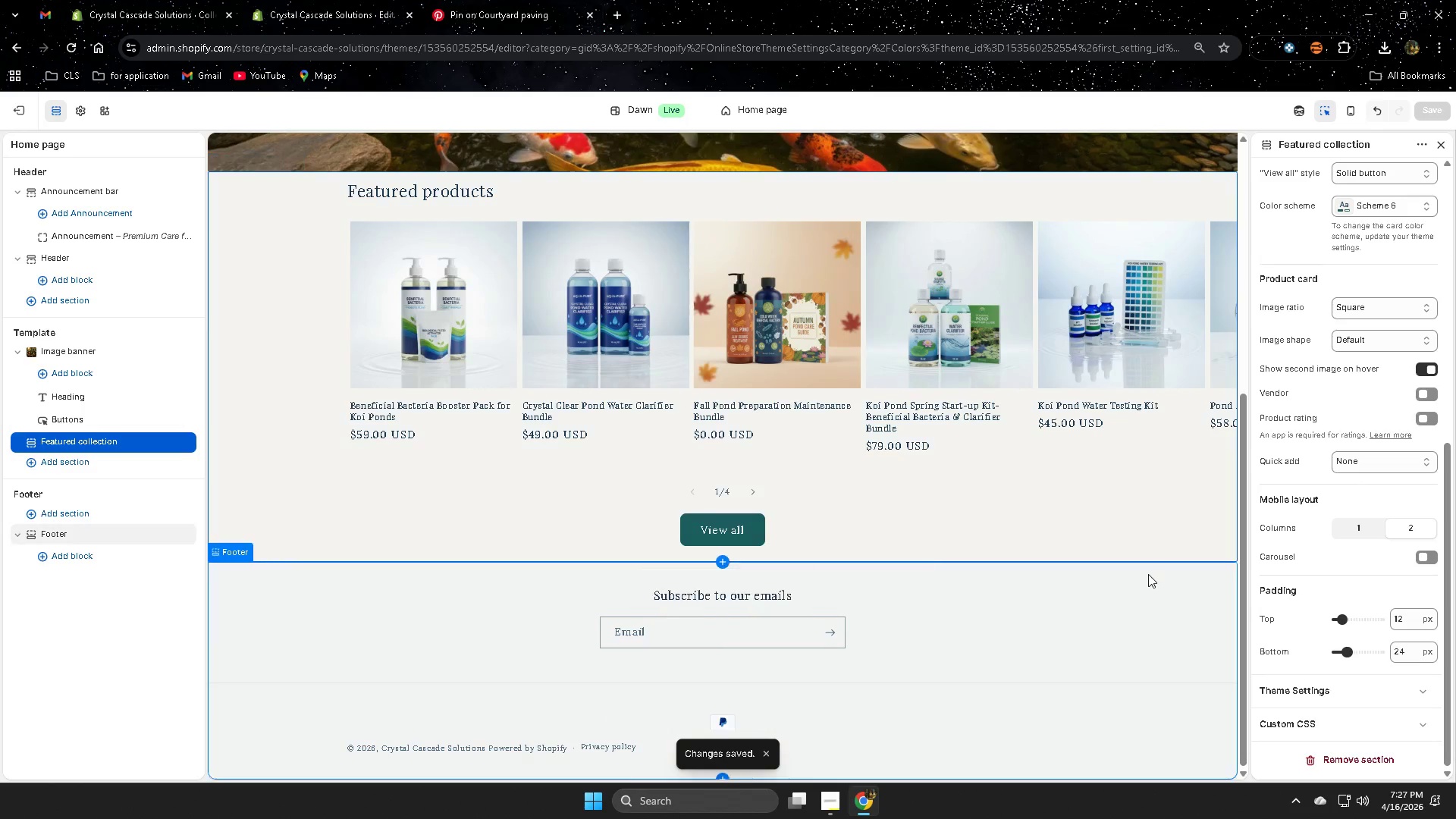 
scroll: coordinate [1059, 542], scroll_direction: up, amount: 8.0
 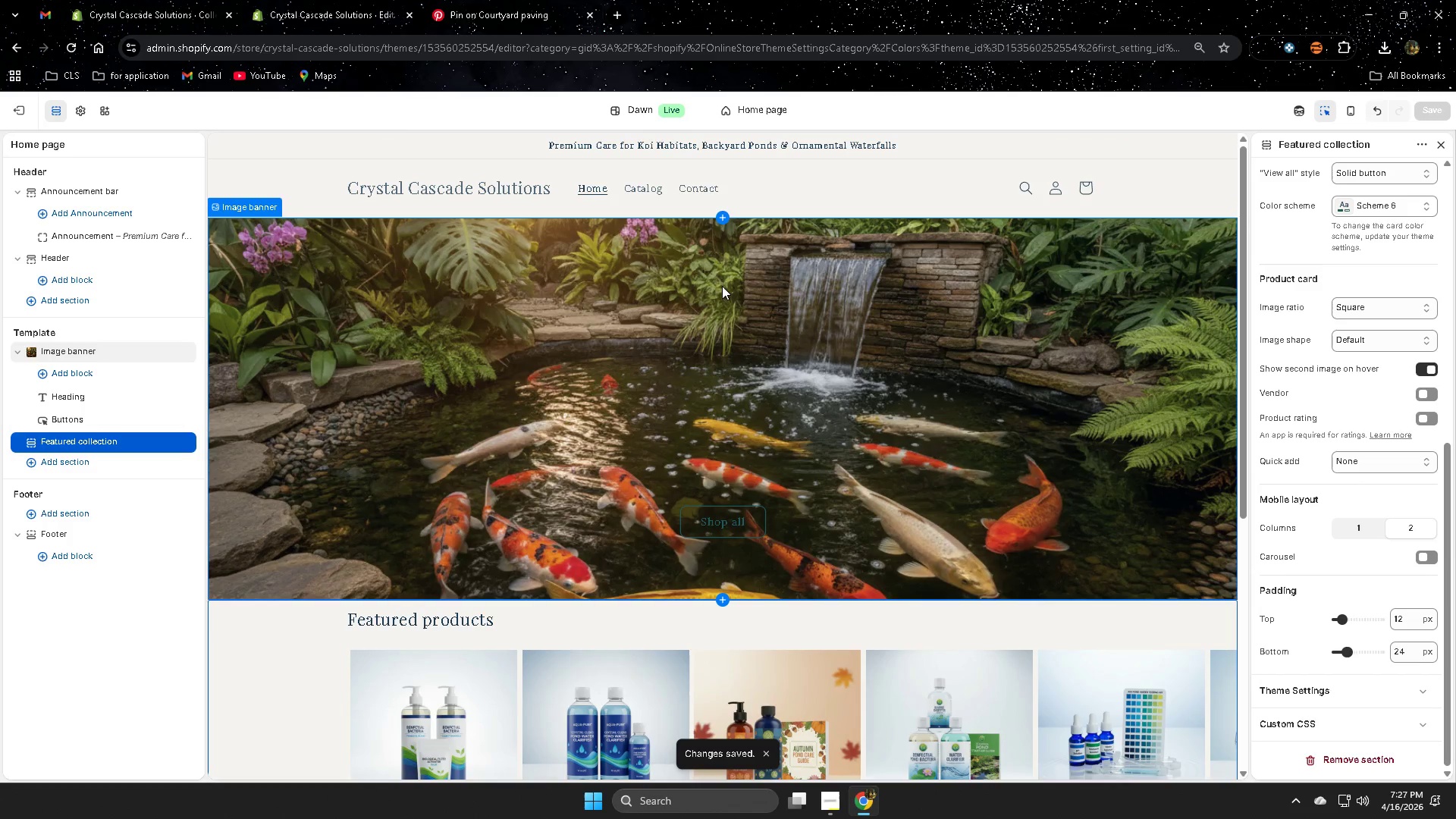 
left_click([487, 0])
 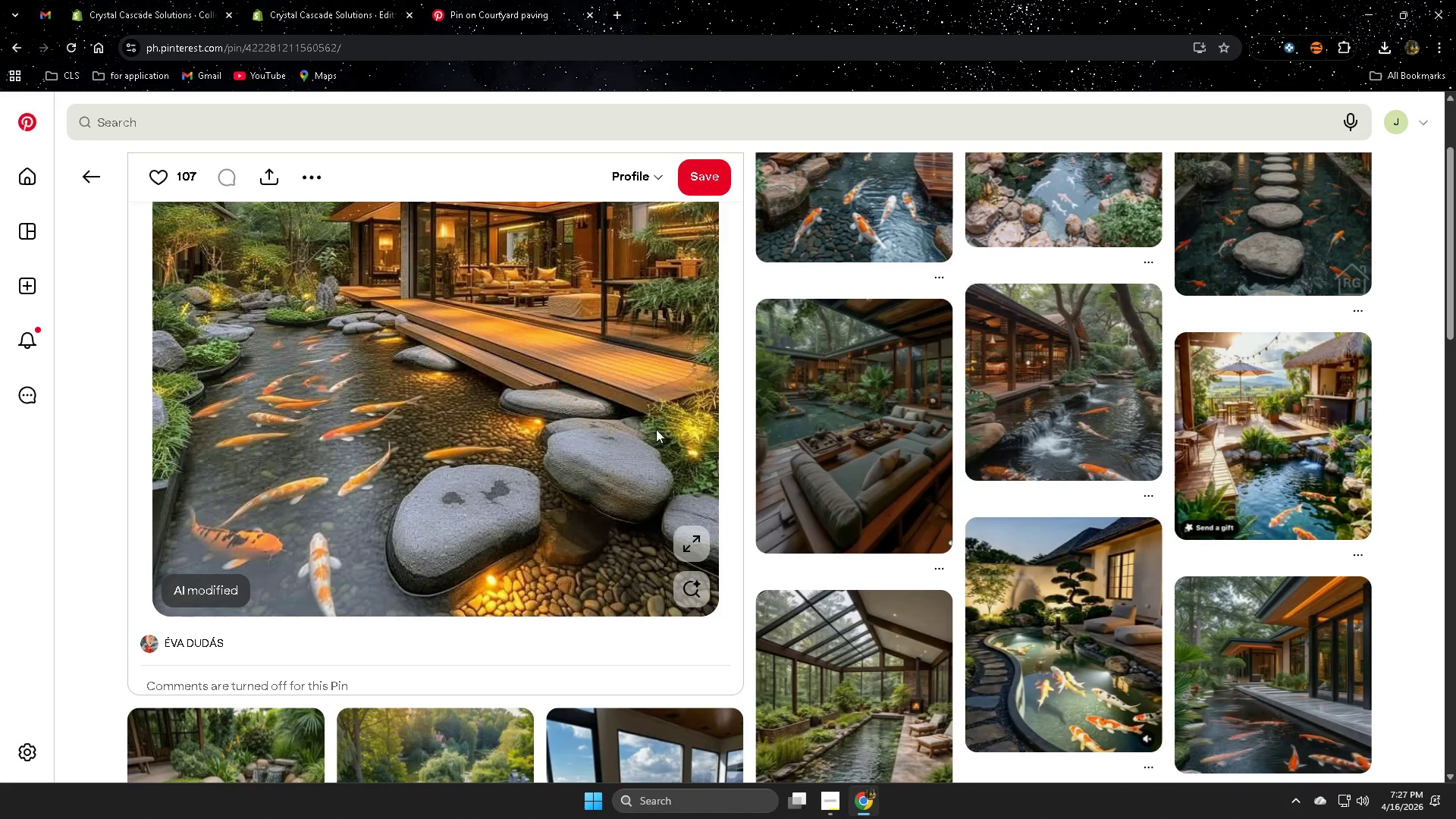 
scroll: coordinate [935, 613], scroll_direction: up, amount: 2.0
 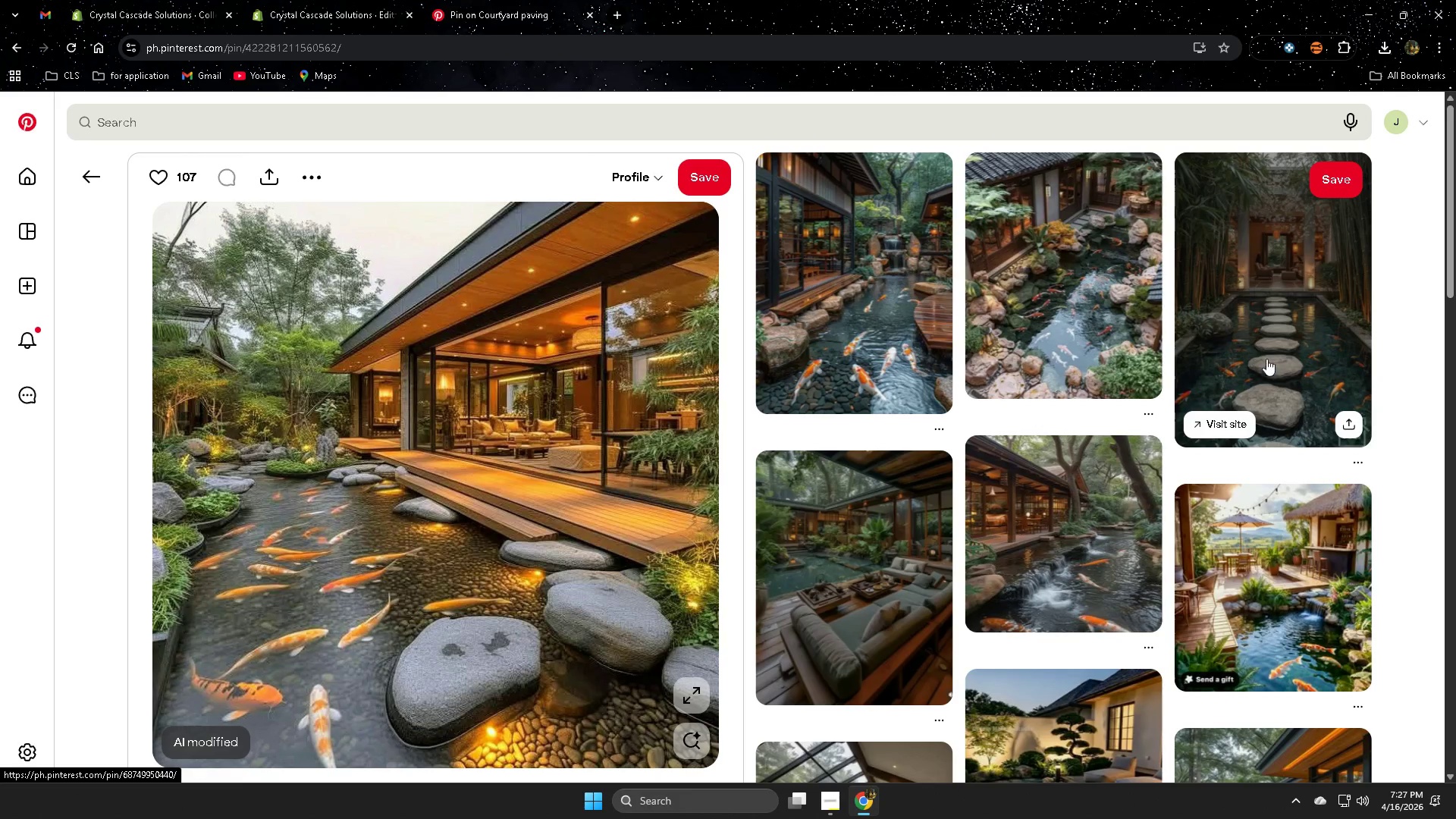 
scroll: coordinate [613, 557], scroll_direction: down, amount: 21.0
 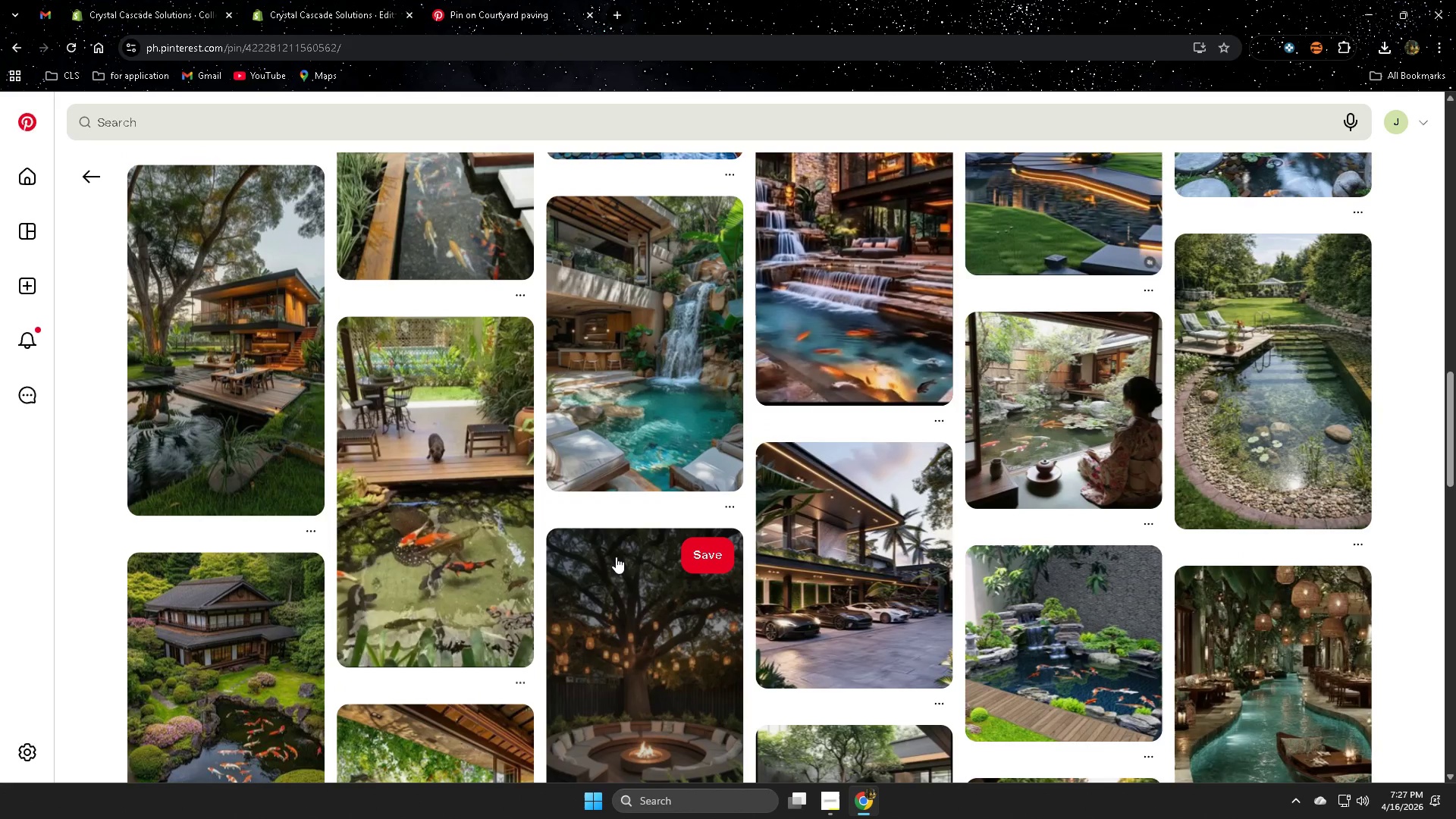 
scroll: coordinate [620, 550], scroll_direction: up, amount: 9.0
 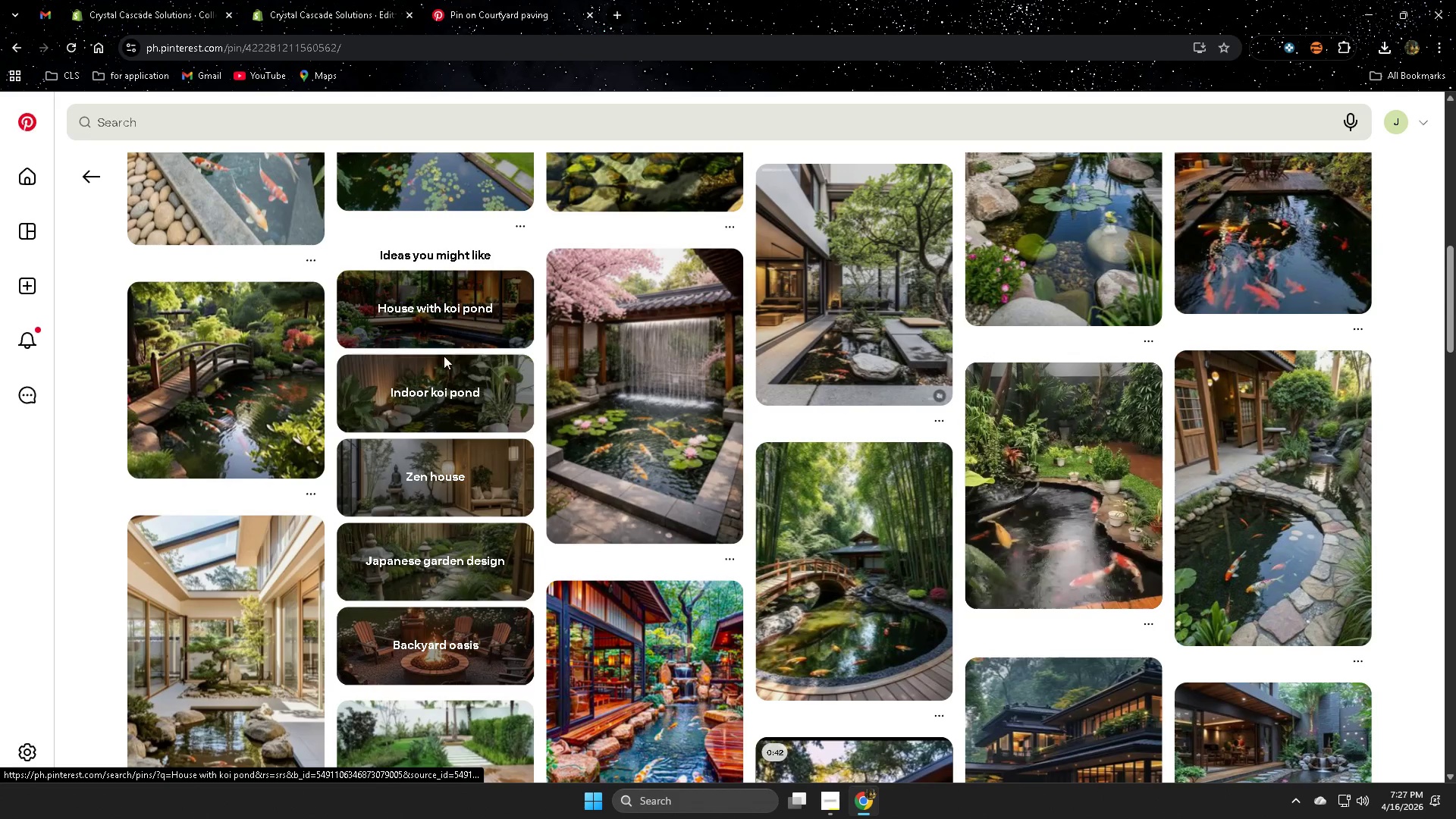 
left_click([420, 380])
 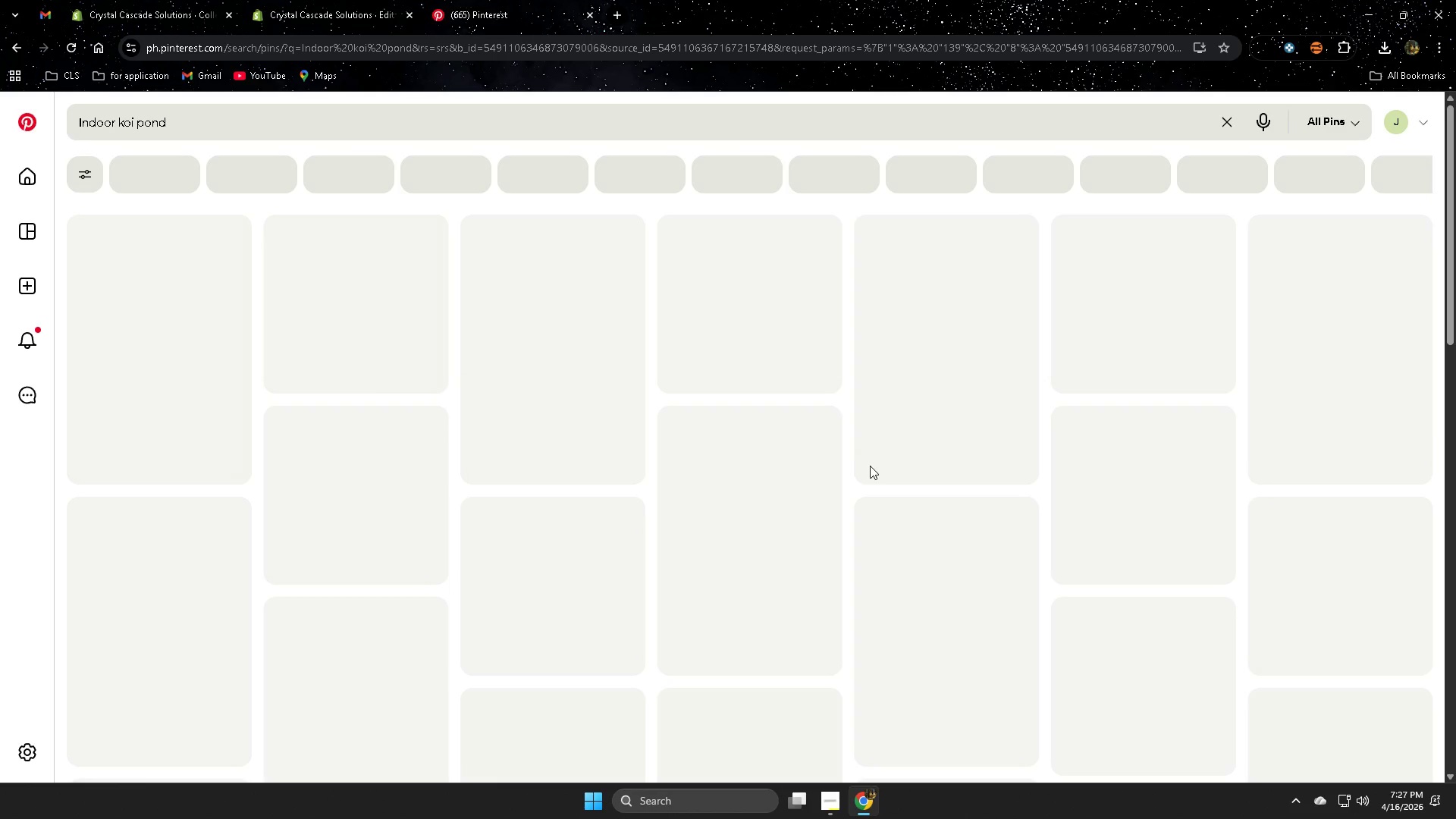 
mouse_move([1030, 522])
 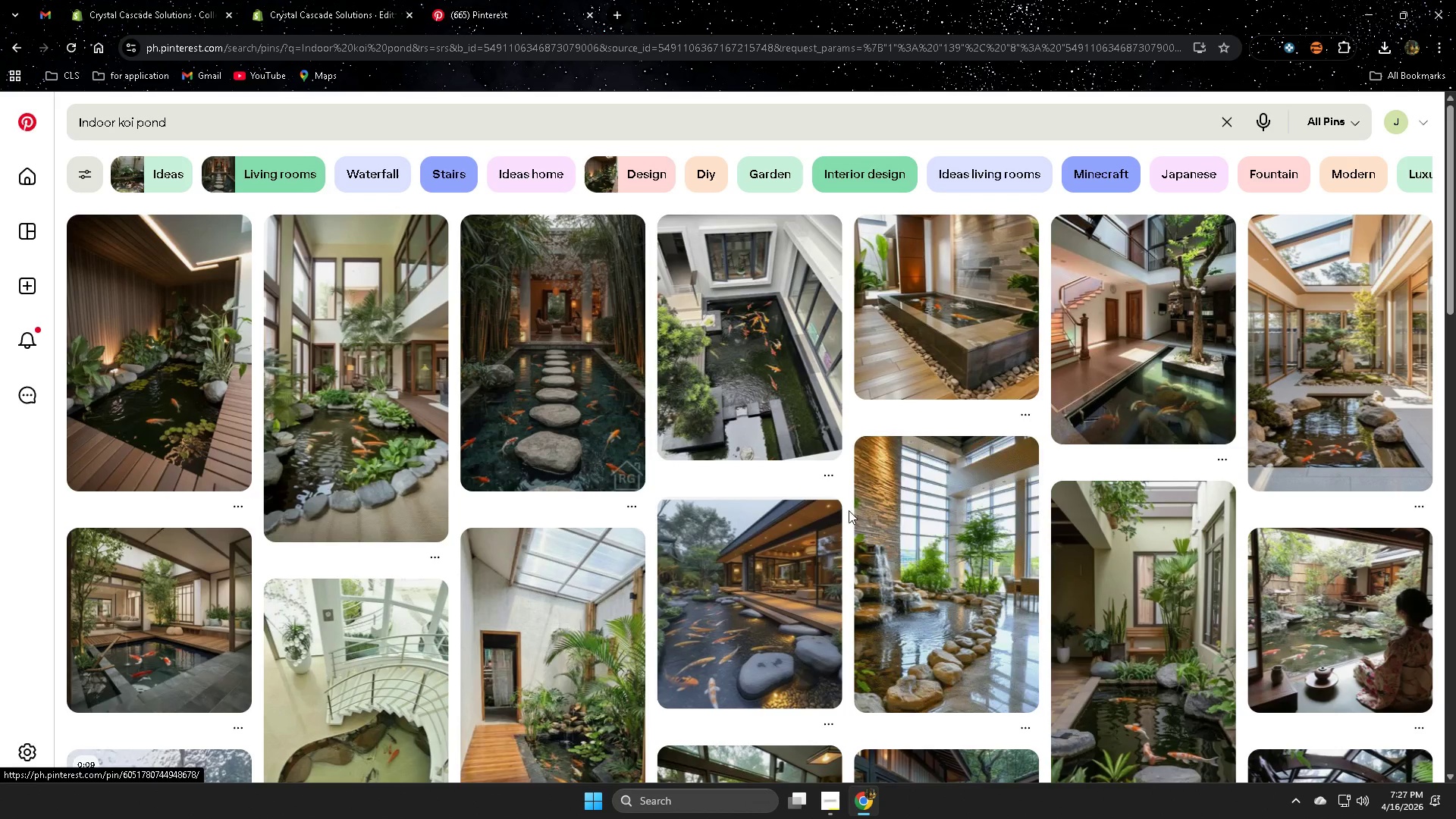 
left_click([758, 376])
 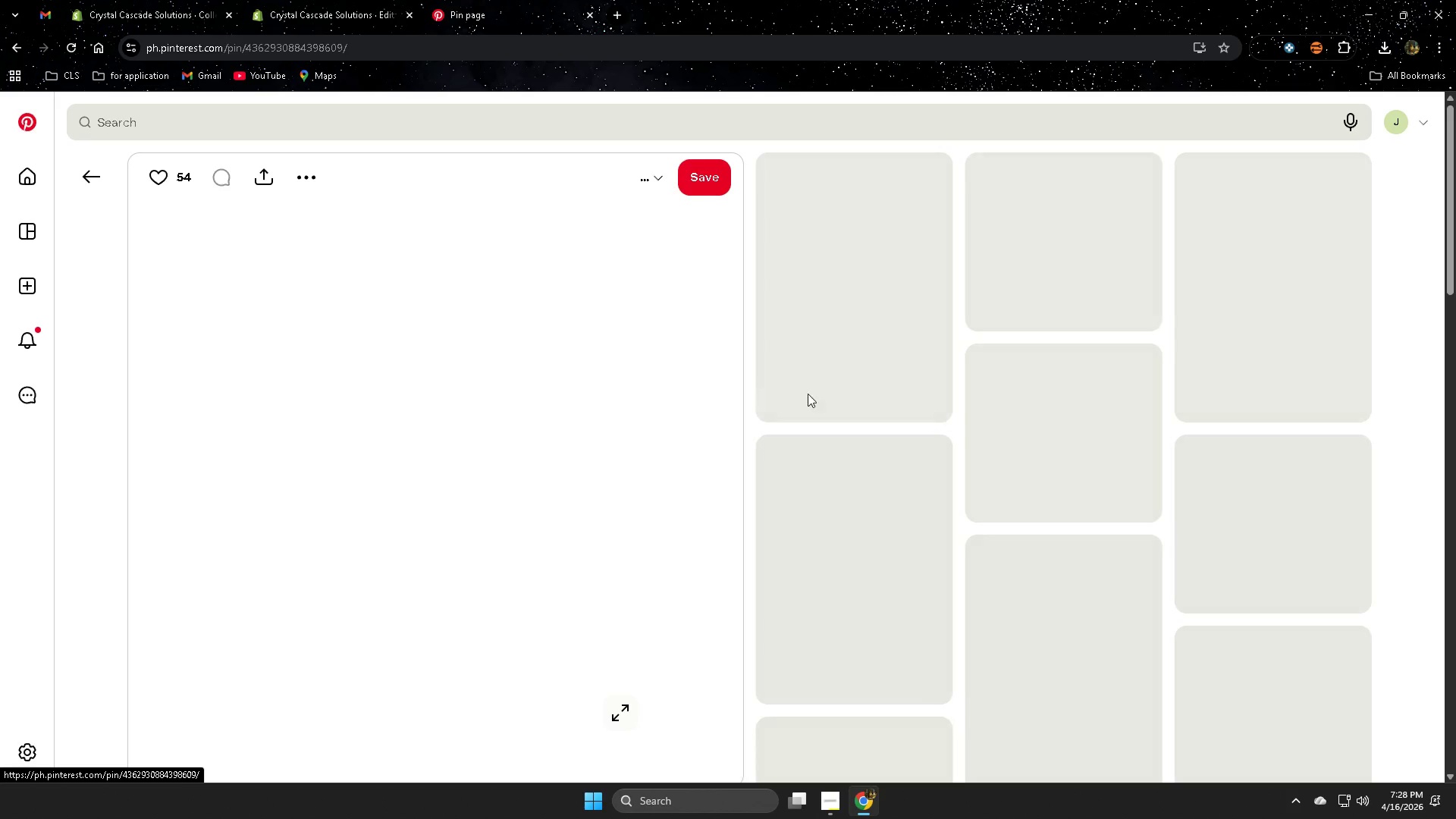 
mouse_move([1051, 449])
 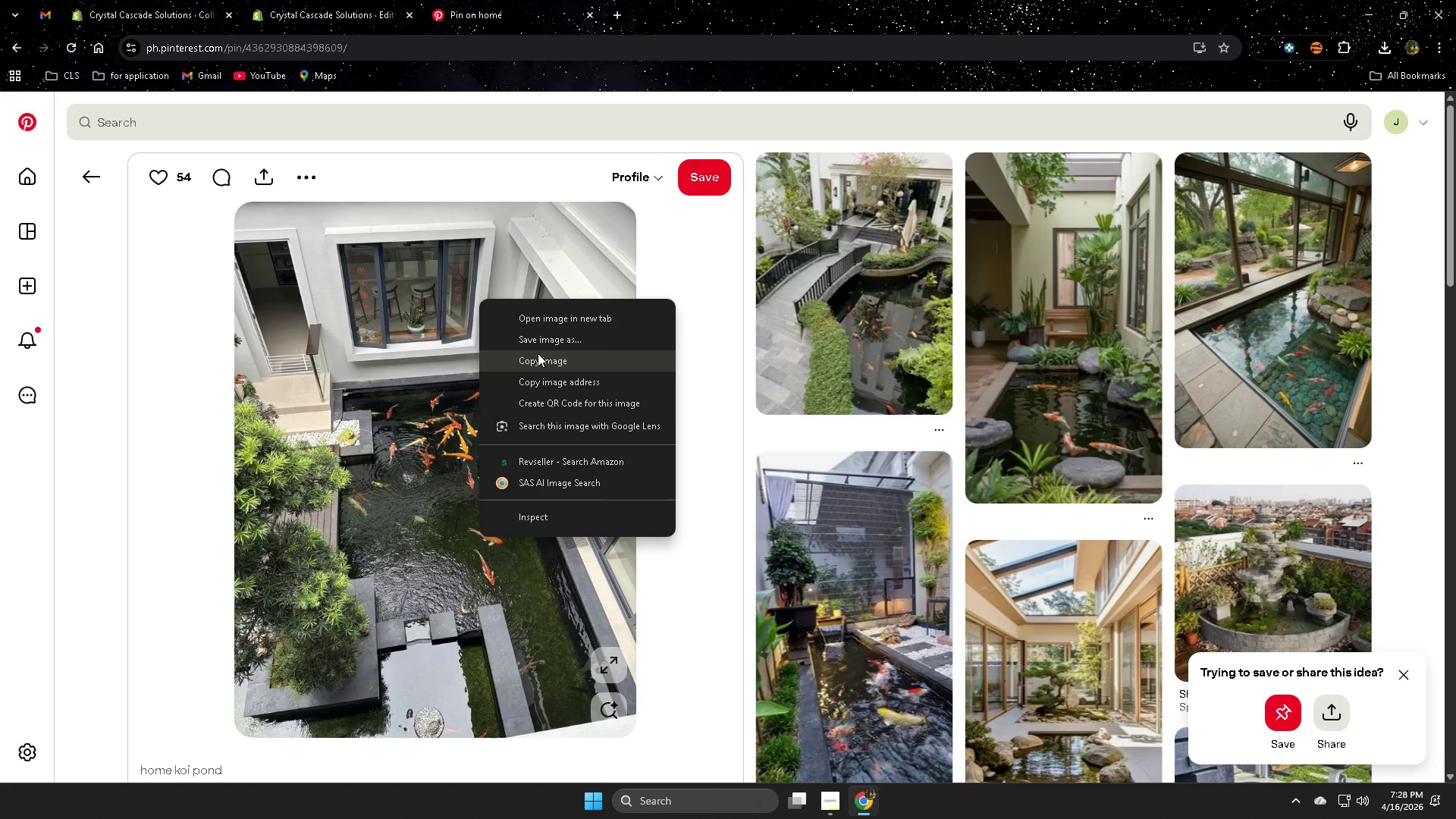 
left_click([548, 344])
 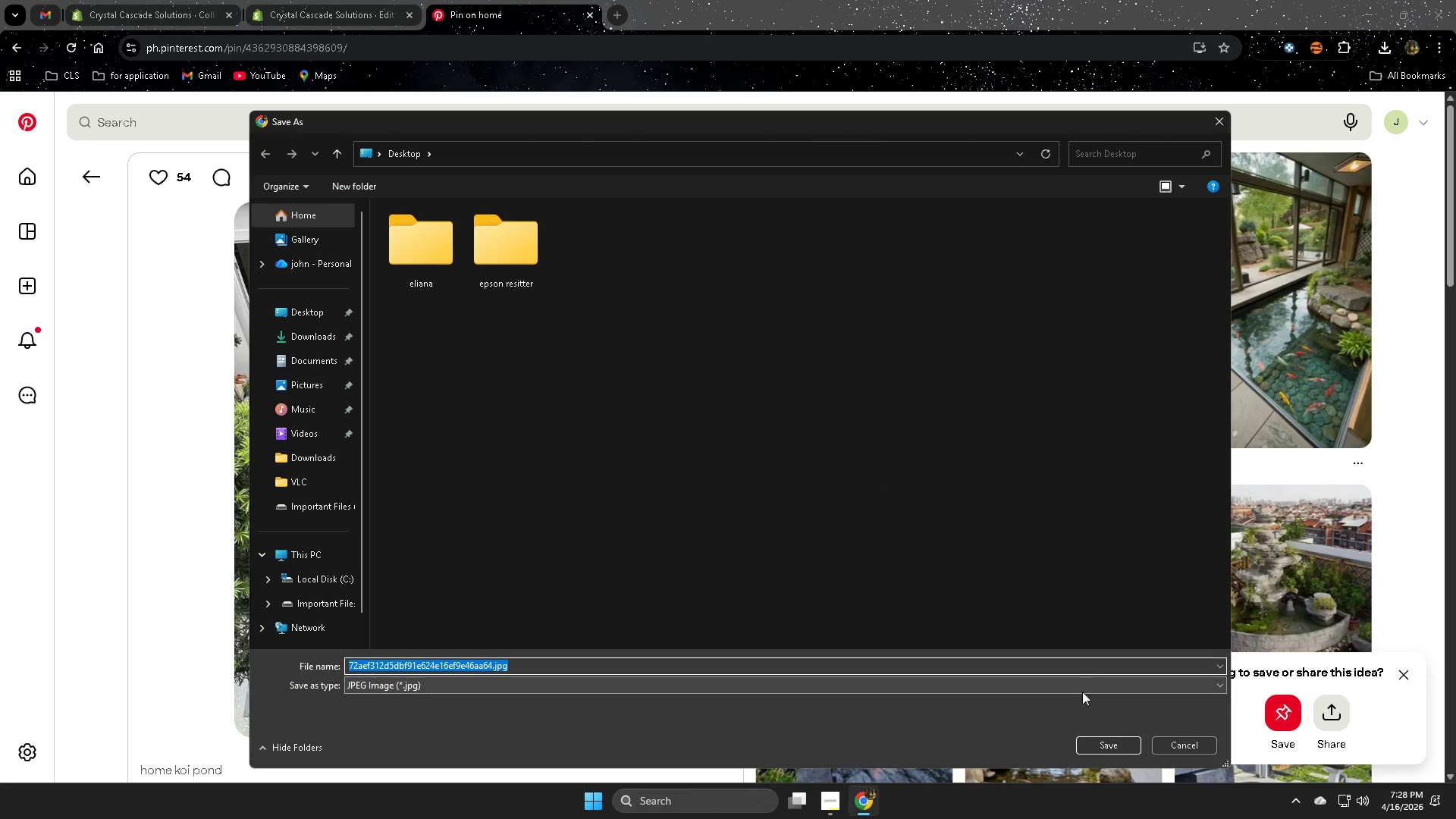 
left_click([1111, 740])
 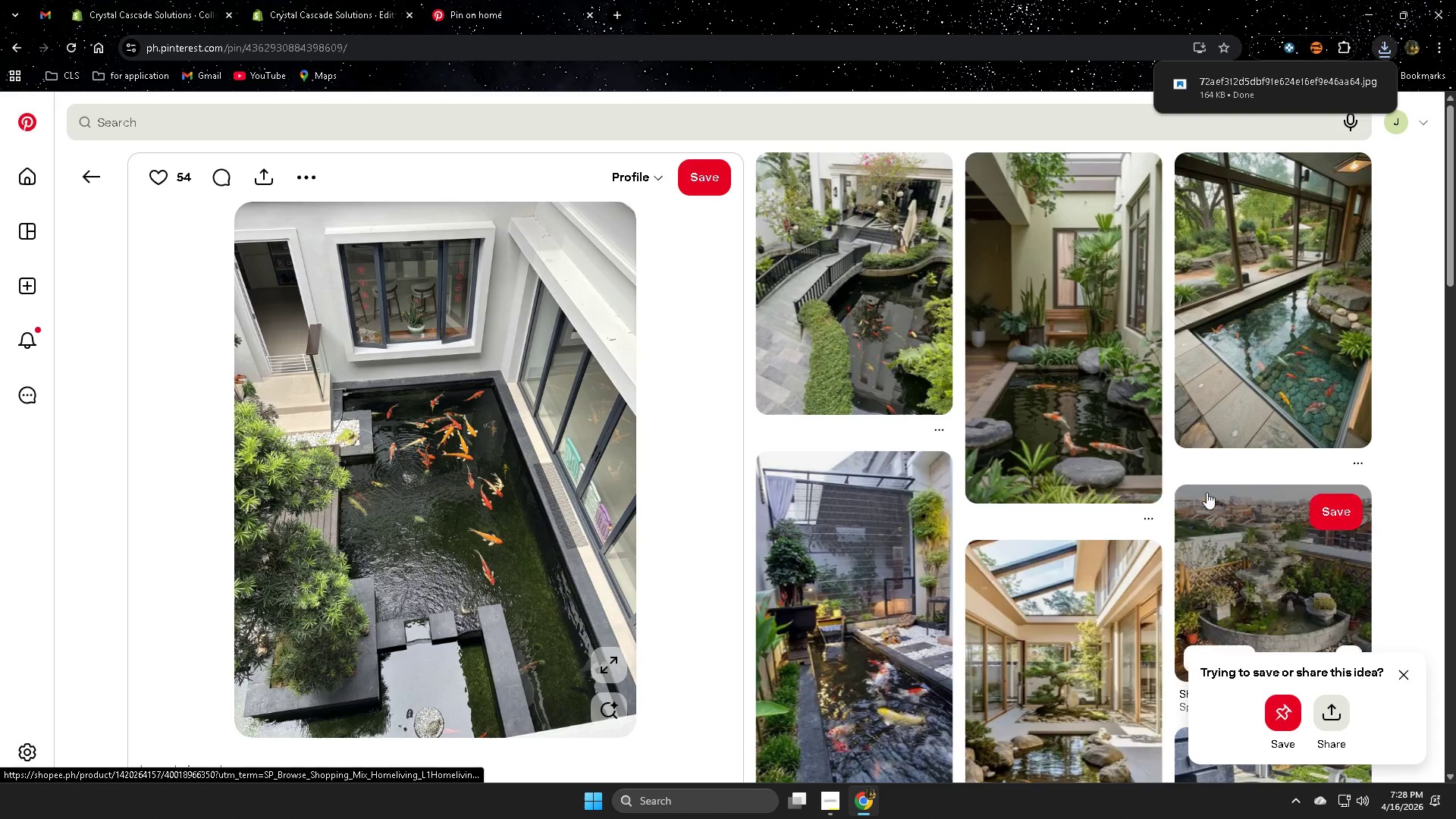 
scroll: coordinate [1228, 493], scroll_direction: down, amount: 7.0
 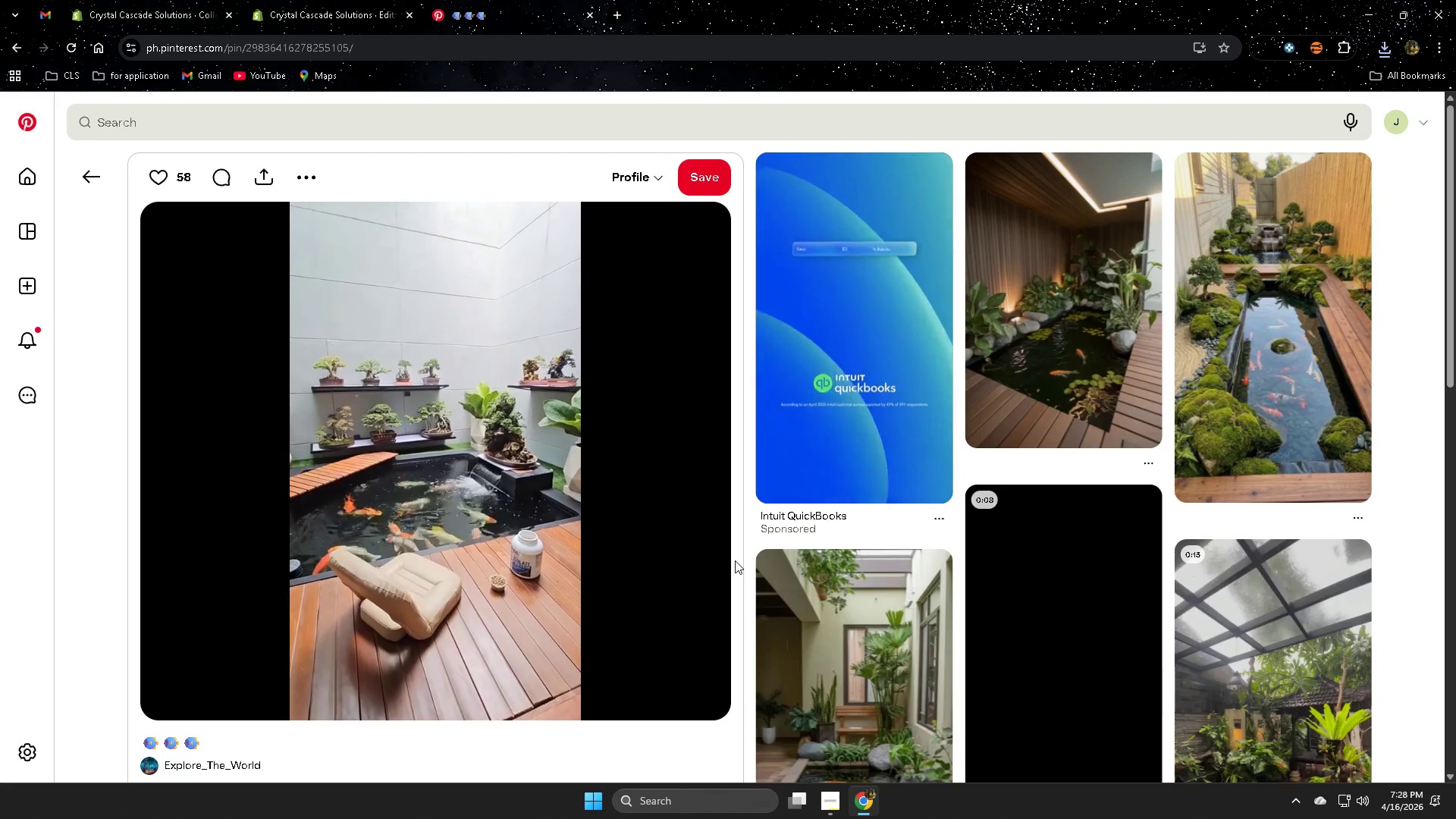 
left_click([85, 184])
 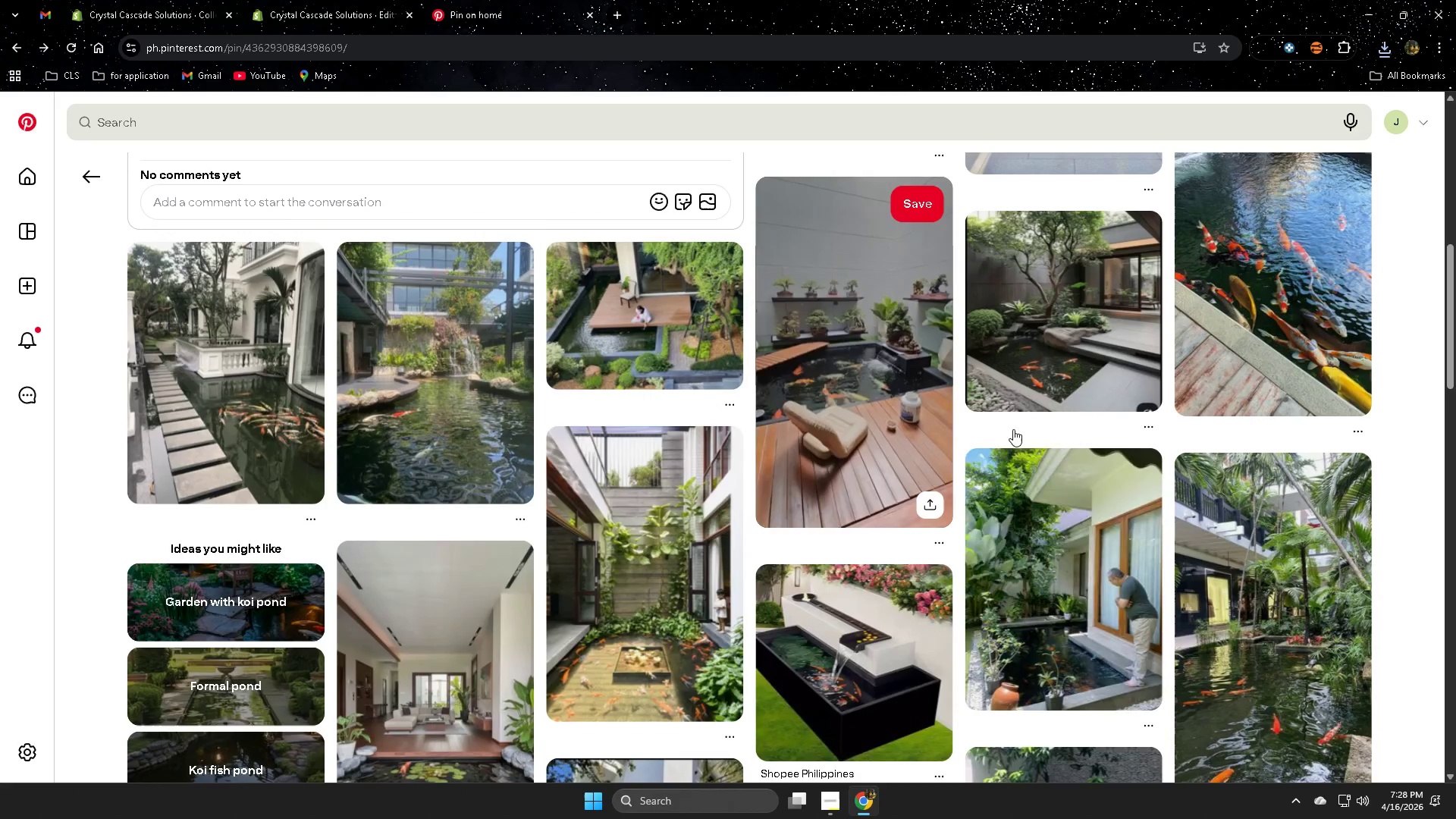 
scroll: coordinate [1219, 675], scroll_direction: down, amount: 14.0
 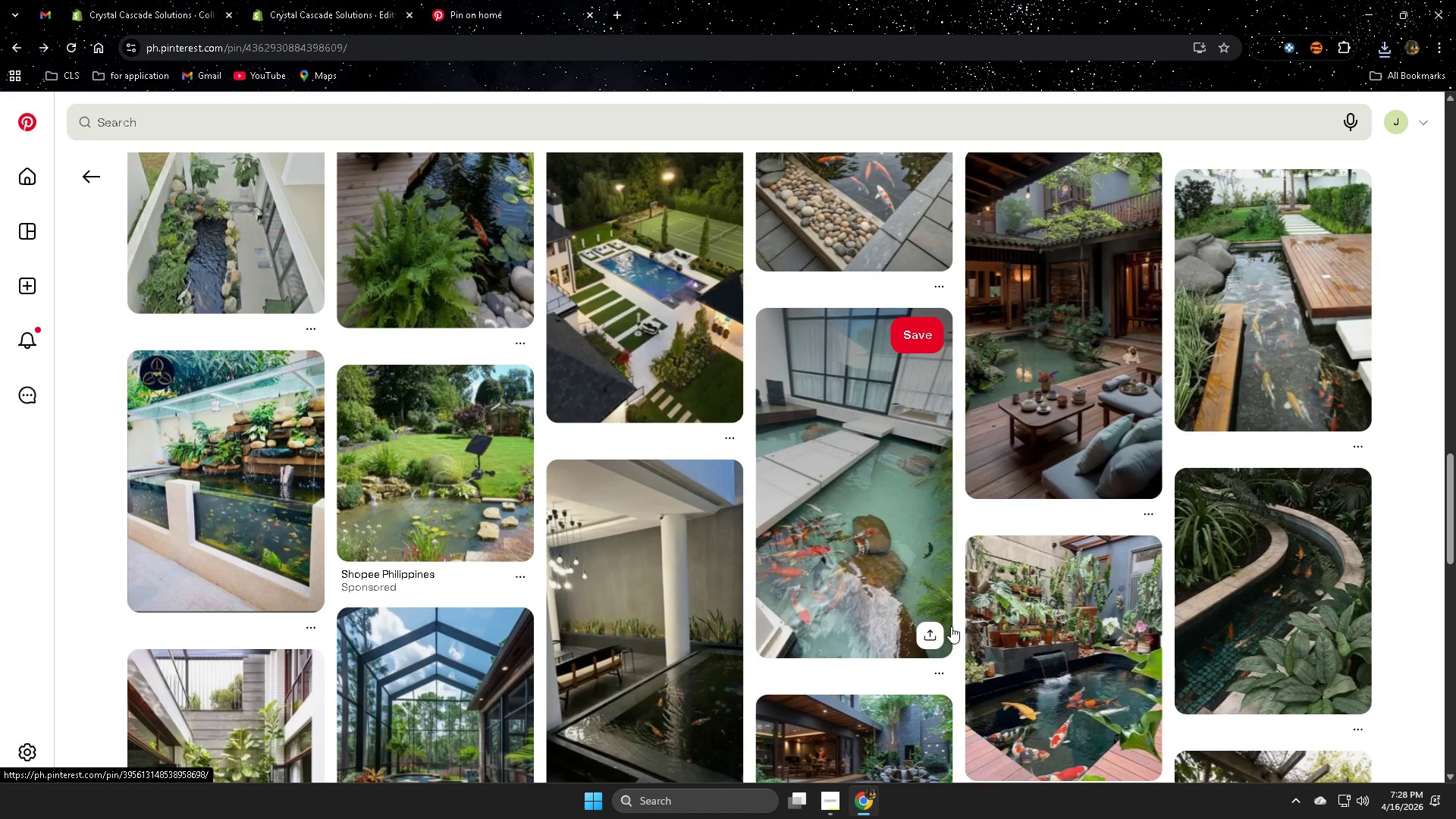 
left_click([860, 553])
 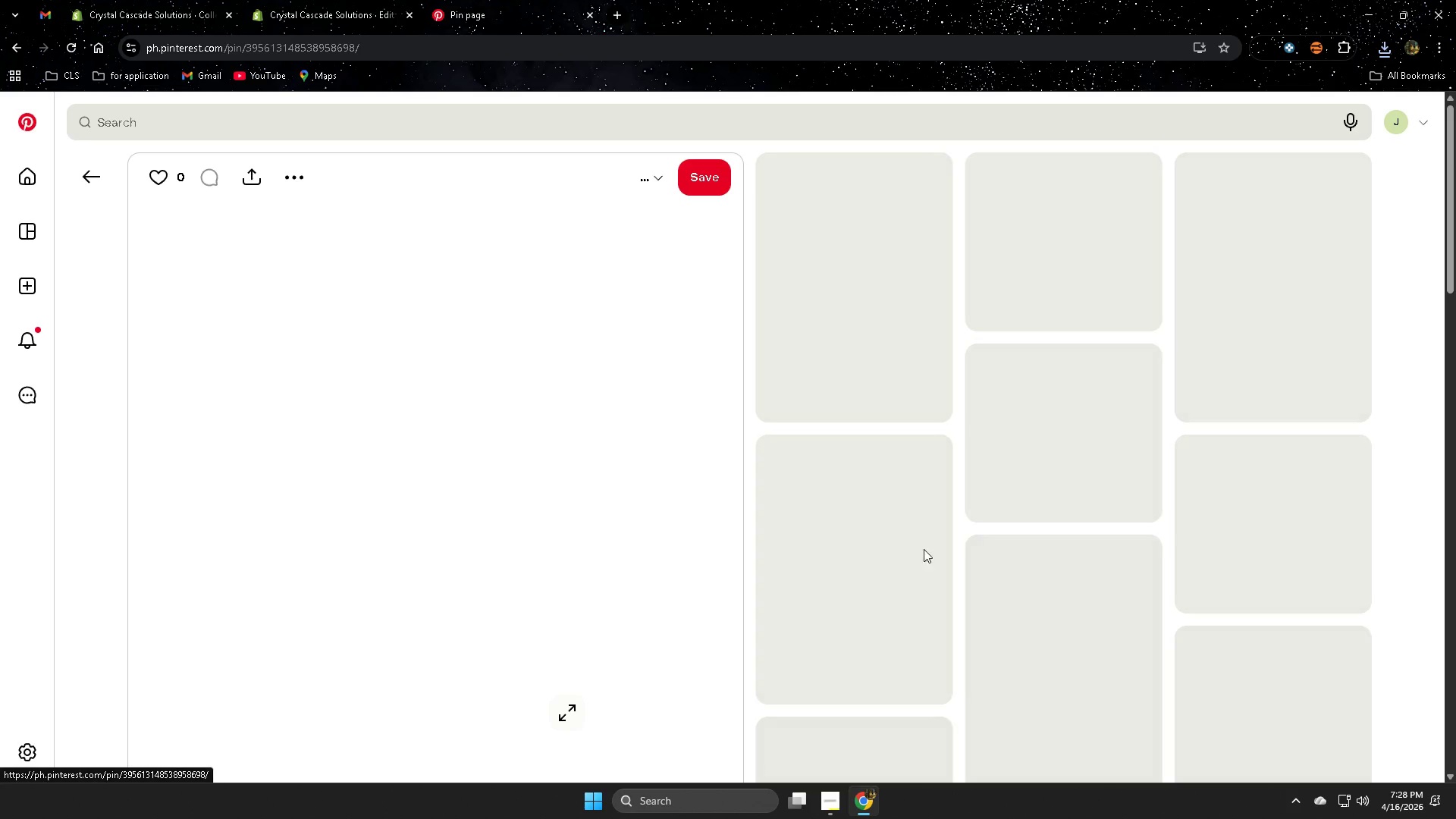 
mouse_move([800, 525])
 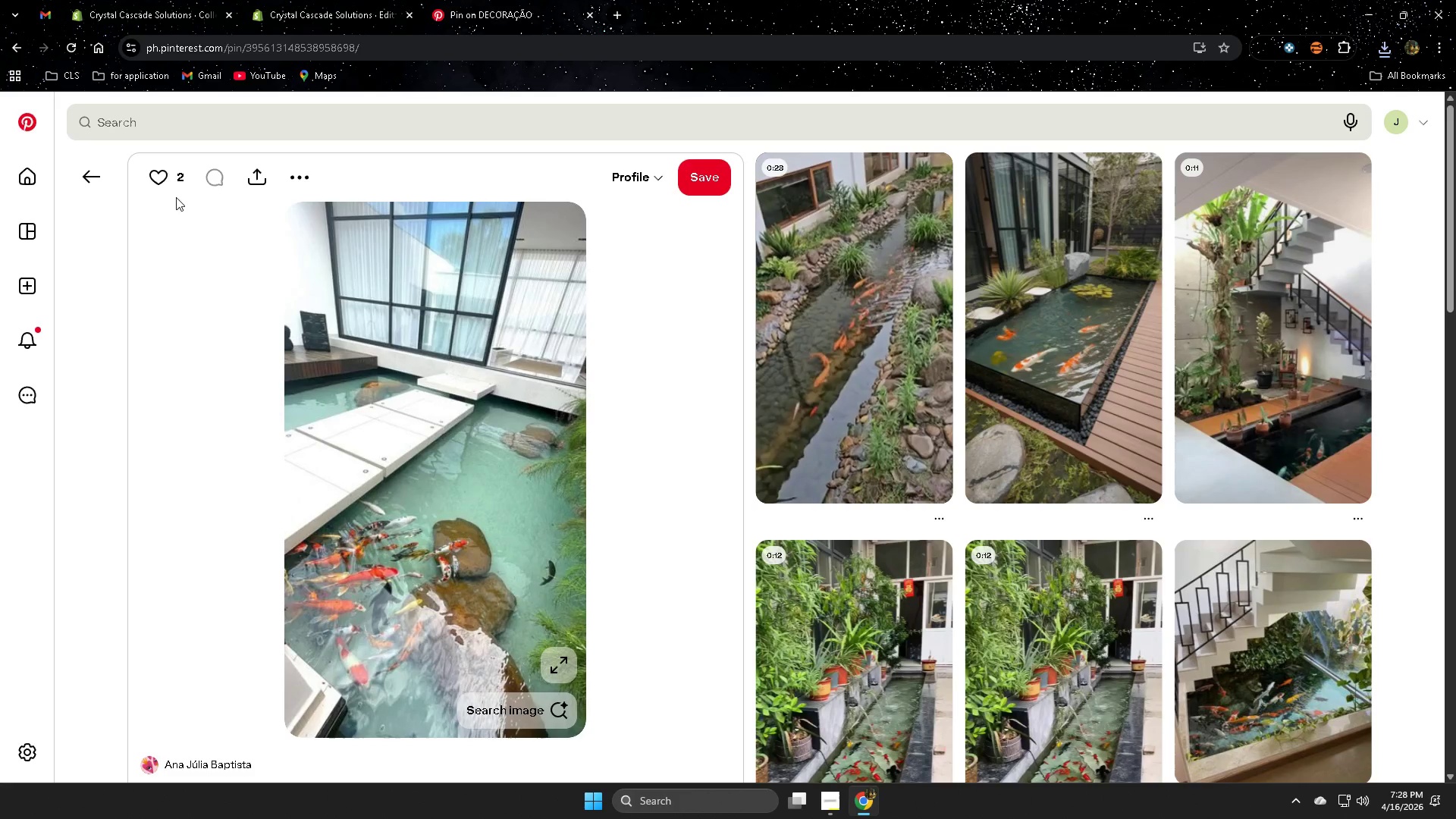 
left_click([93, 176])
 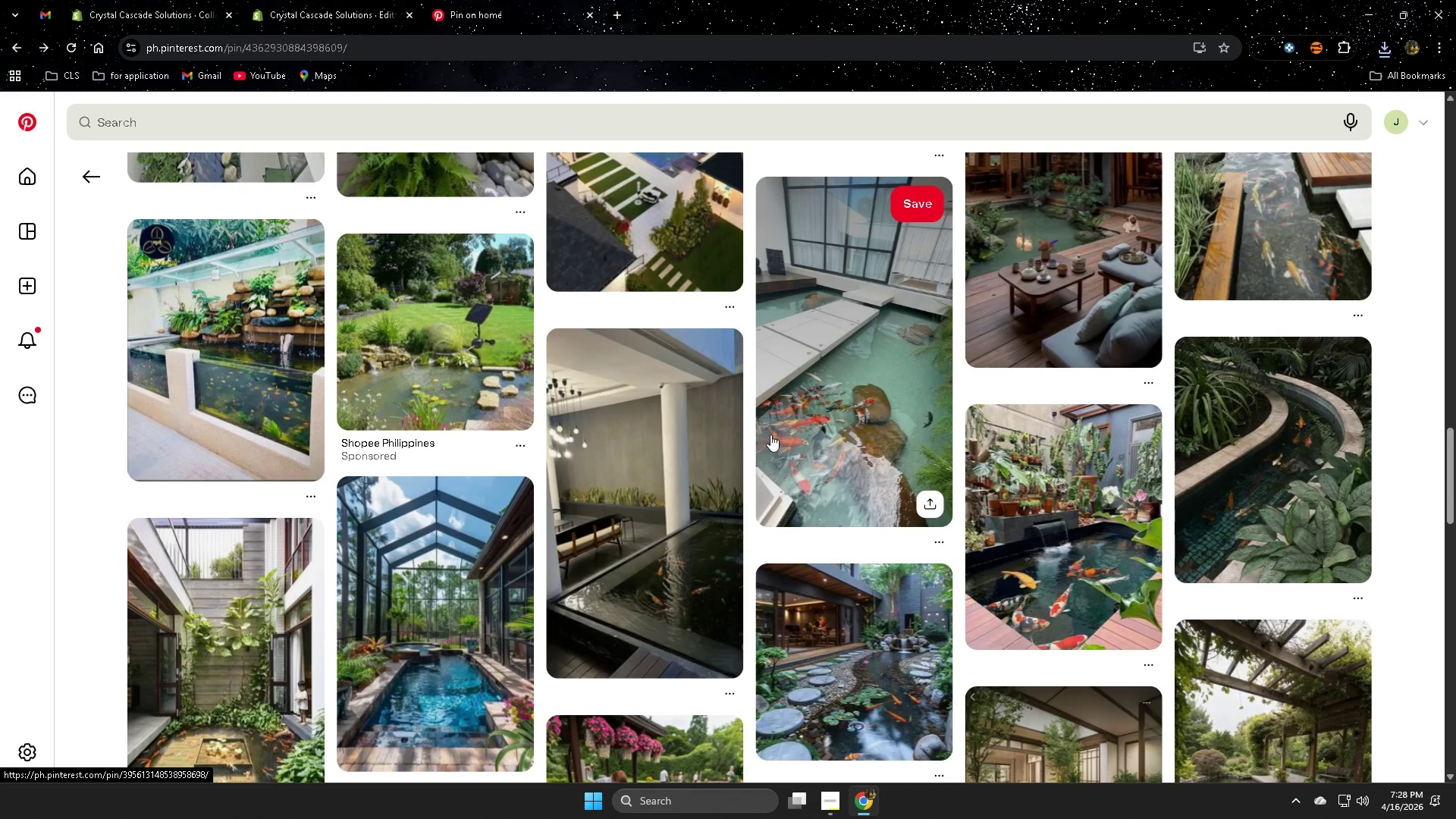 
scroll: coordinate [538, 526], scroll_direction: down, amount: 2.0
 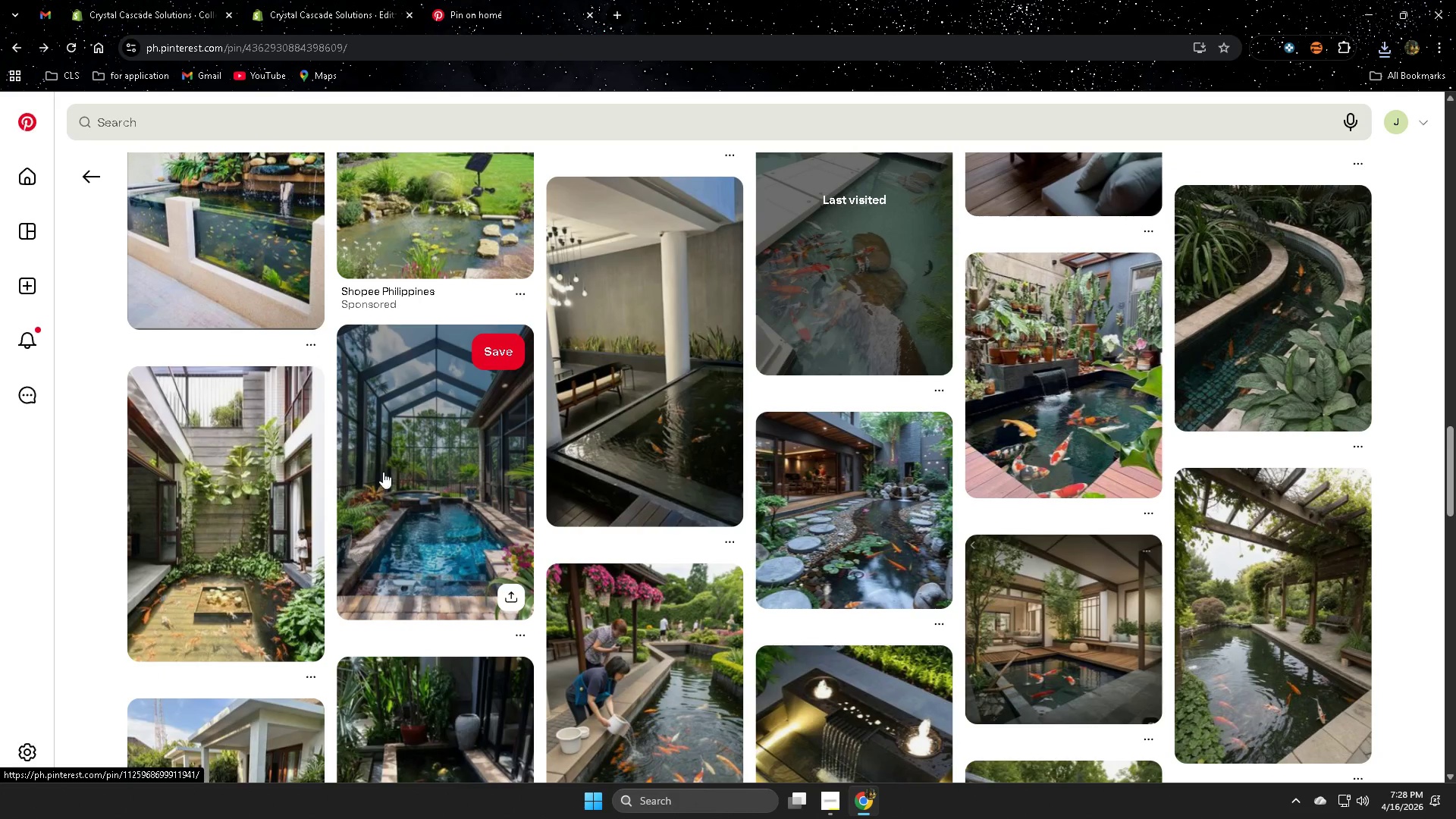 
scroll: coordinate [529, 448], scroll_direction: up, amount: 26.0
 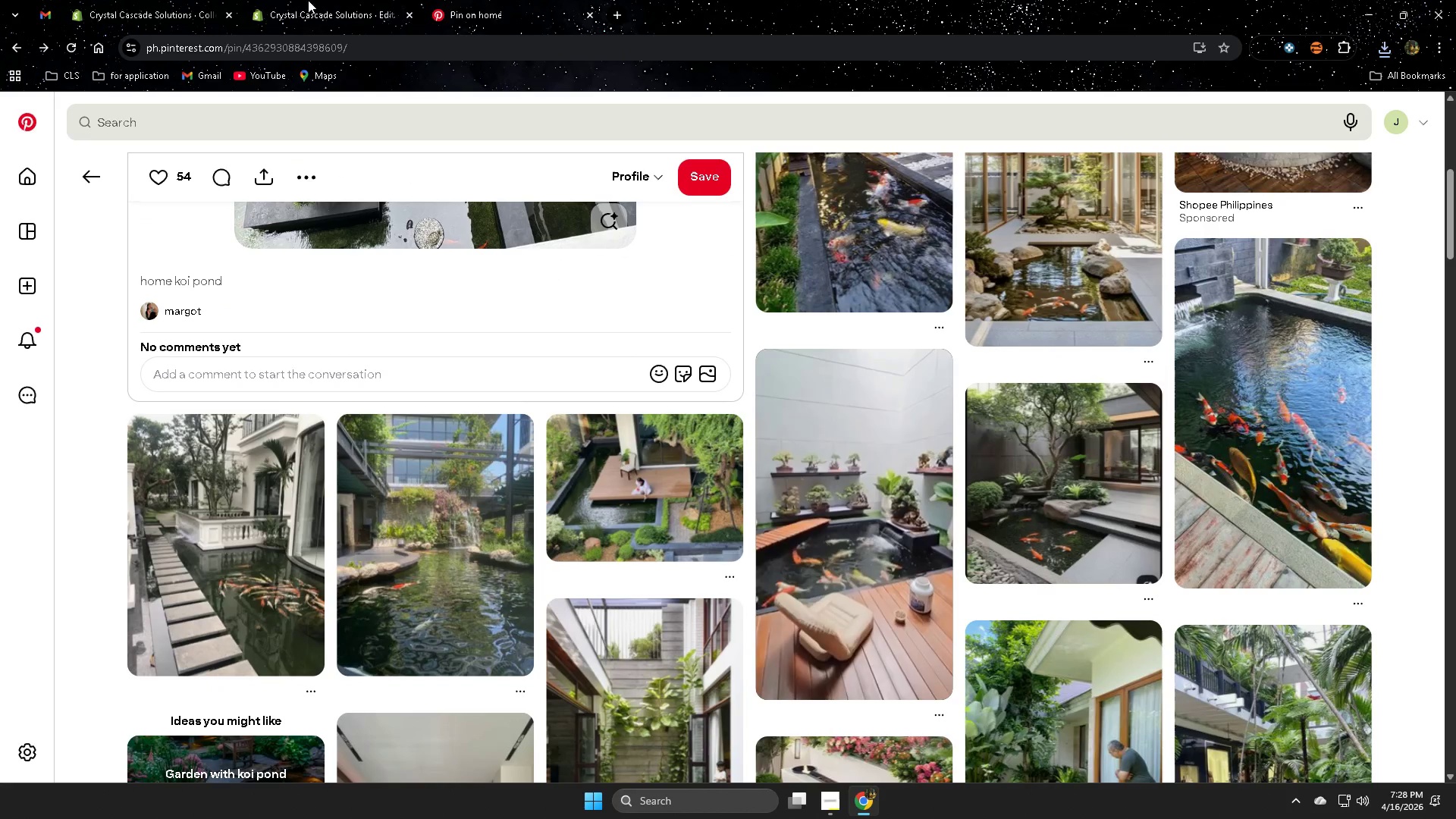 
left_click([301, 0])
 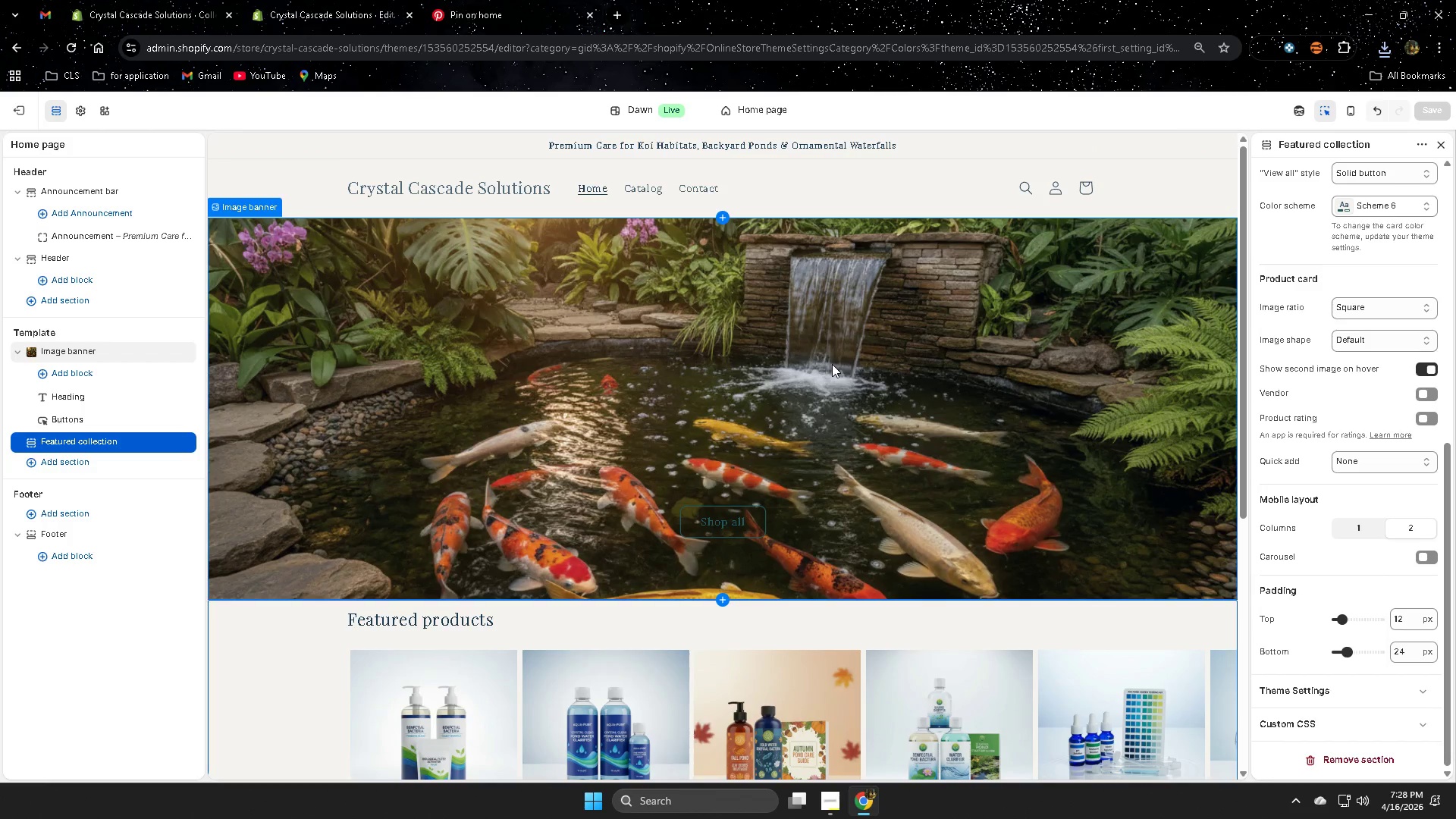 
left_click([868, 381])
 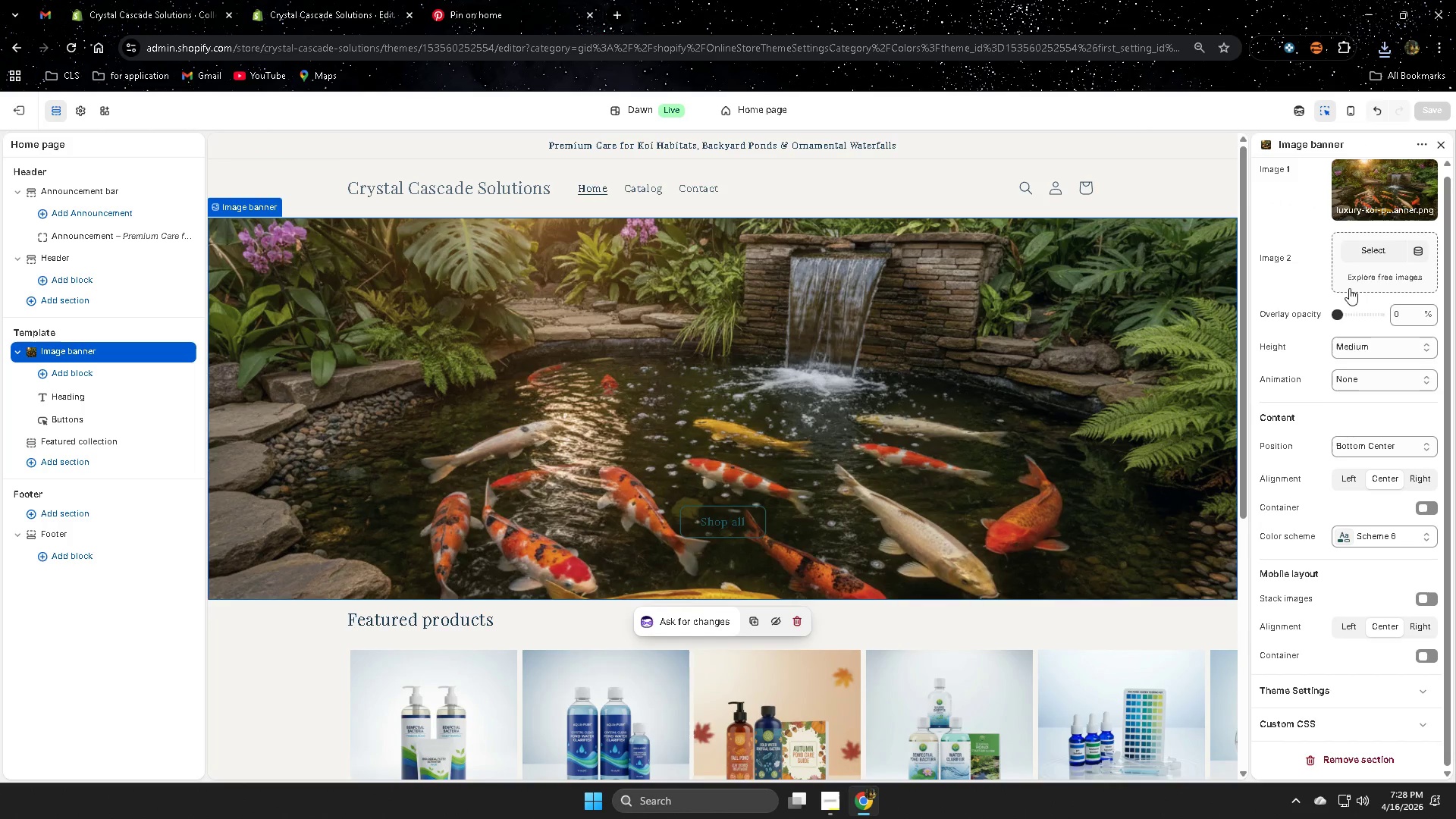 
left_click([1363, 249])
 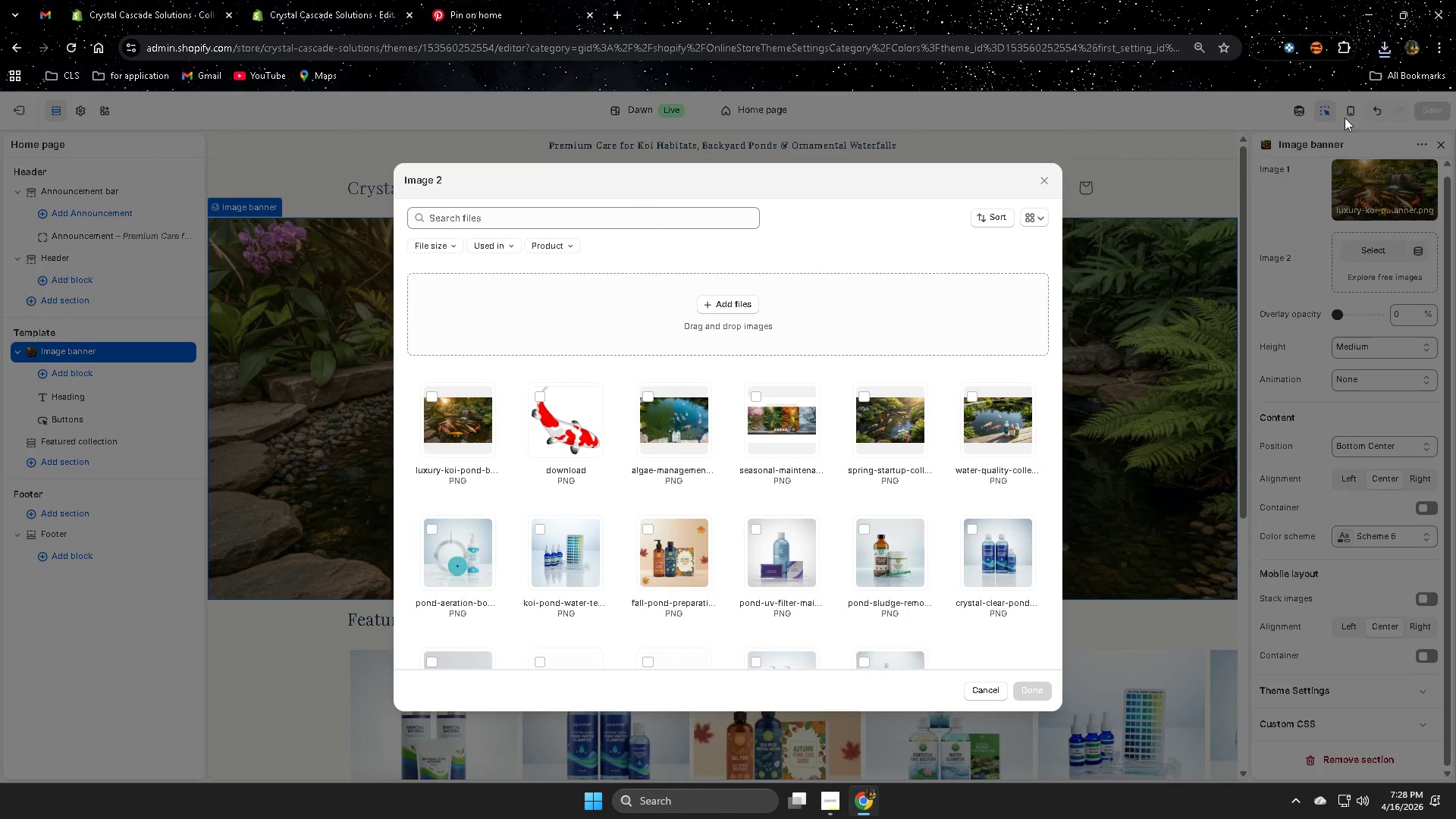 
left_click([1381, 45])
 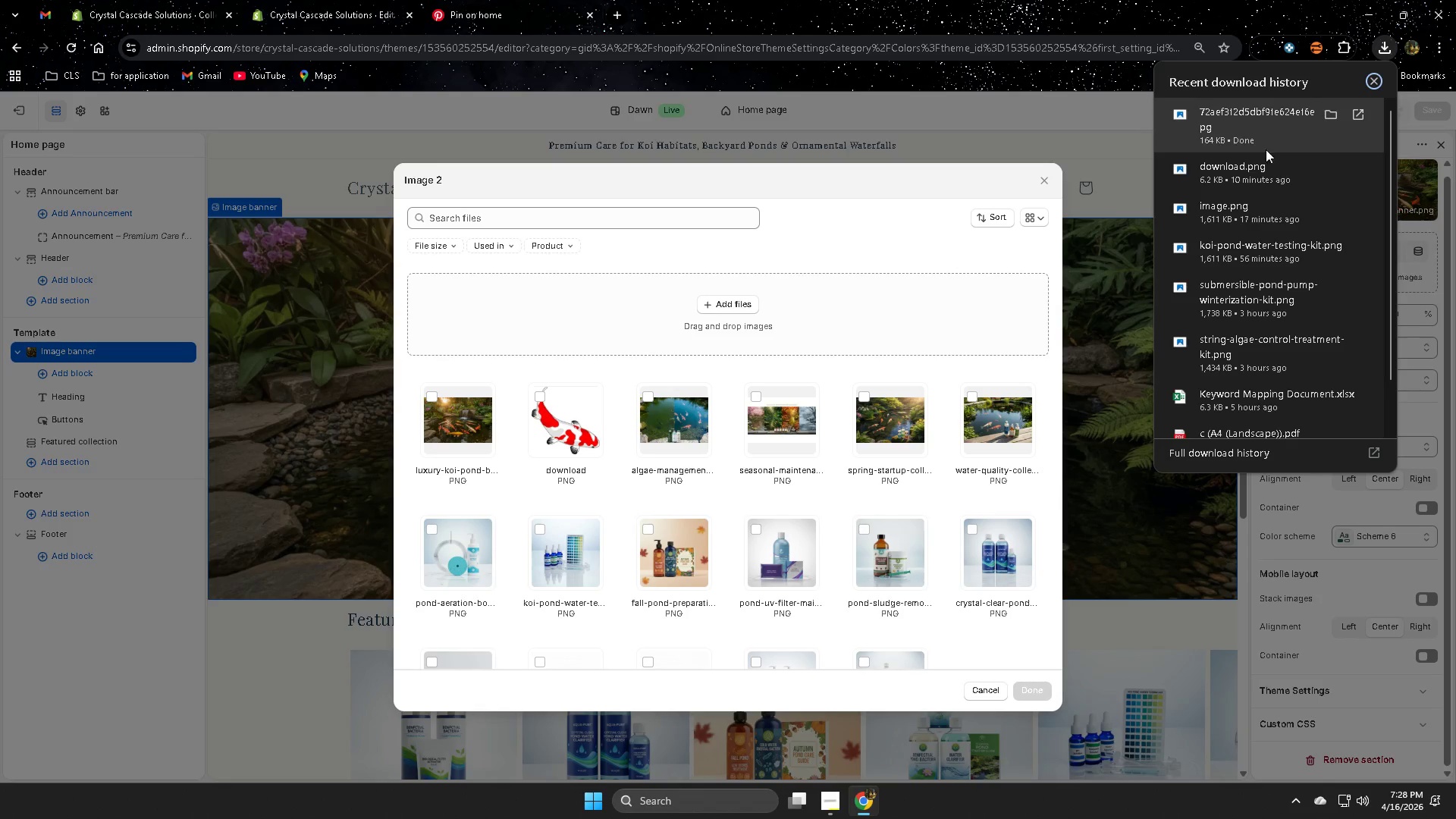 
left_click_drag(start_coordinate=[1247, 117], to_coordinate=[717, 299])
 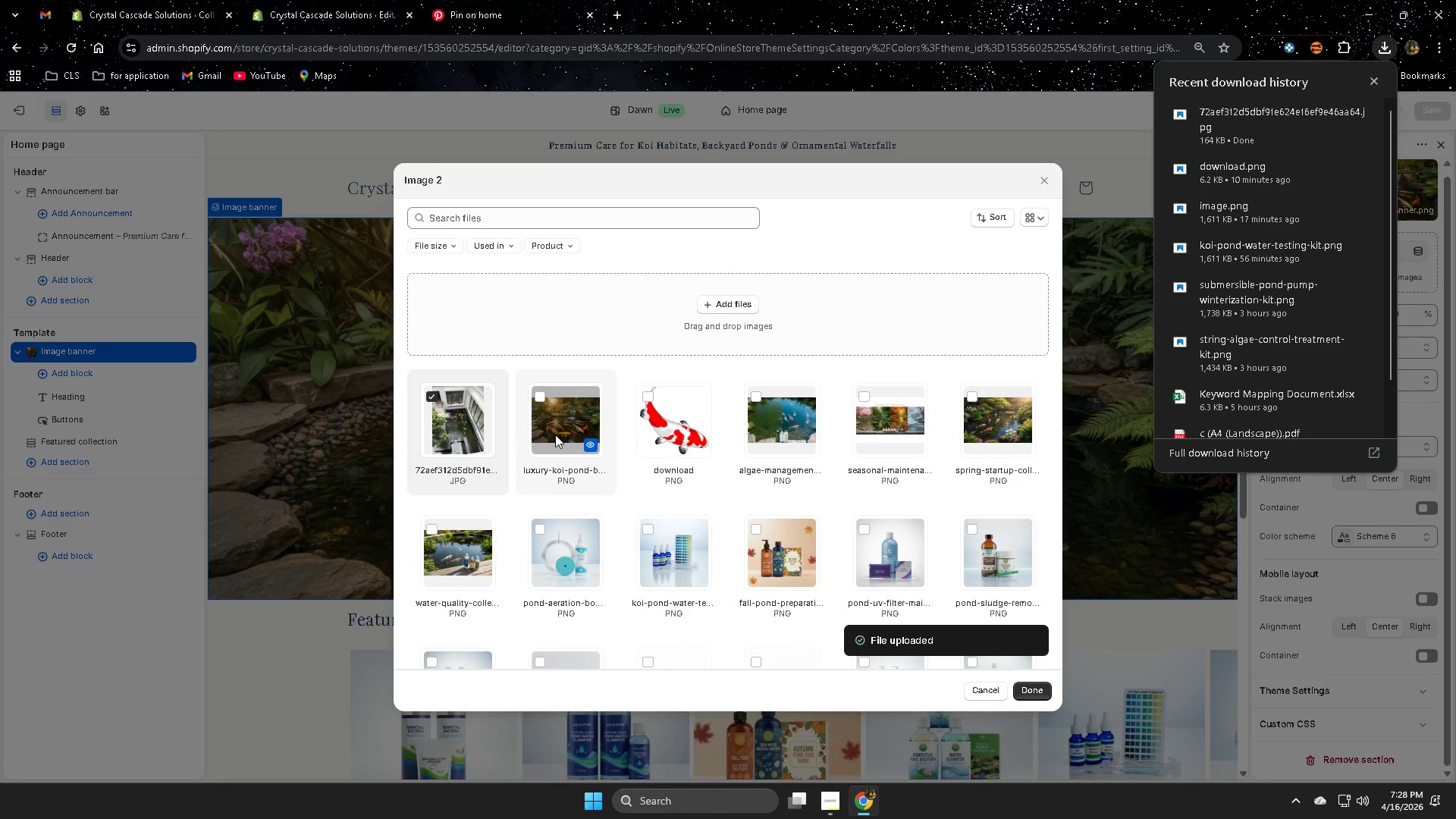 
wait(6.03)
 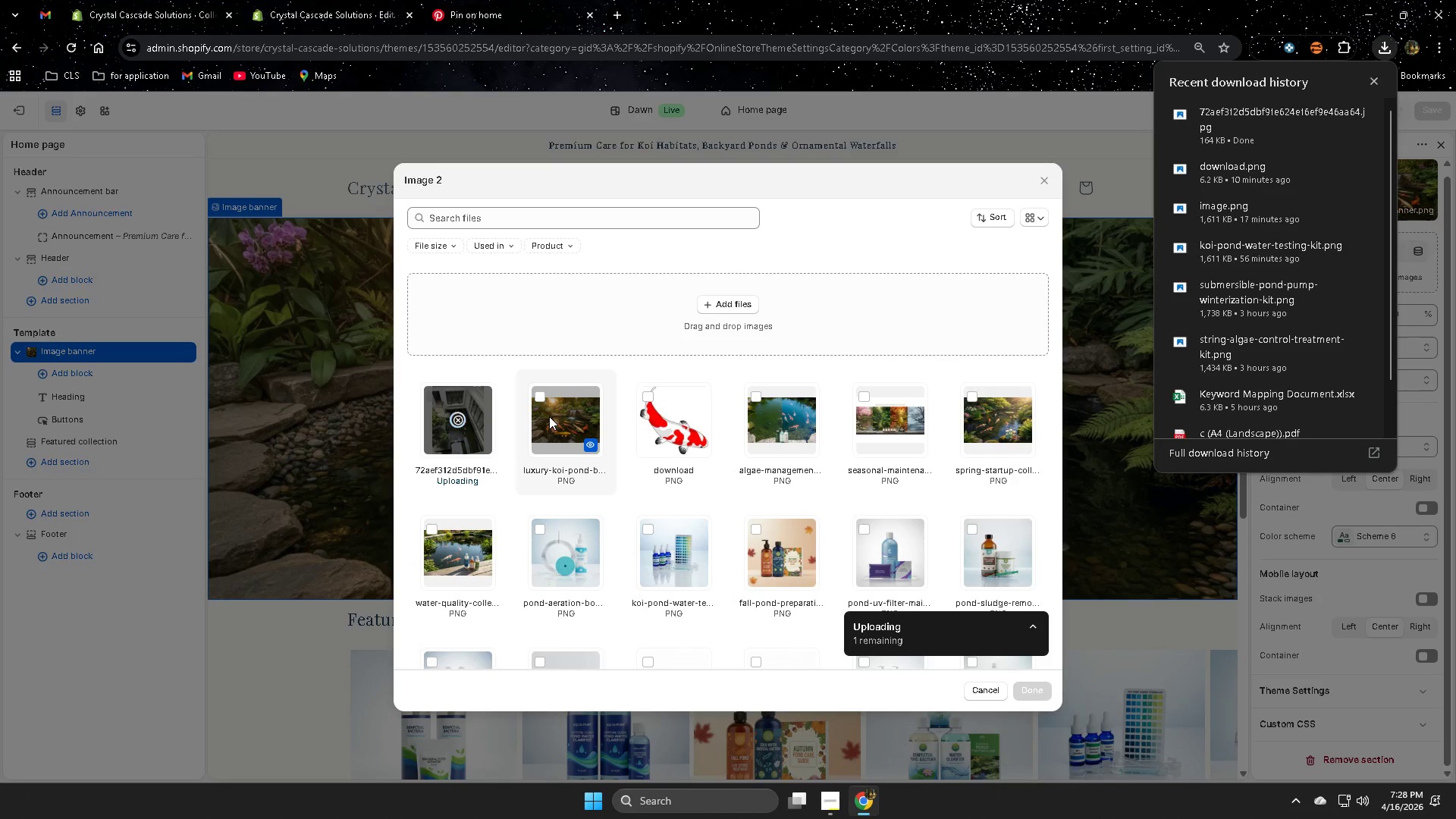 
left_click([1031, 688])
 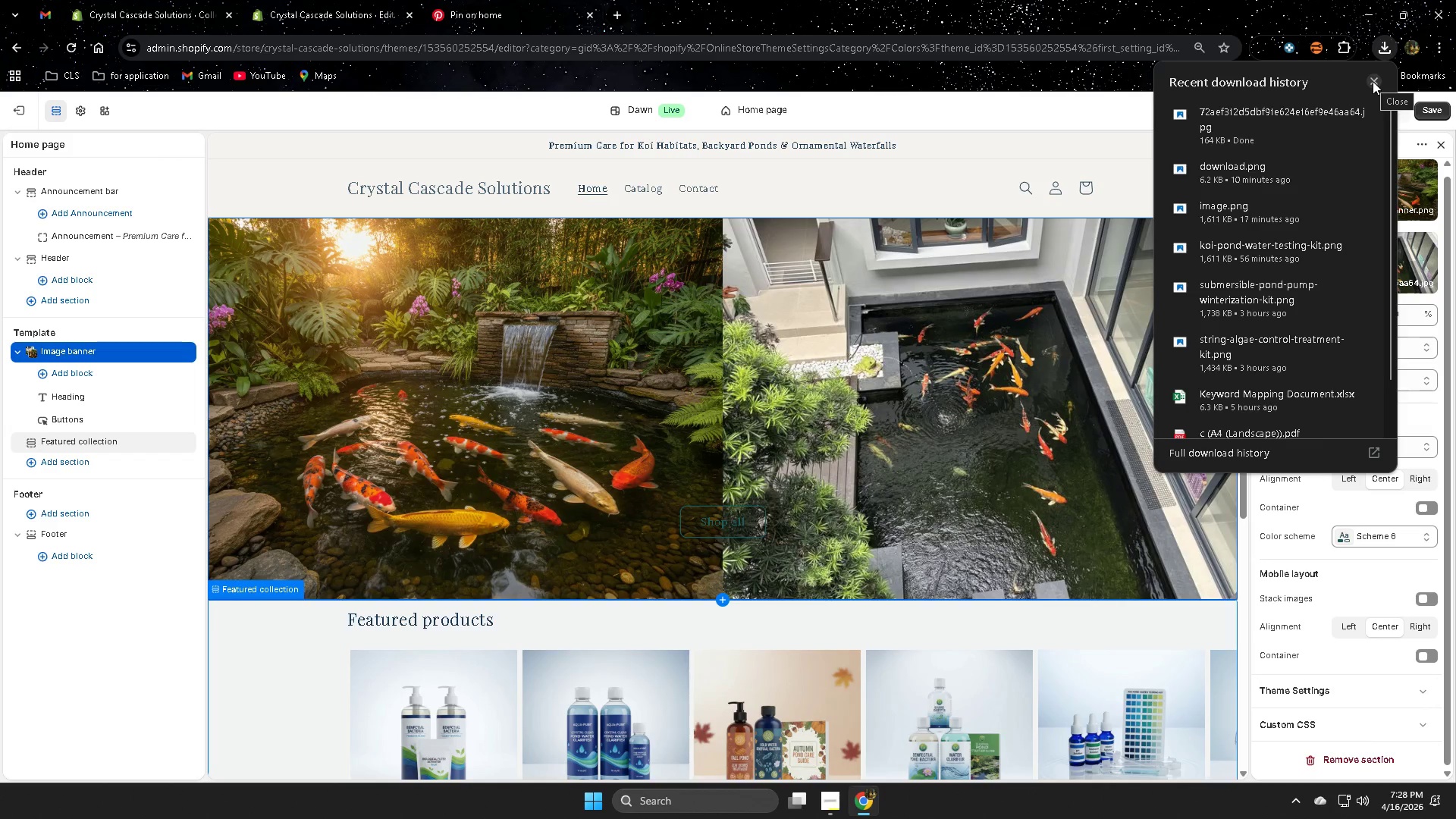 
left_click([1373, 81])
 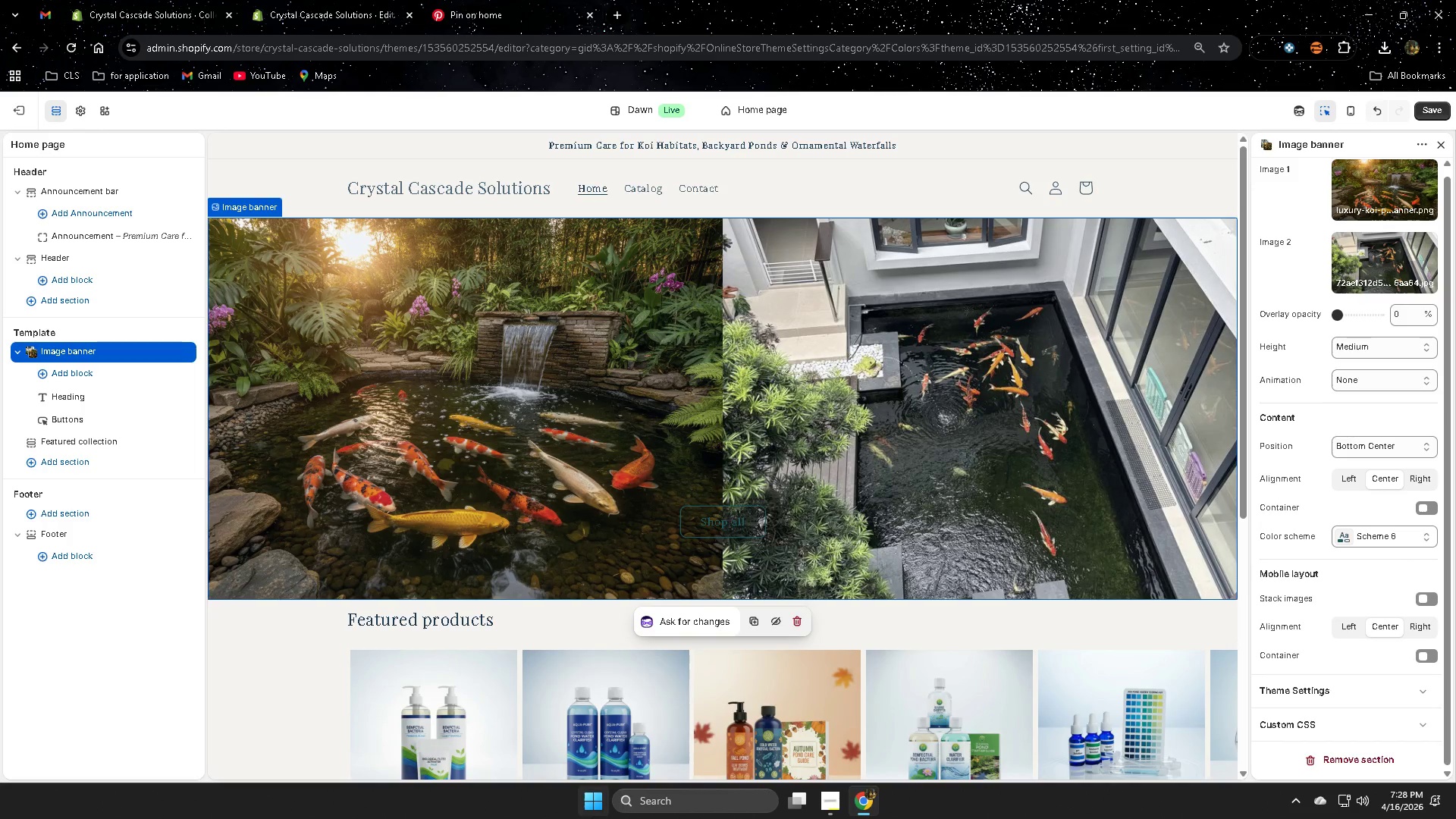 
scroll: coordinate [1187, 386], scroll_direction: down, amount: 2.0
 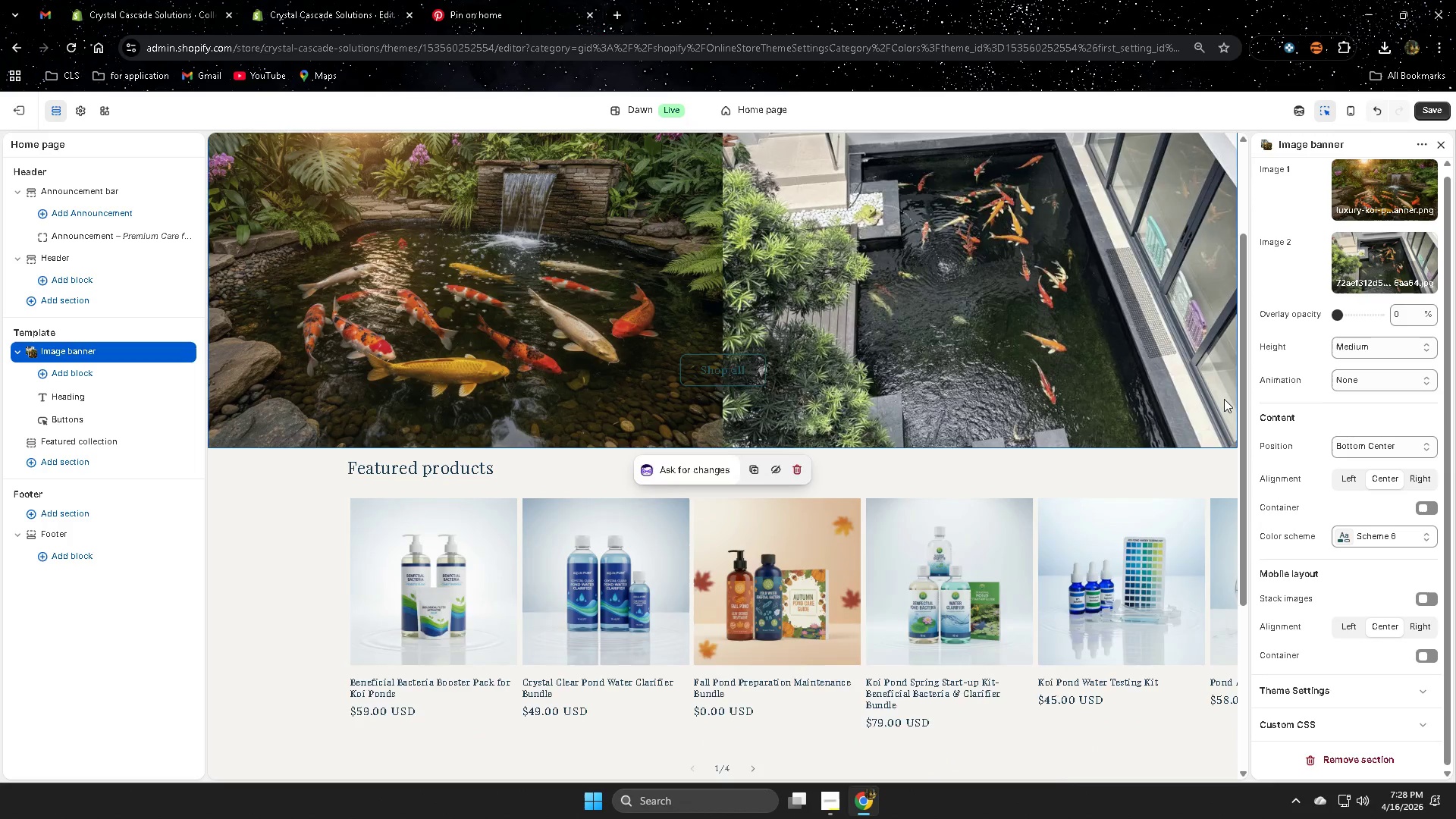 
scroll: coordinate [1225, 399], scroll_direction: up, amount: 1.0
 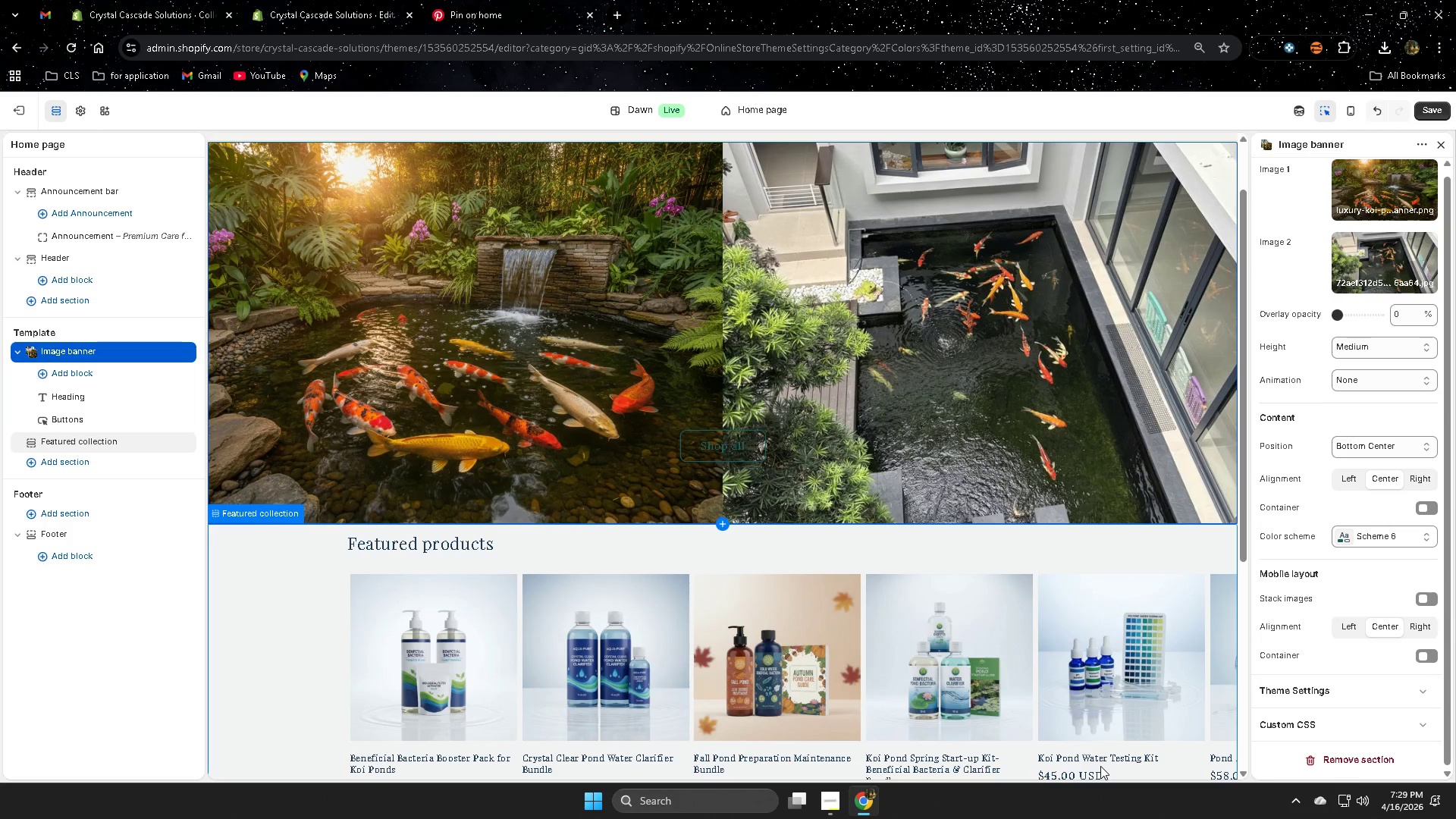 
wait(8.84)
 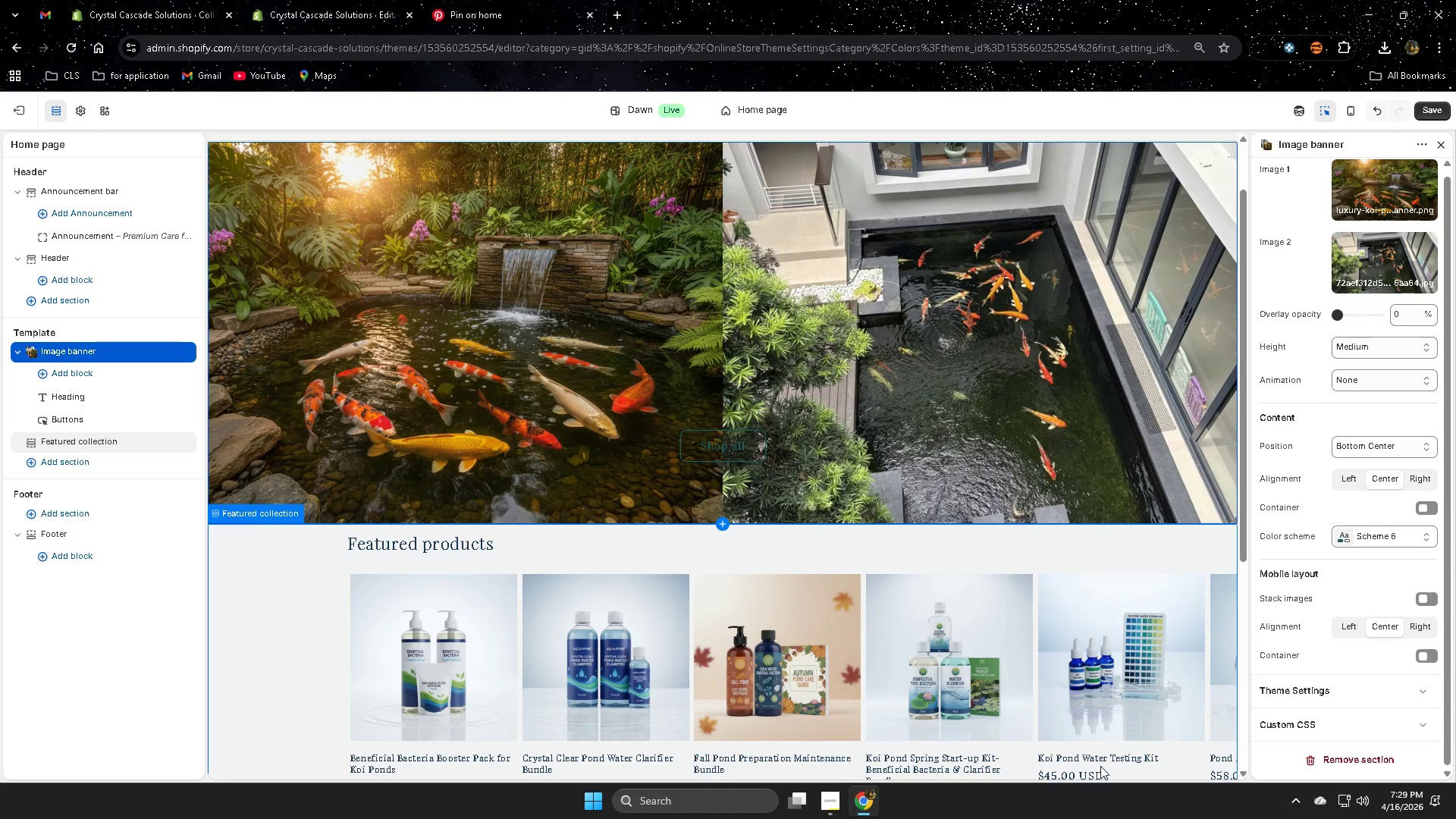 
left_click([1437, 111])
 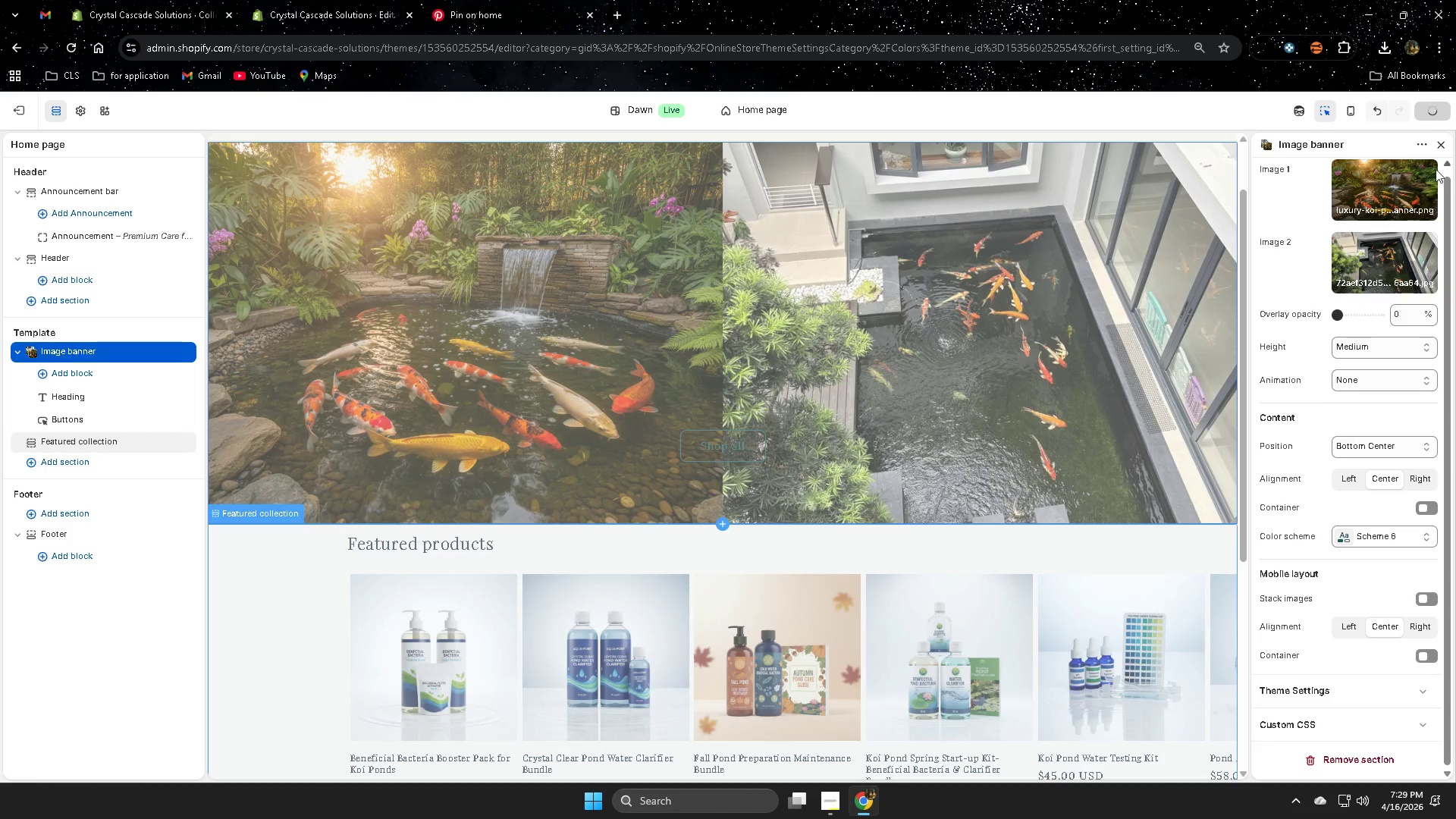 
mouse_move([1168, 362])
 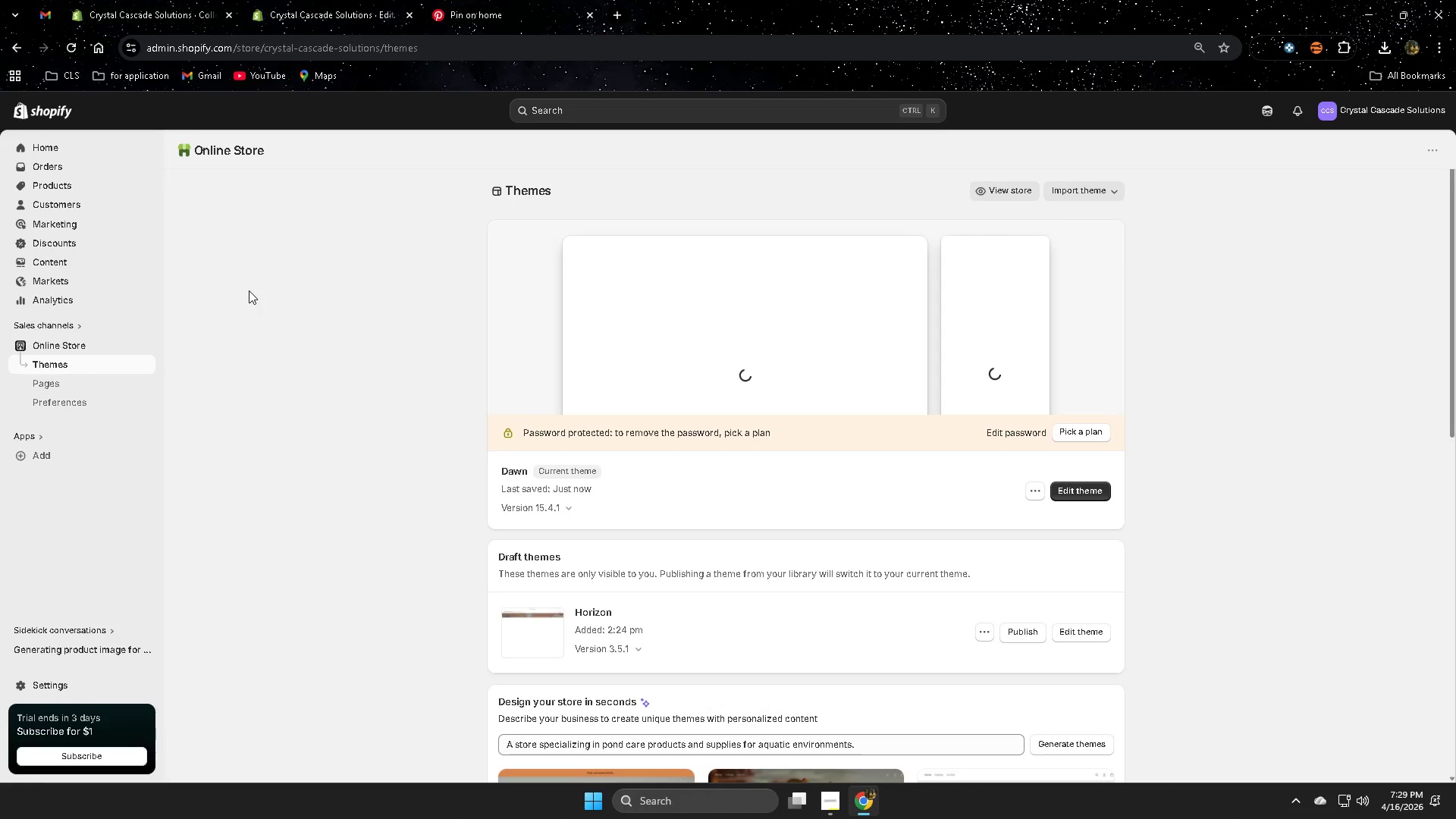 
wait(7.82)
 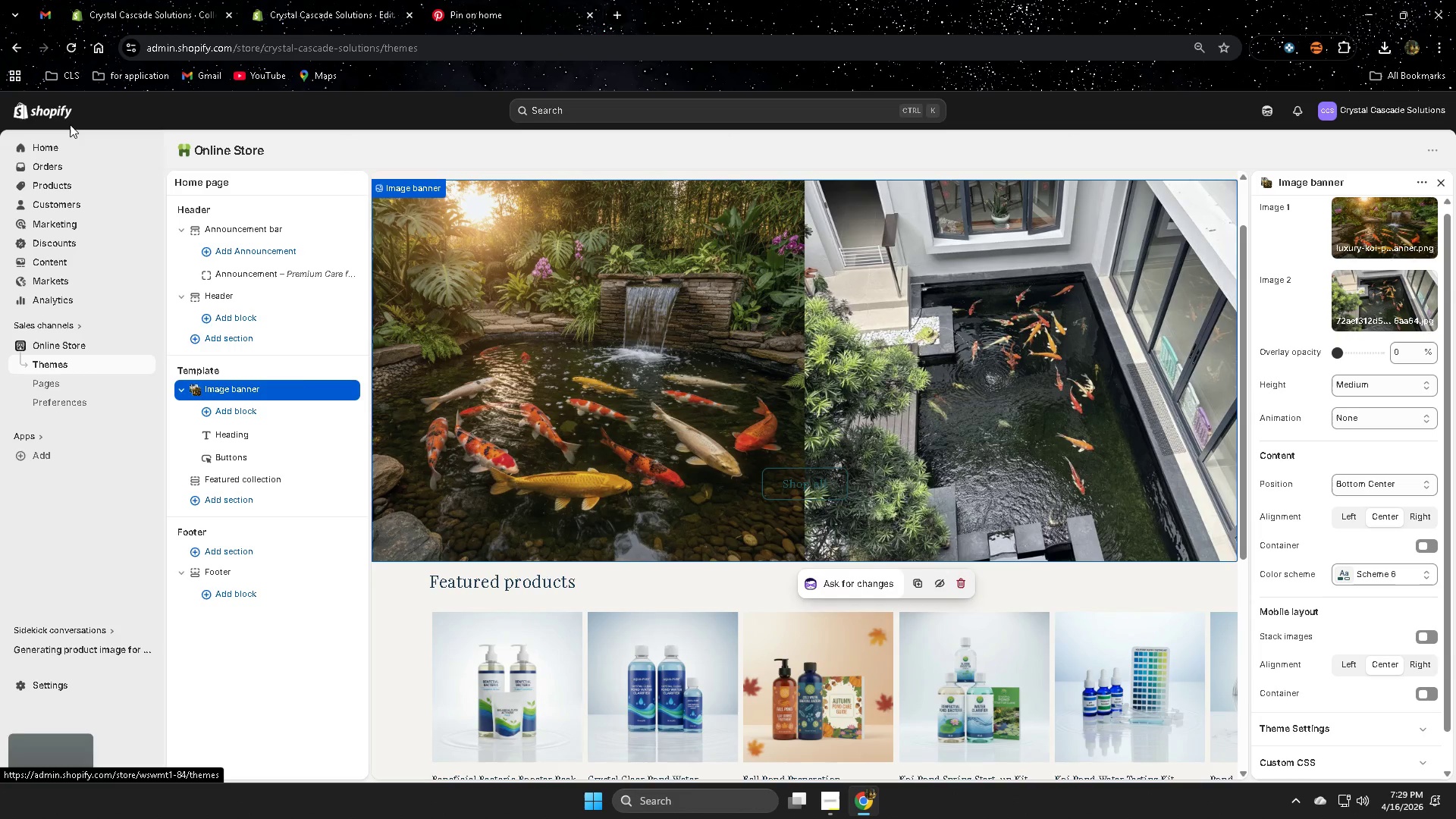 
left_click([1081, 488])
 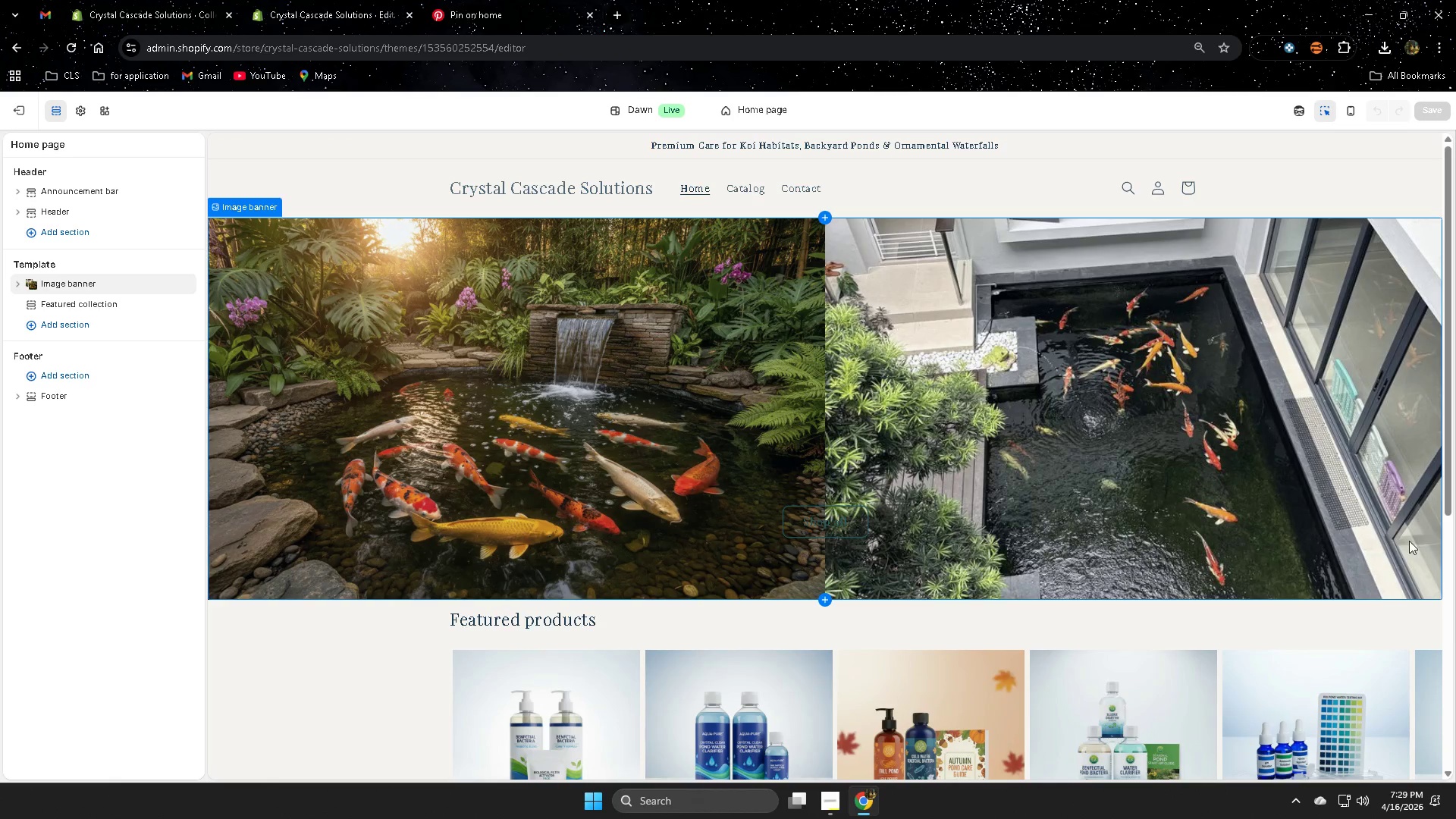 
wait(6.0)
 